 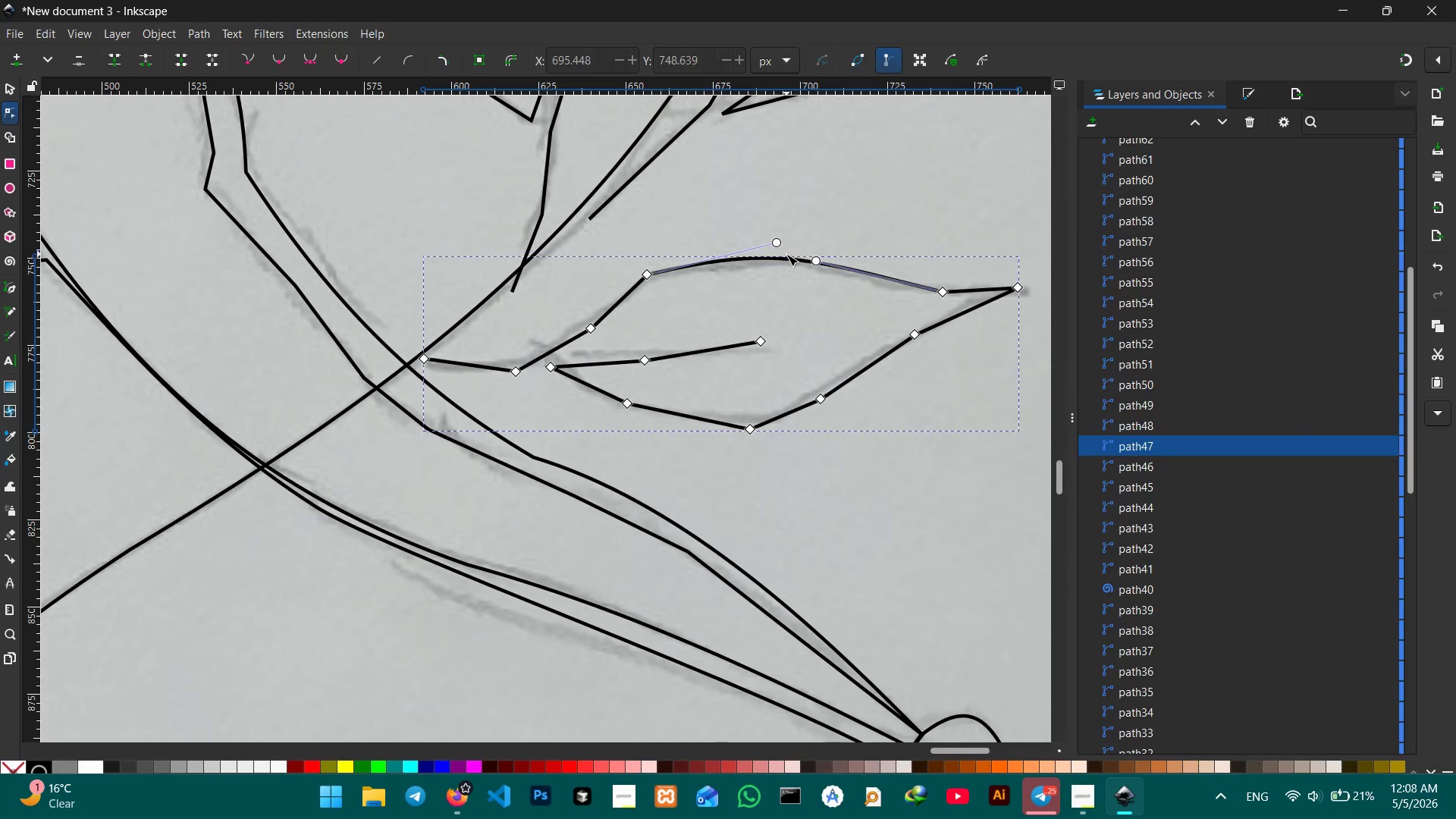 
key(Backspace)
 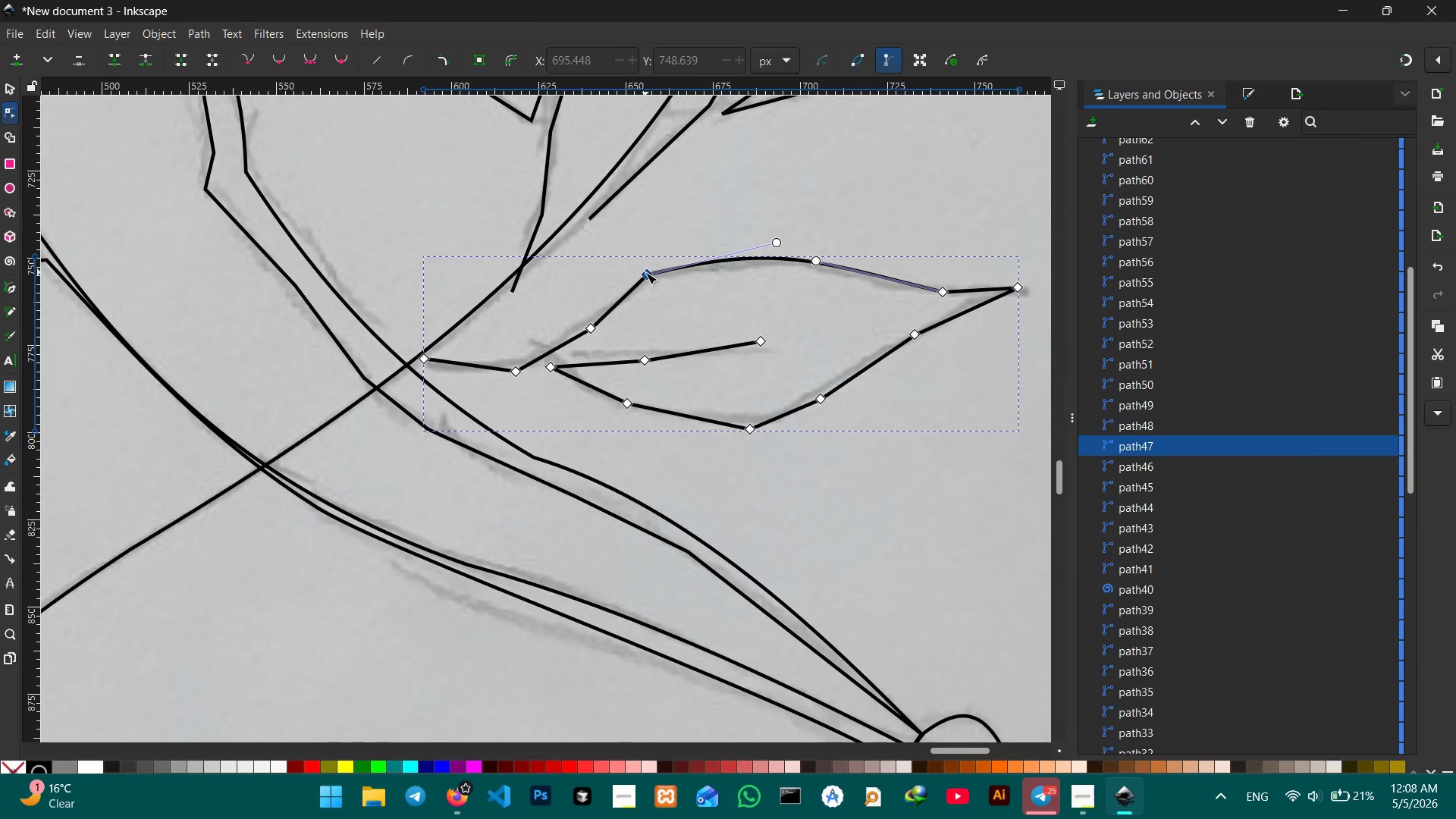 
left_click([643, 272])
 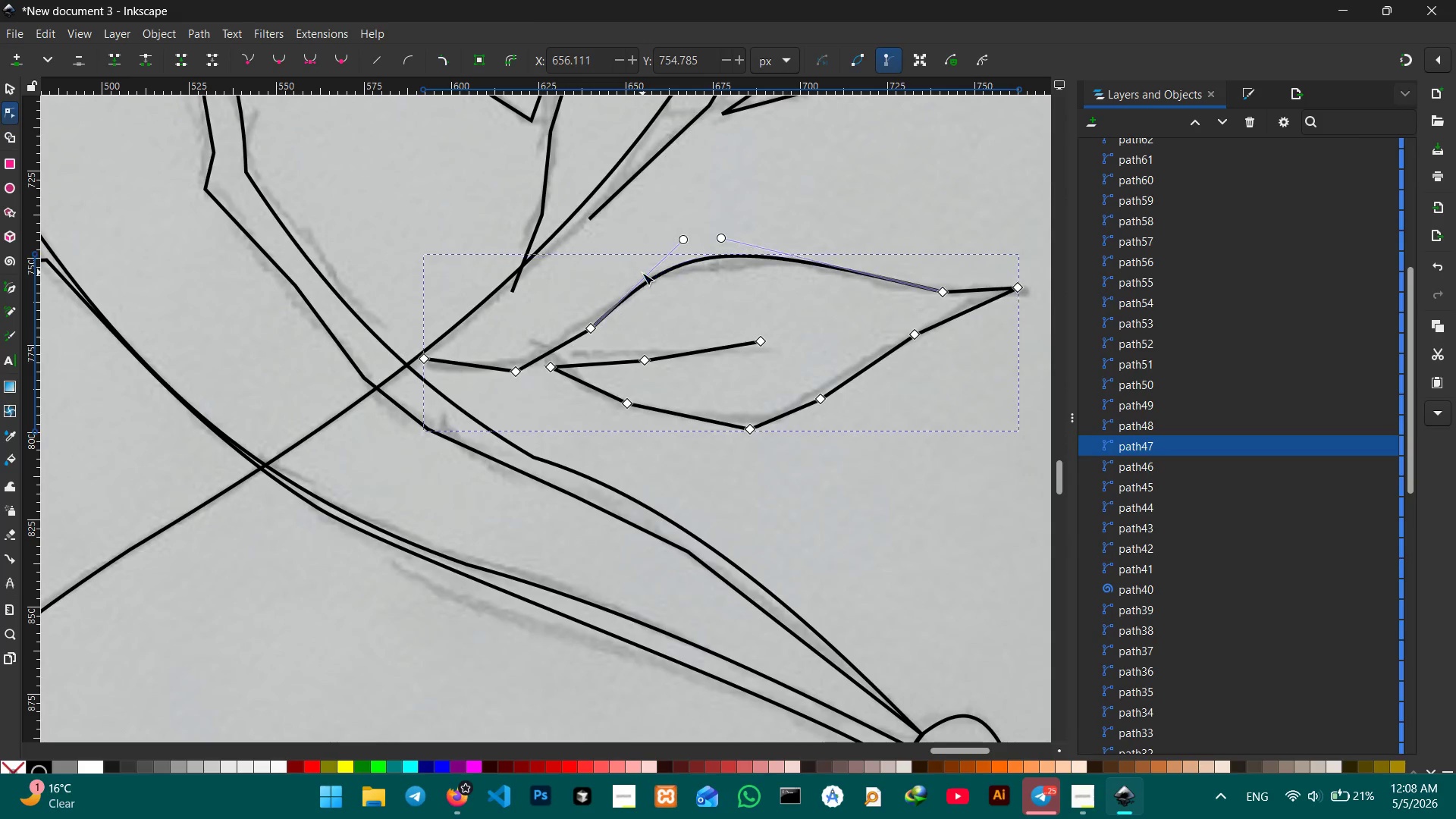 
key(Backspace)
 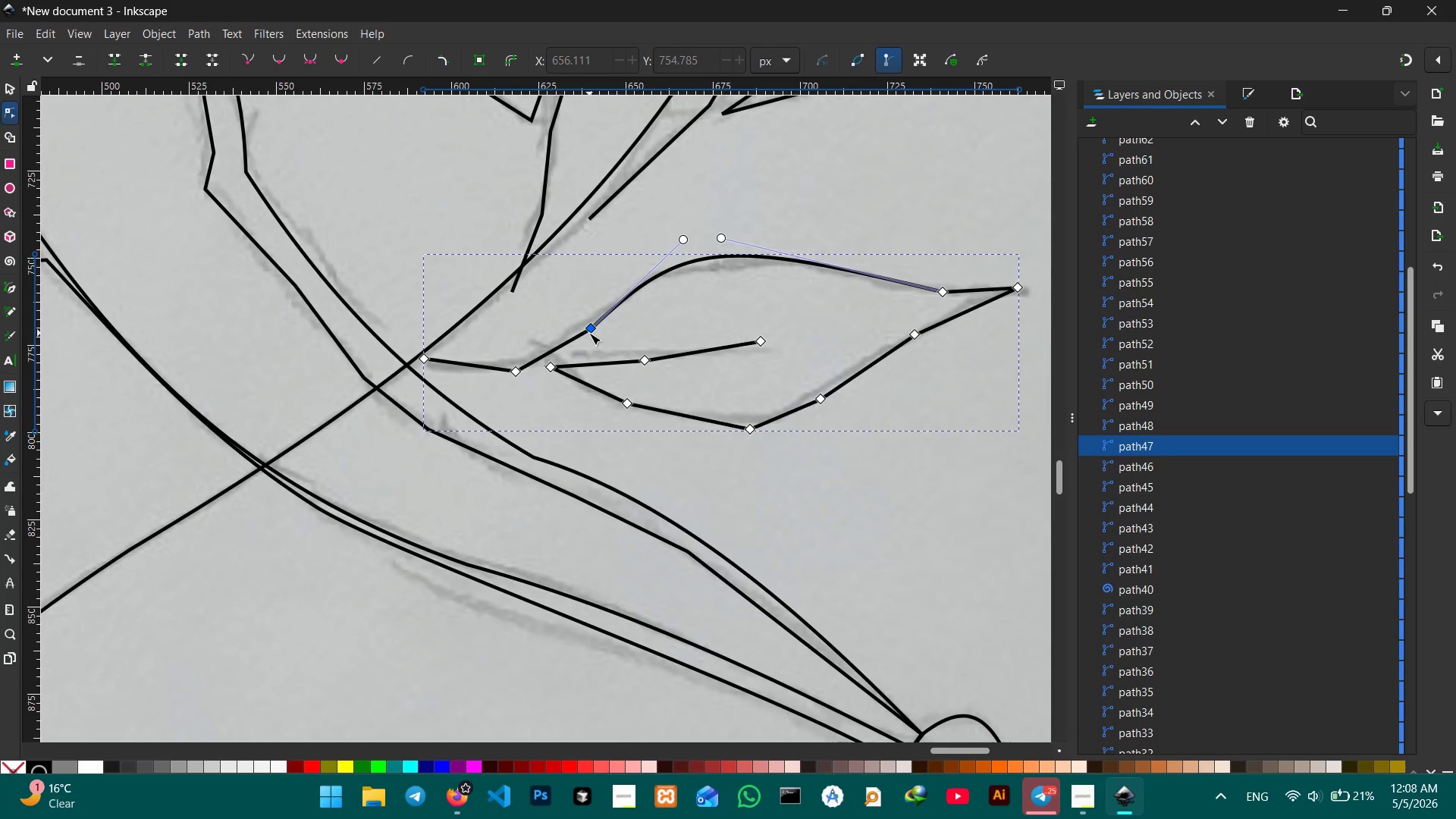 
left_click([589, 333])
 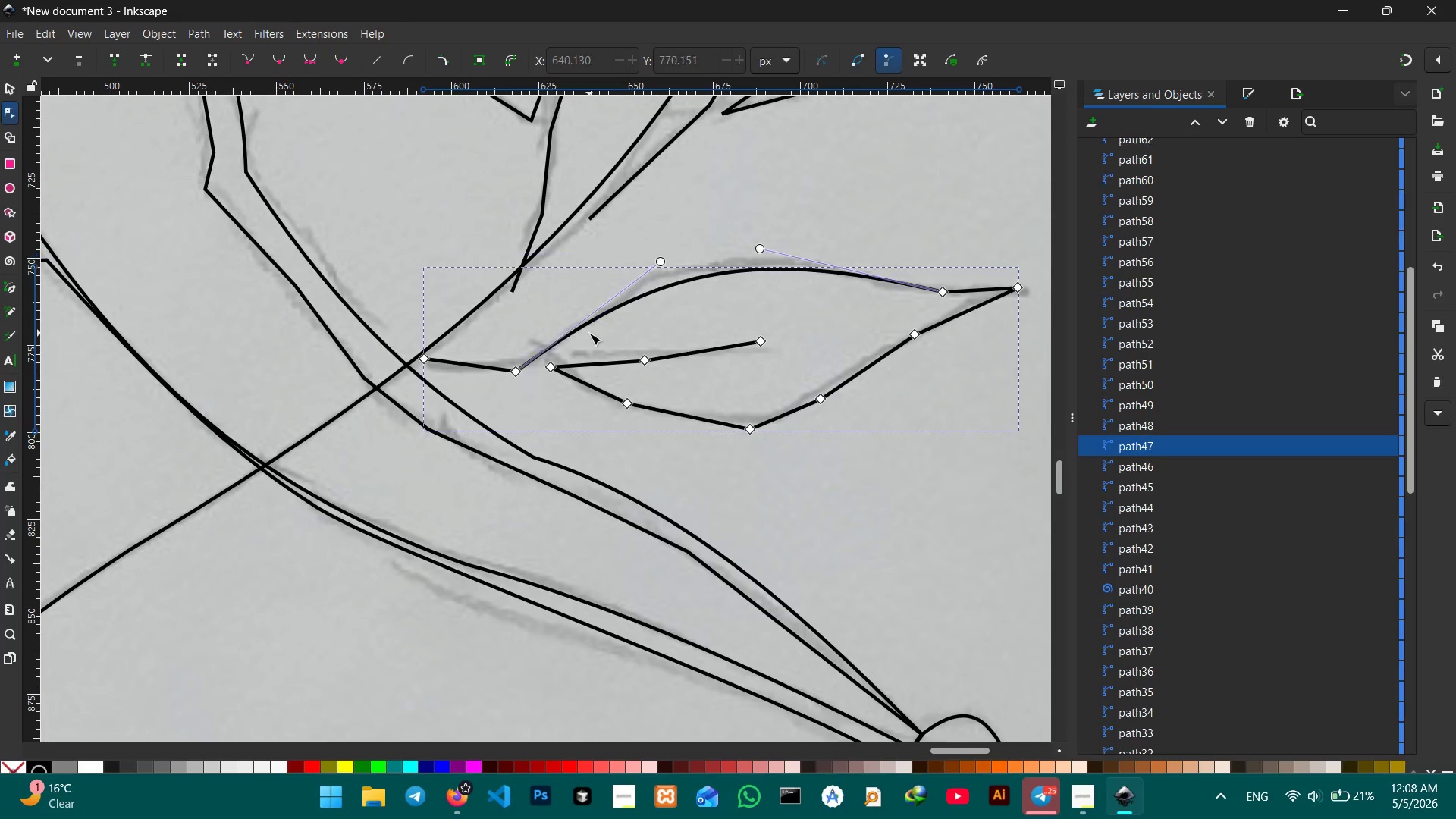 
key(Backspace)
 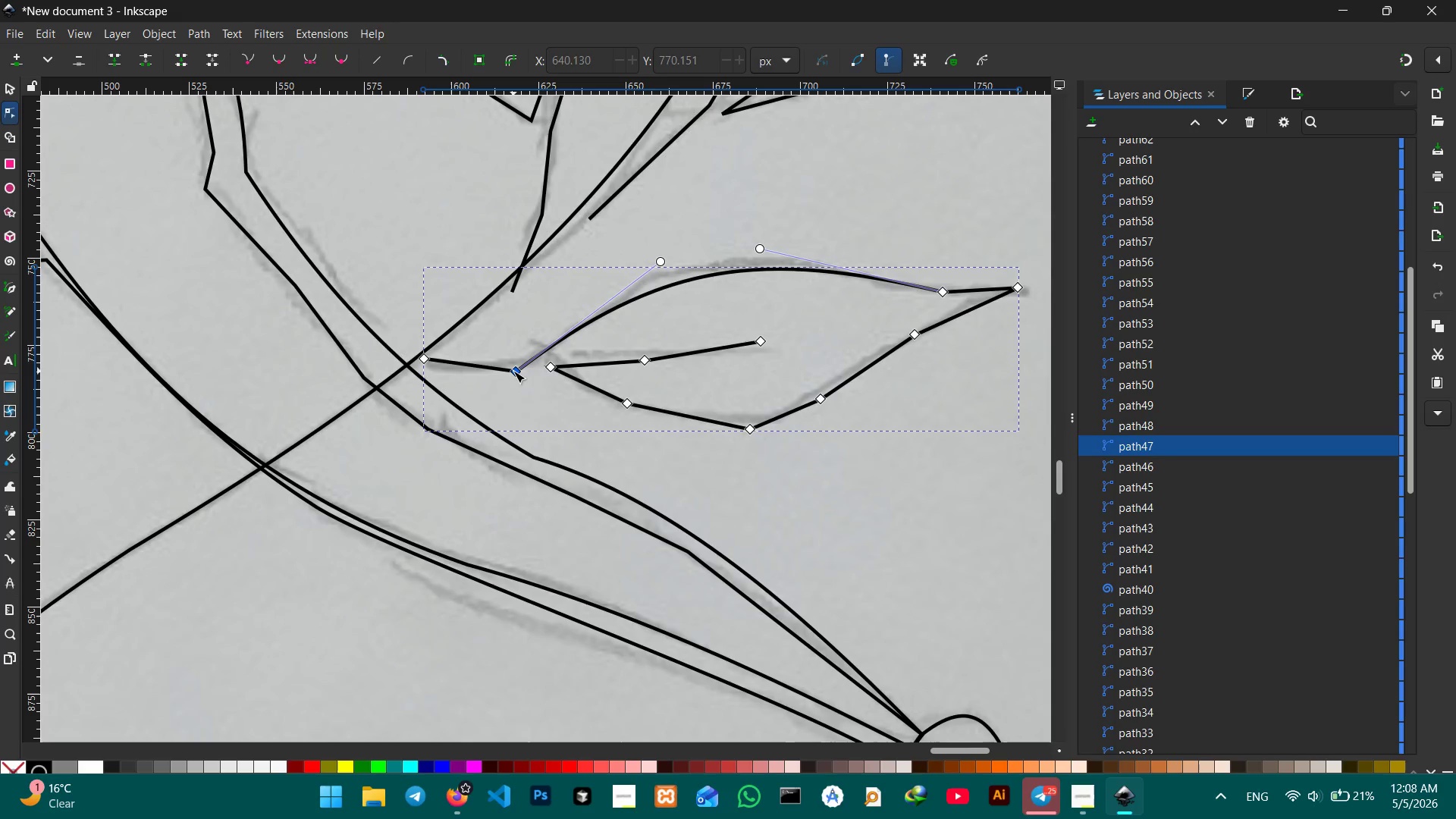 
left_click_drag(start_coordinate=[513, 371], to_coordinate=[541, 356])
 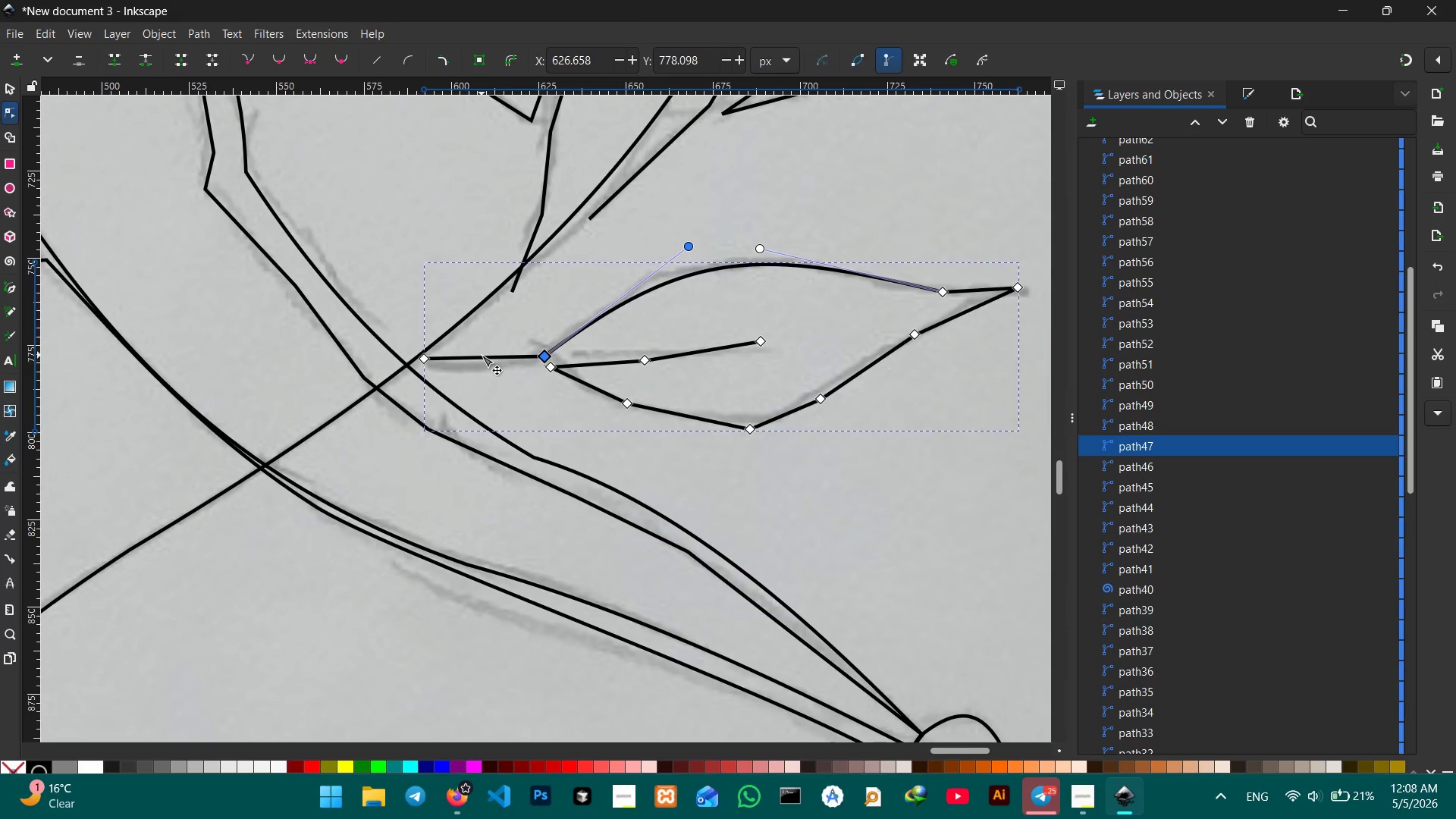 
left_click_drag(start_coordinate=[482, 355], to_coordinate=[479, 365])
 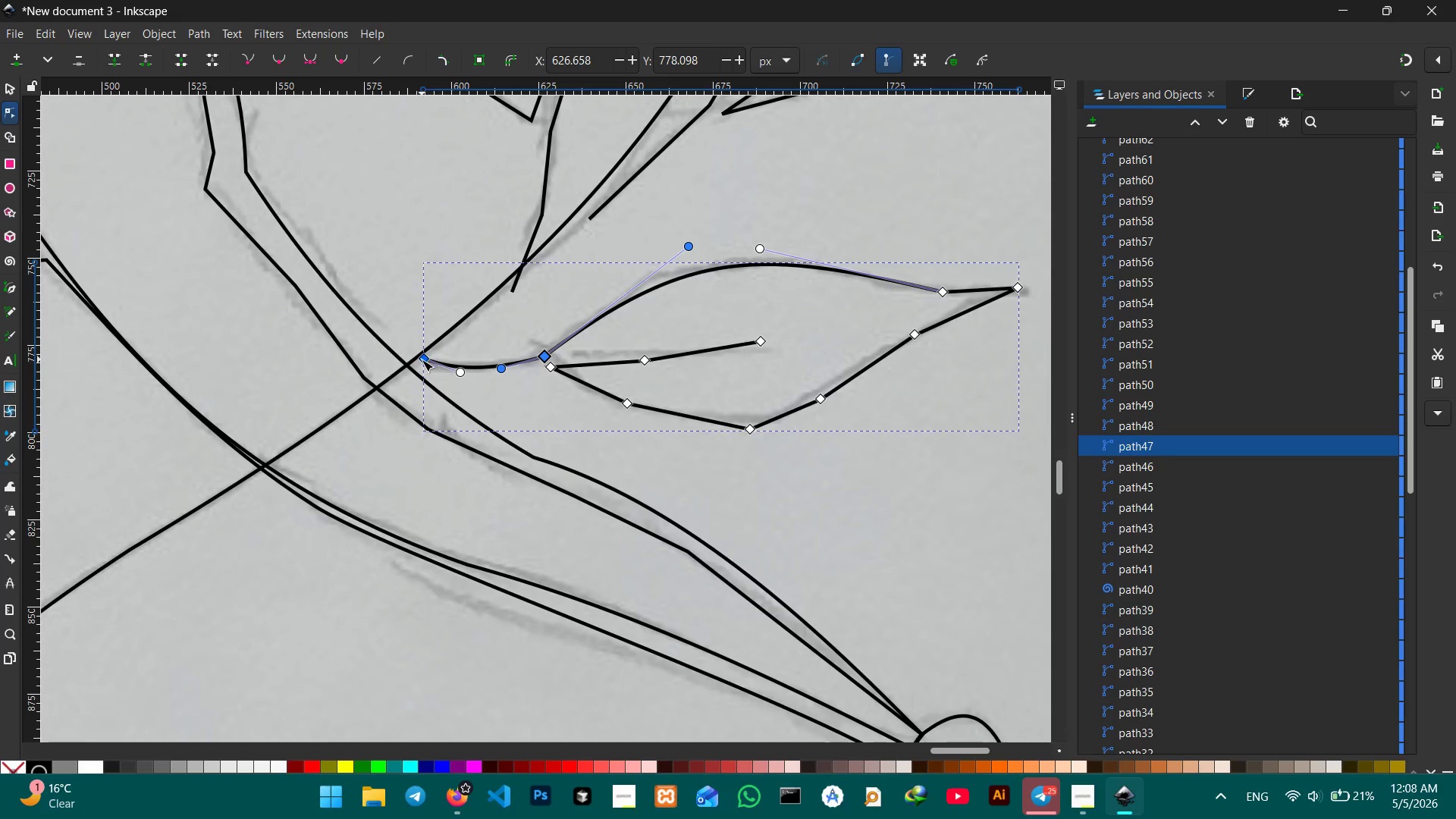 
left_click_drag(start_coordinate=[422, 359], to_coordinate=[420, 355])
 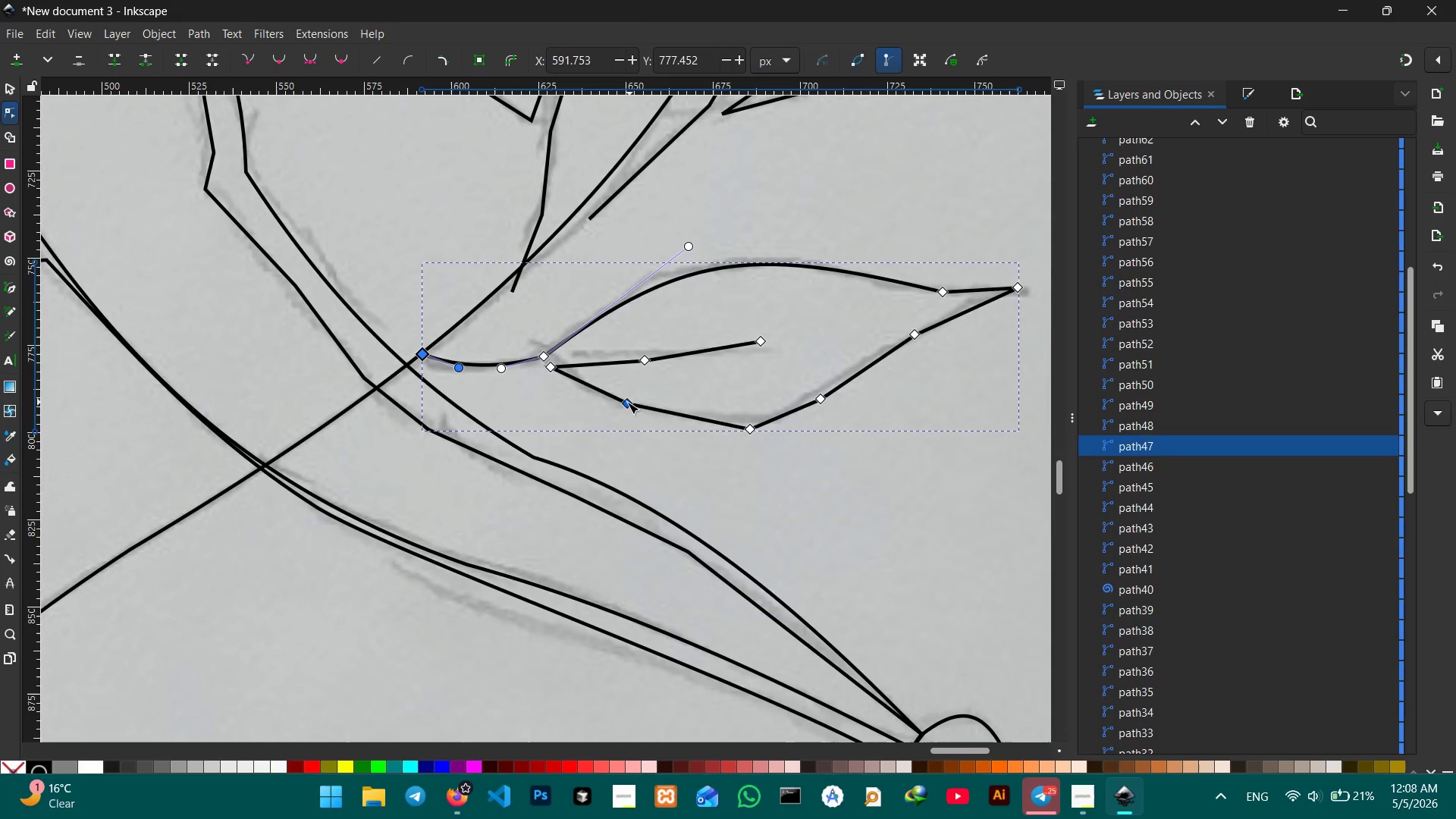 
left_click([623, 402])
 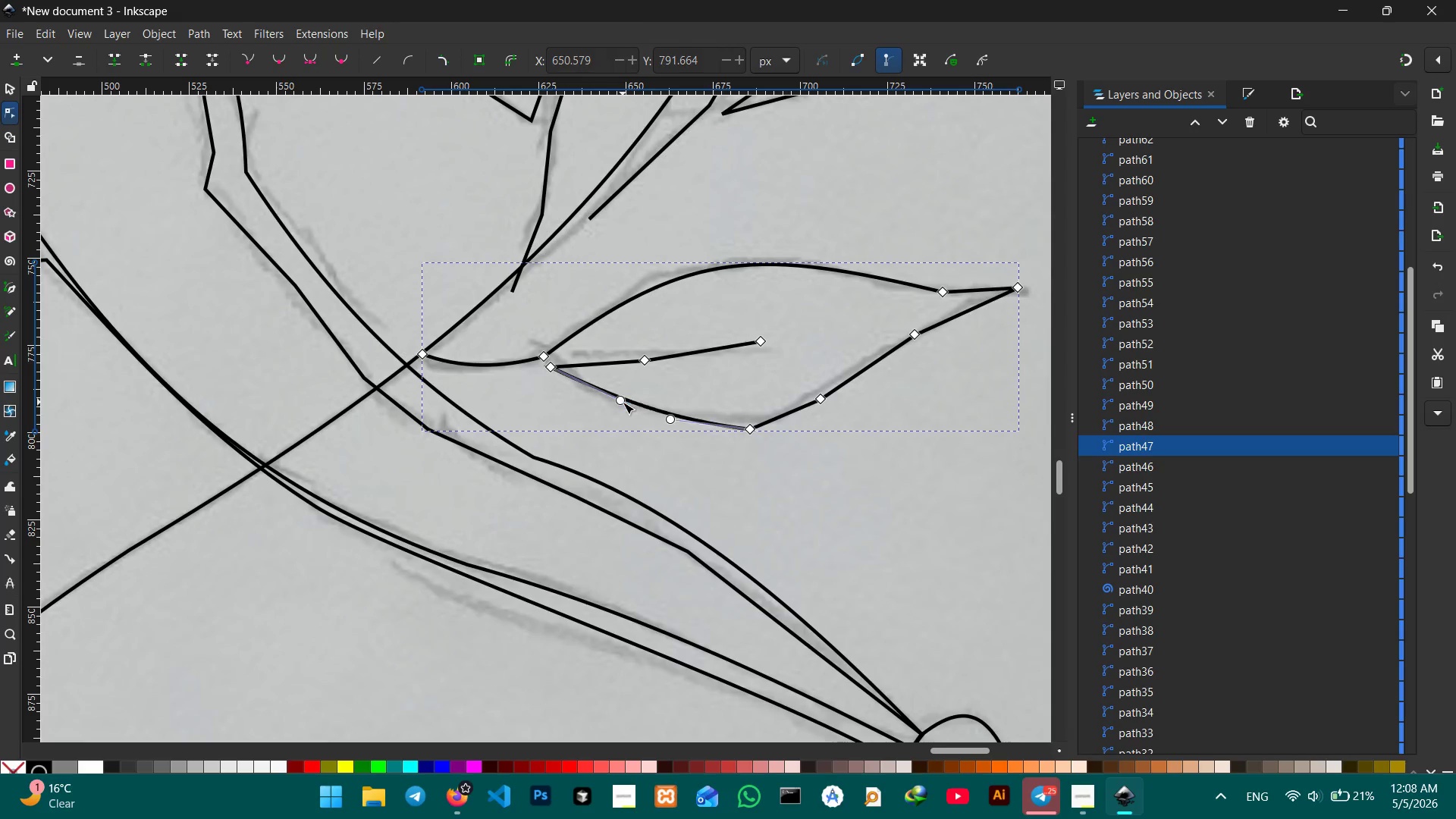 
key(Backspace)
 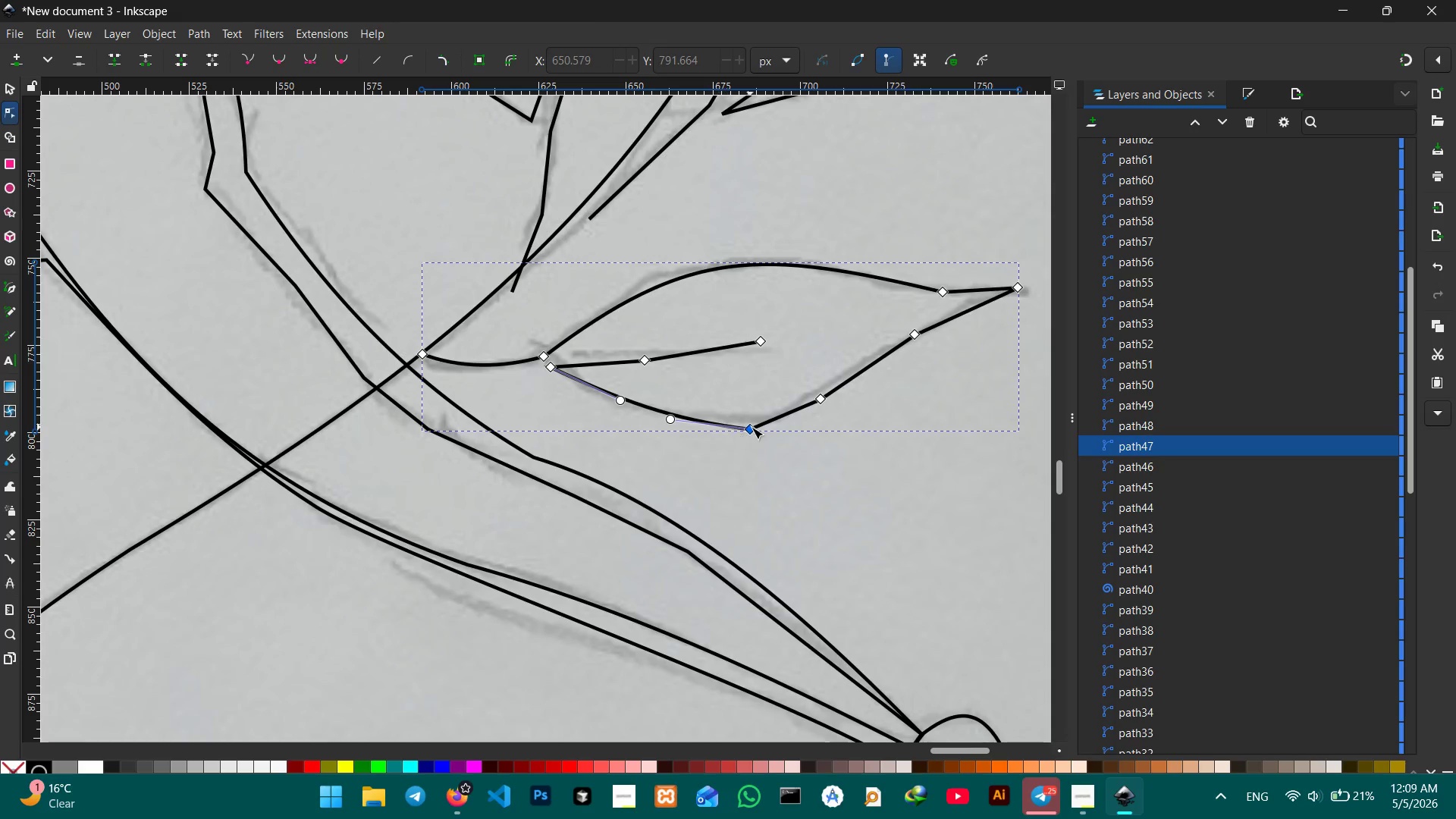 
left_click([752, 427])
 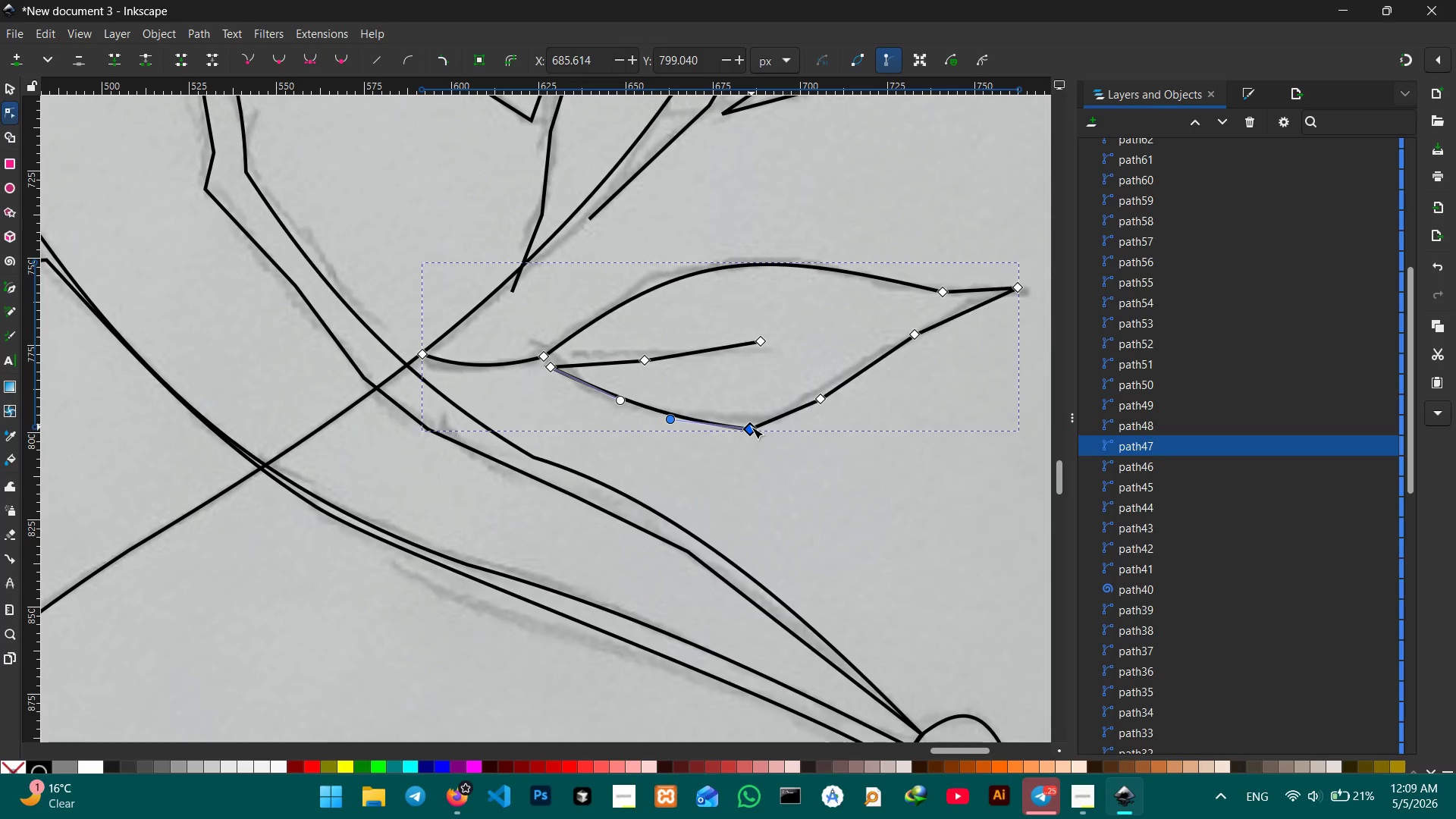 
key(Backspace)
 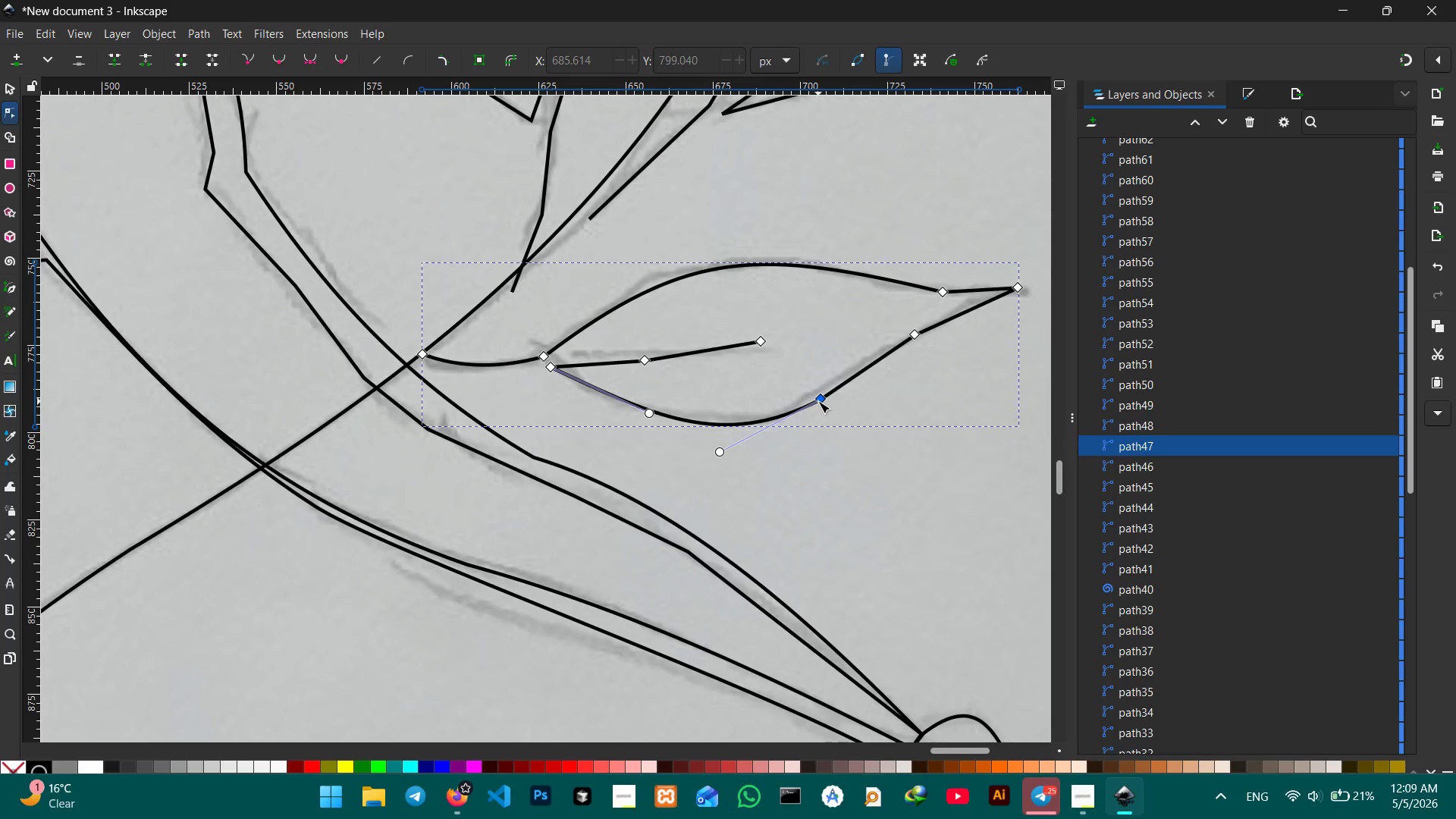 
left_click([818, 401])
 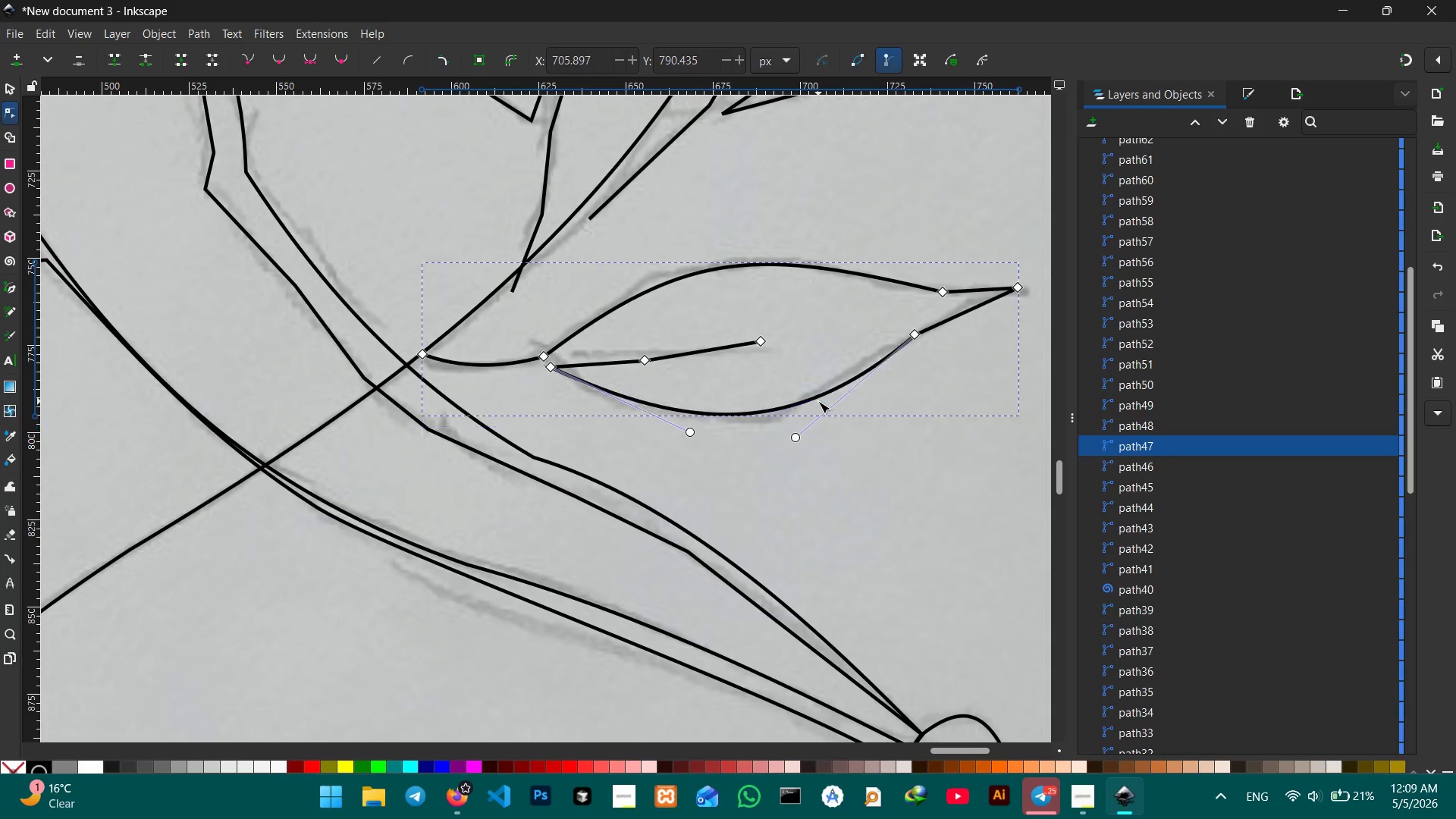 
key(Backspace)
 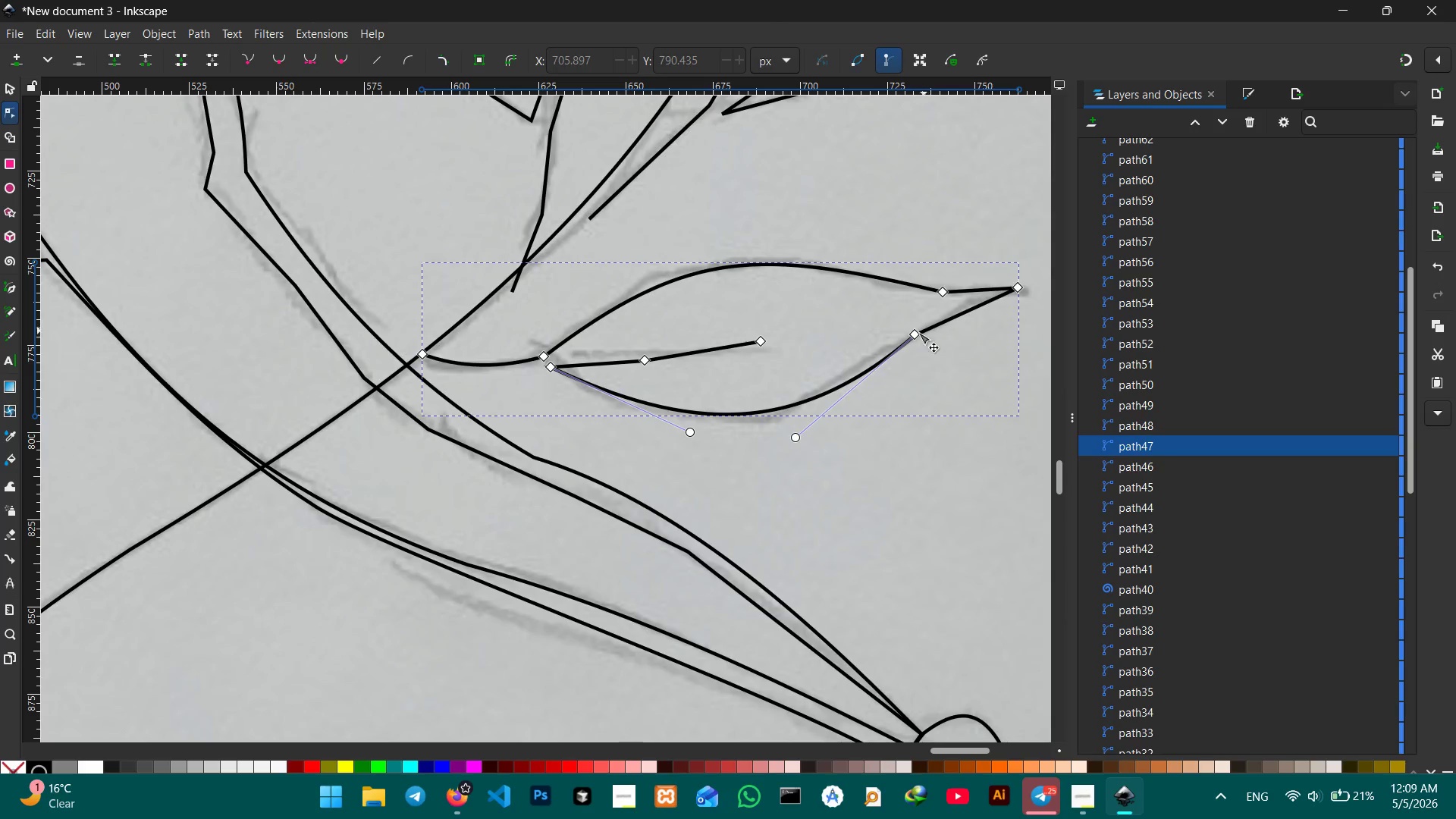 
left_click([915, 333])
 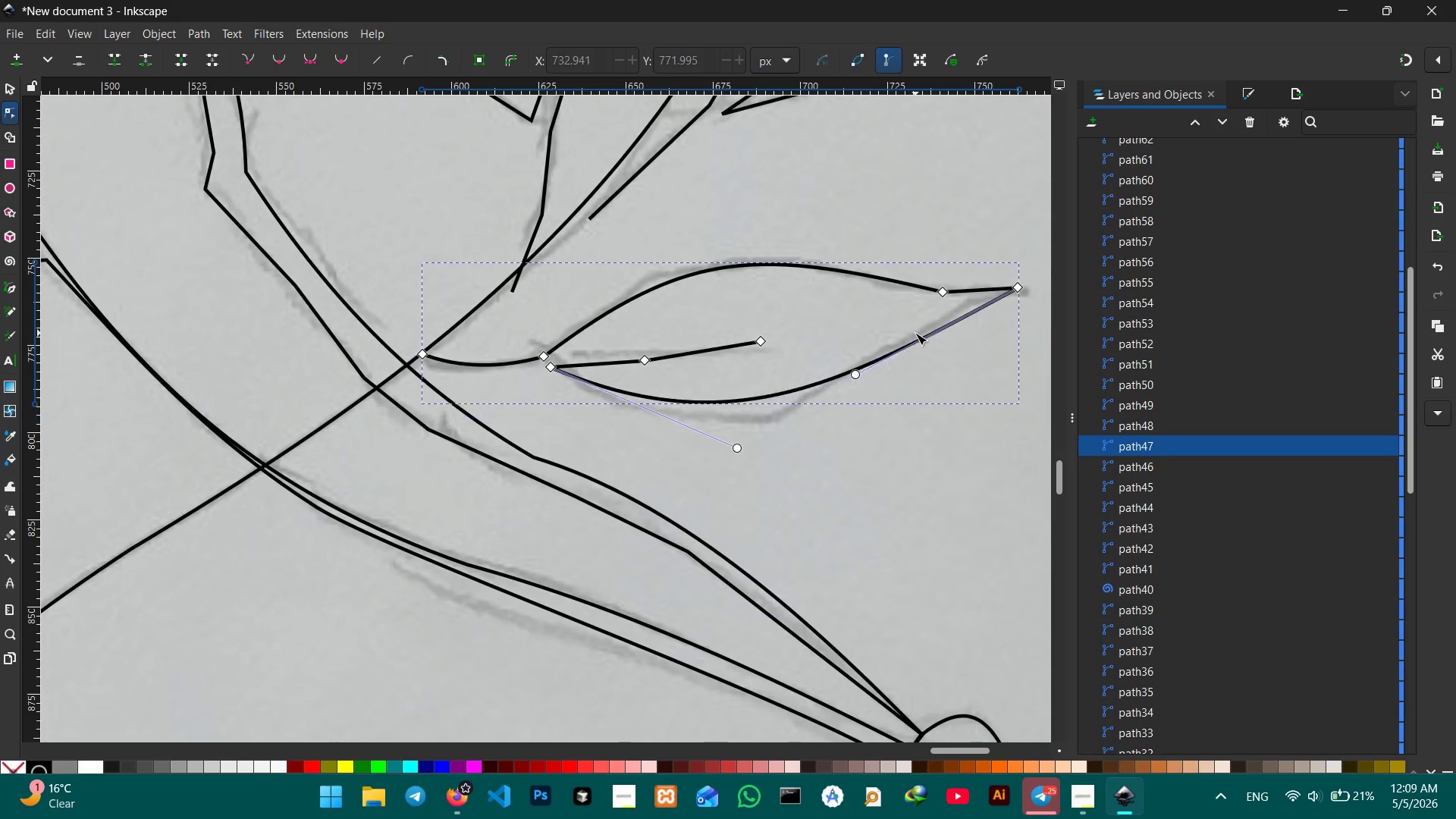 
key(Backspace)
 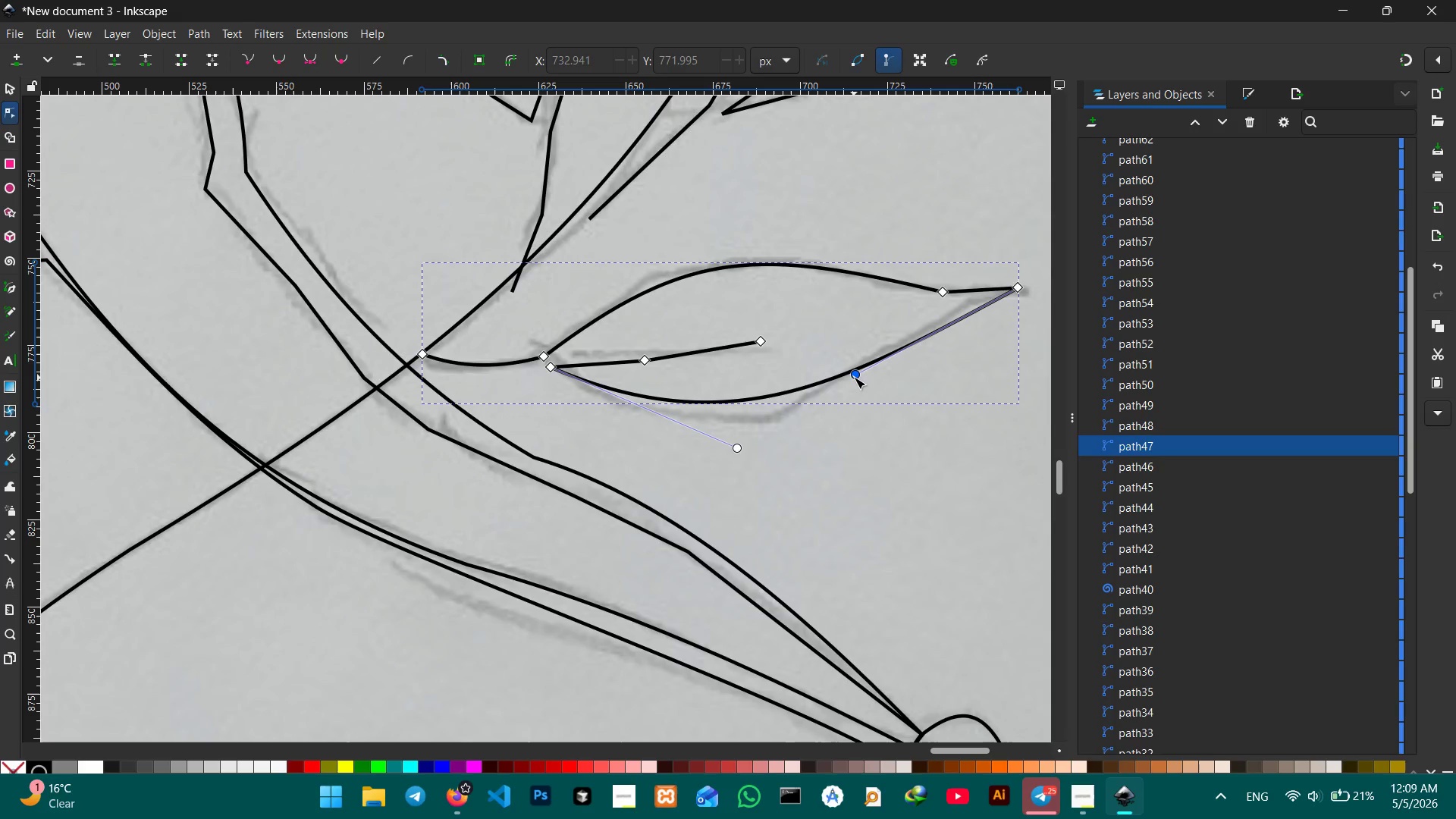 
left_click_drag(start_coordinate=[854, 377], to_coordinate=[856, 445])
 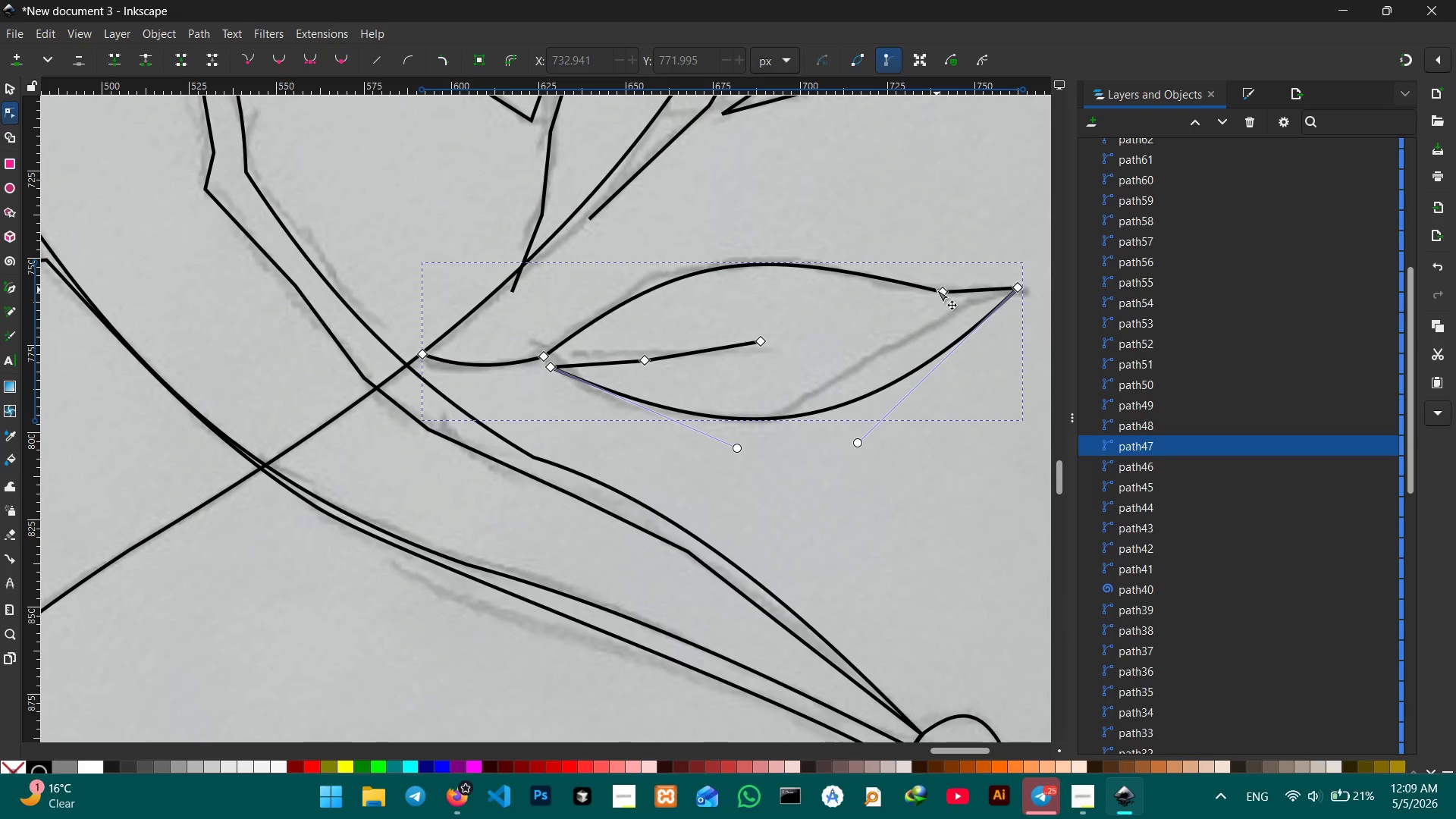 
left_click([937, 290])
 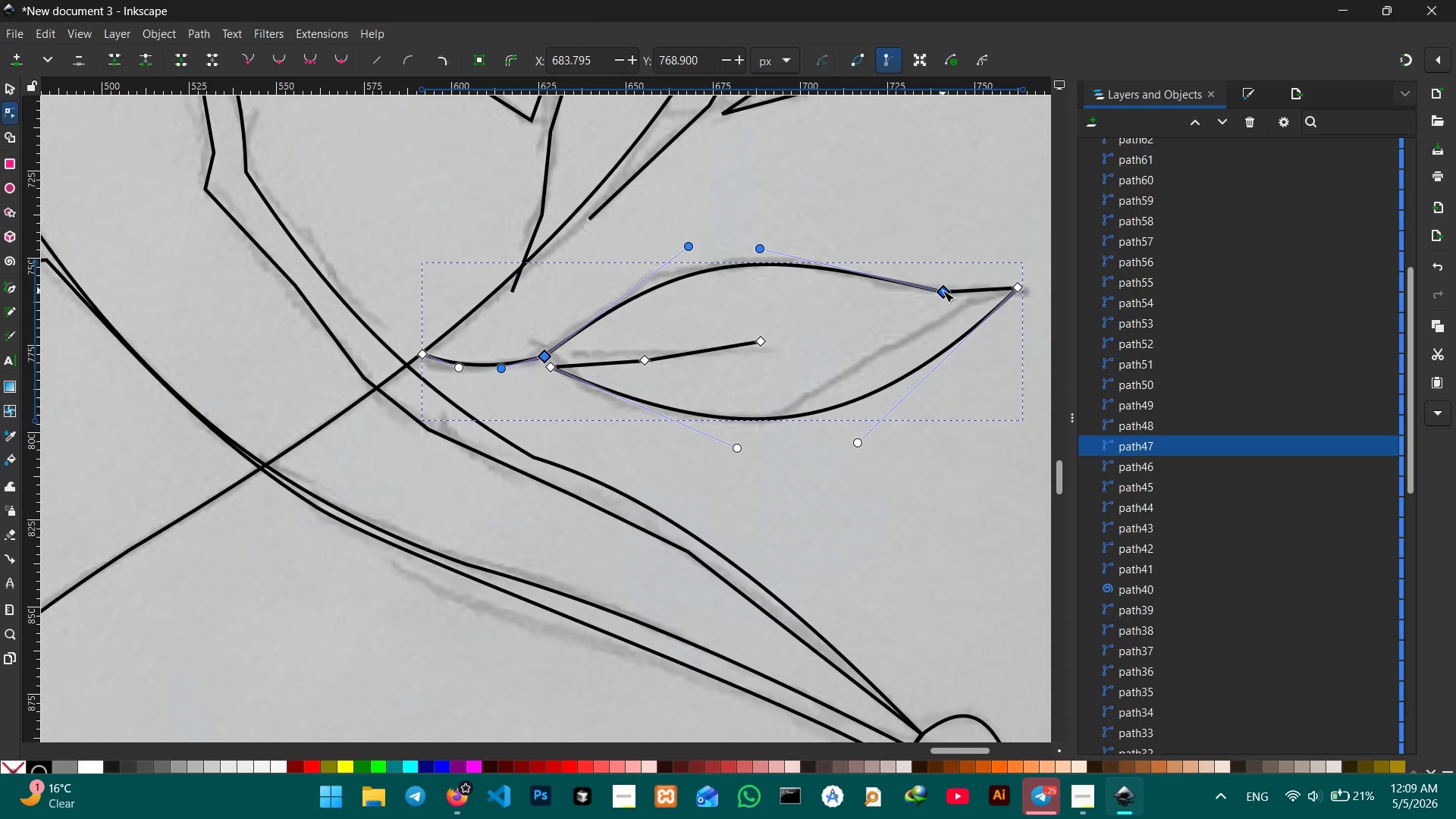 
left_click([943, 290])
 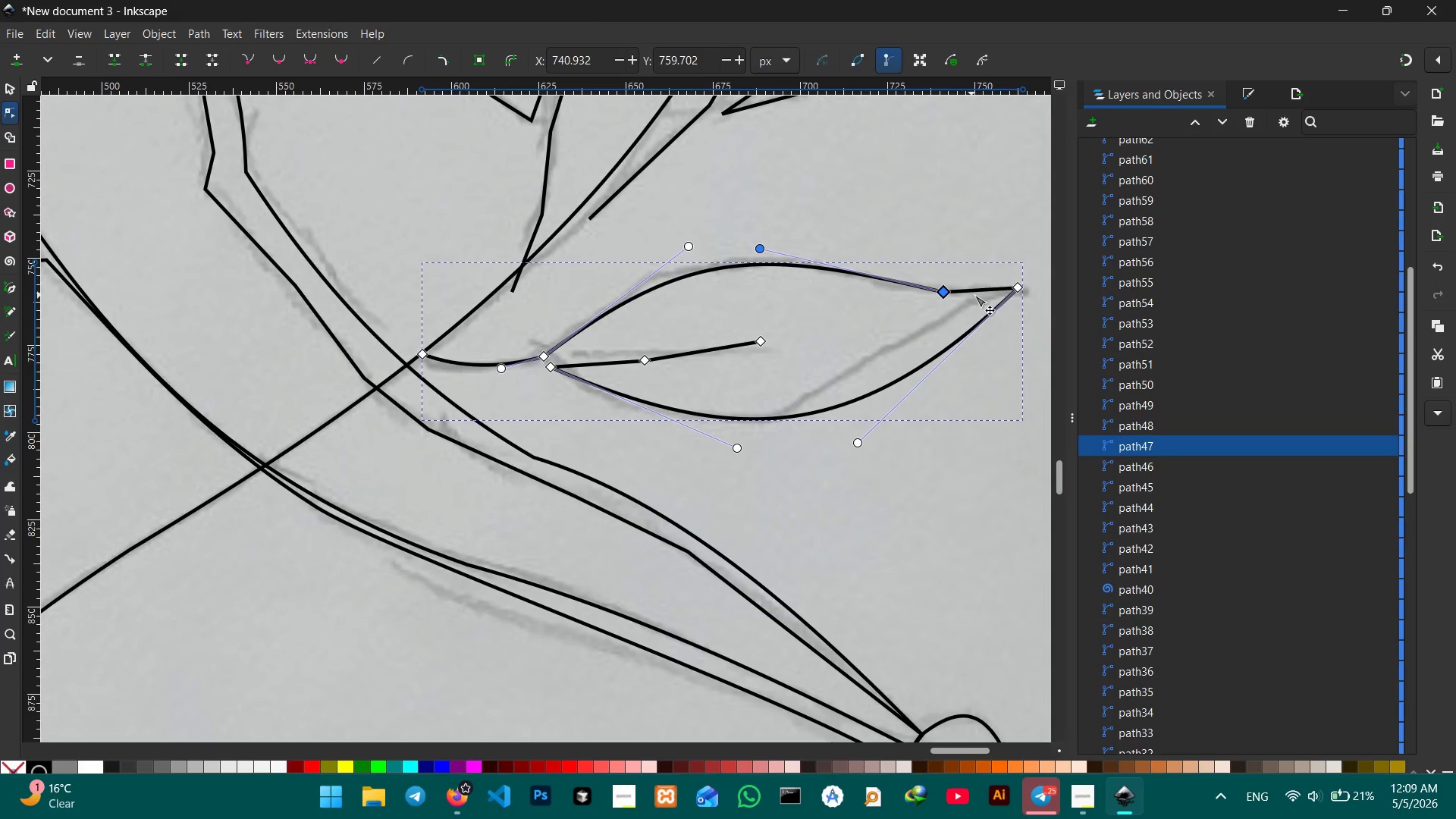 
key(Backspace)
 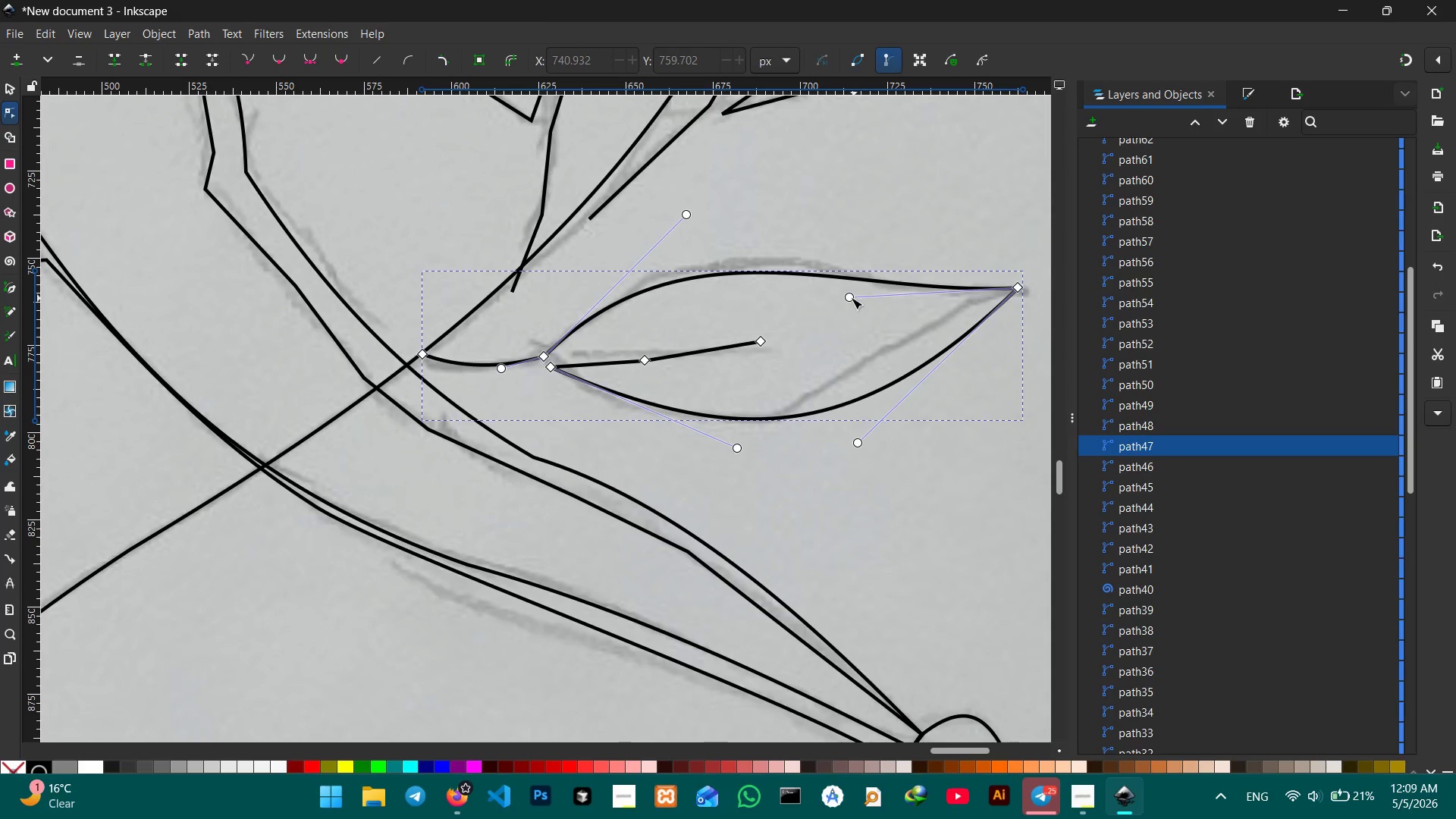 
left_click_drag(start_coordinate=[849, 297], to_coordinate=[846, 348])
 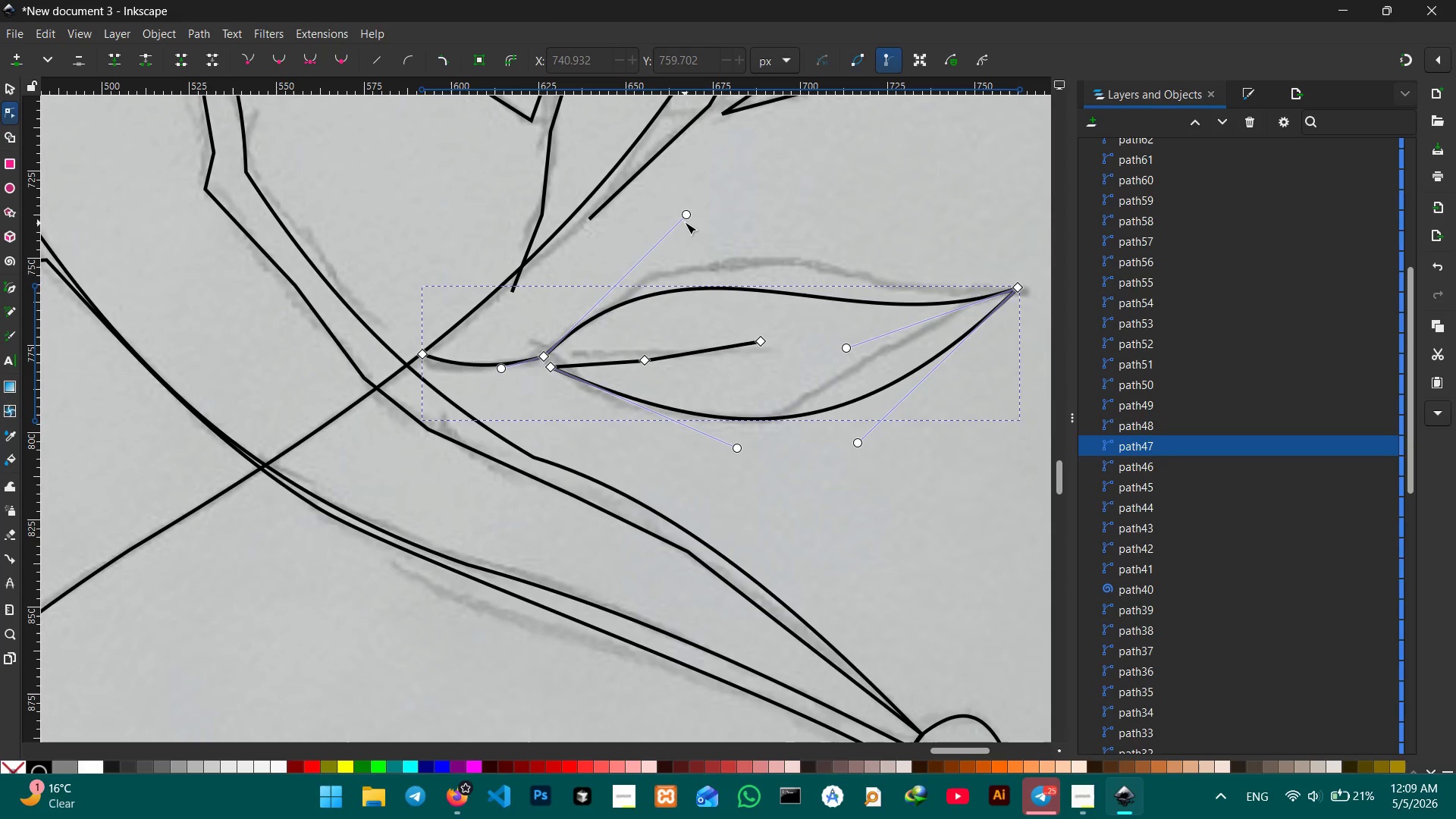 
left_click_drag(start_coordinate=[685, 221], to_coordinate=[680, 193])
 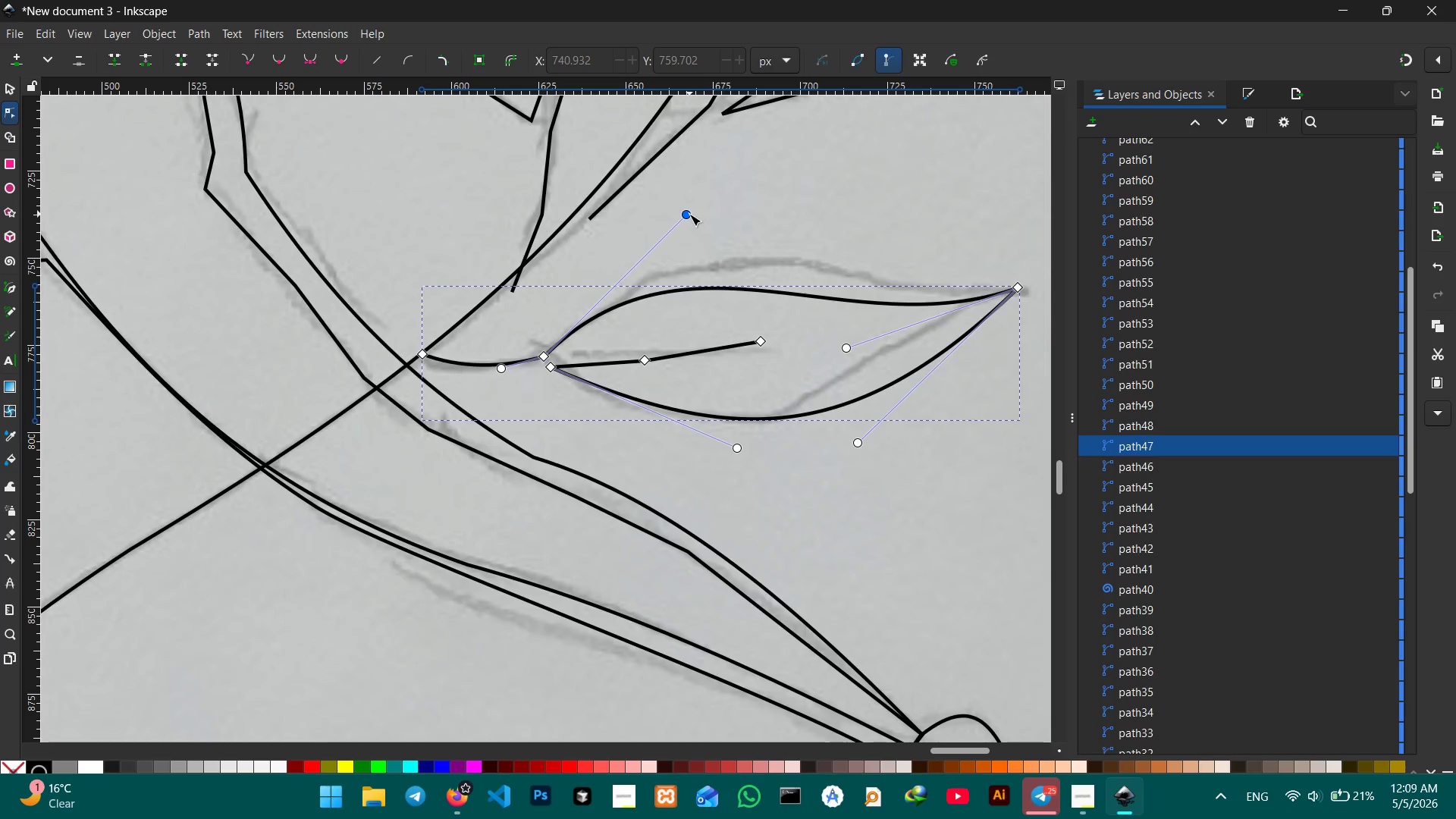 
left_click_drag(start_coordinate=[690, 215], to_coordinate=[703, 158])
 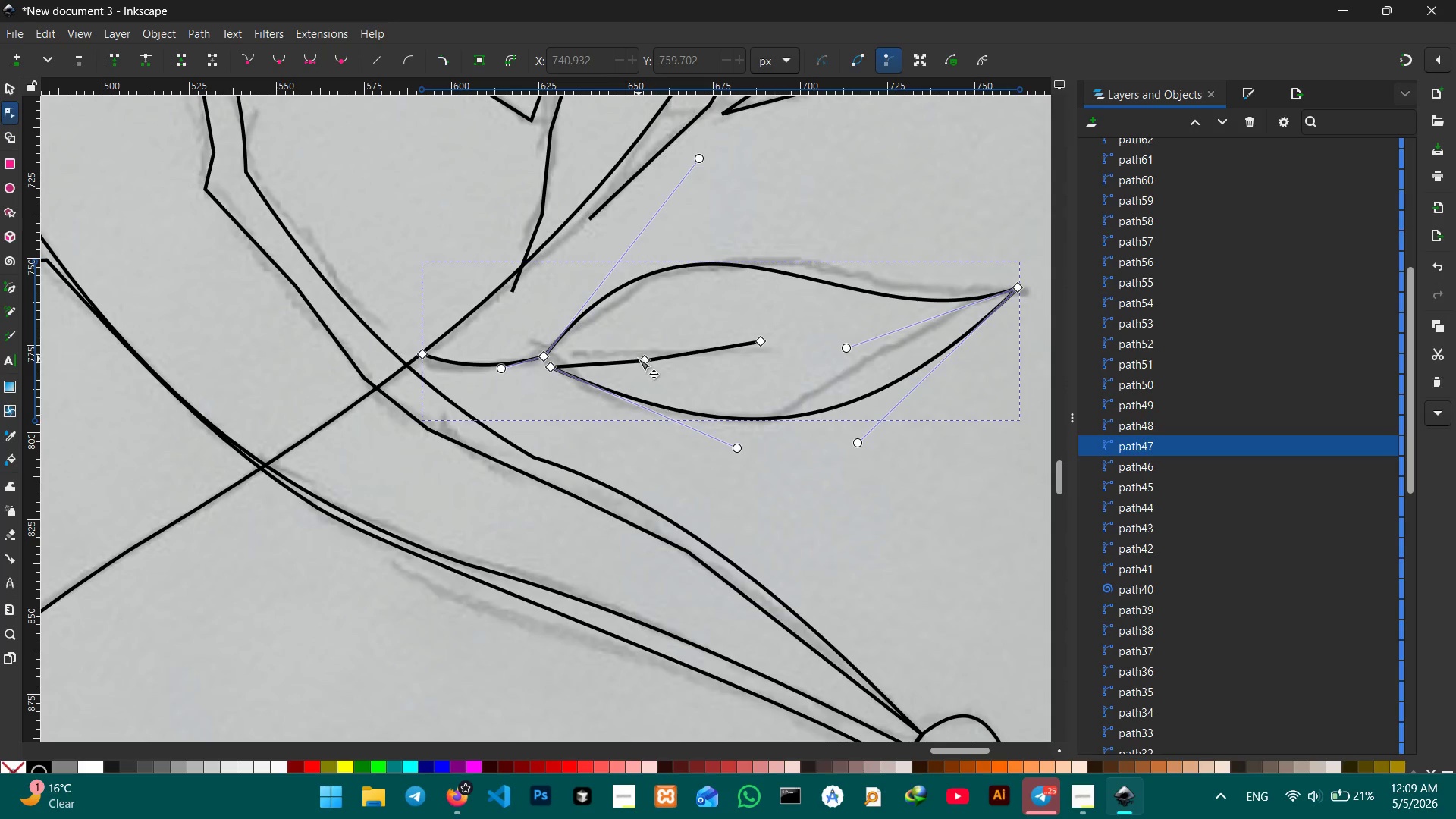 
left_click([639, 359])
 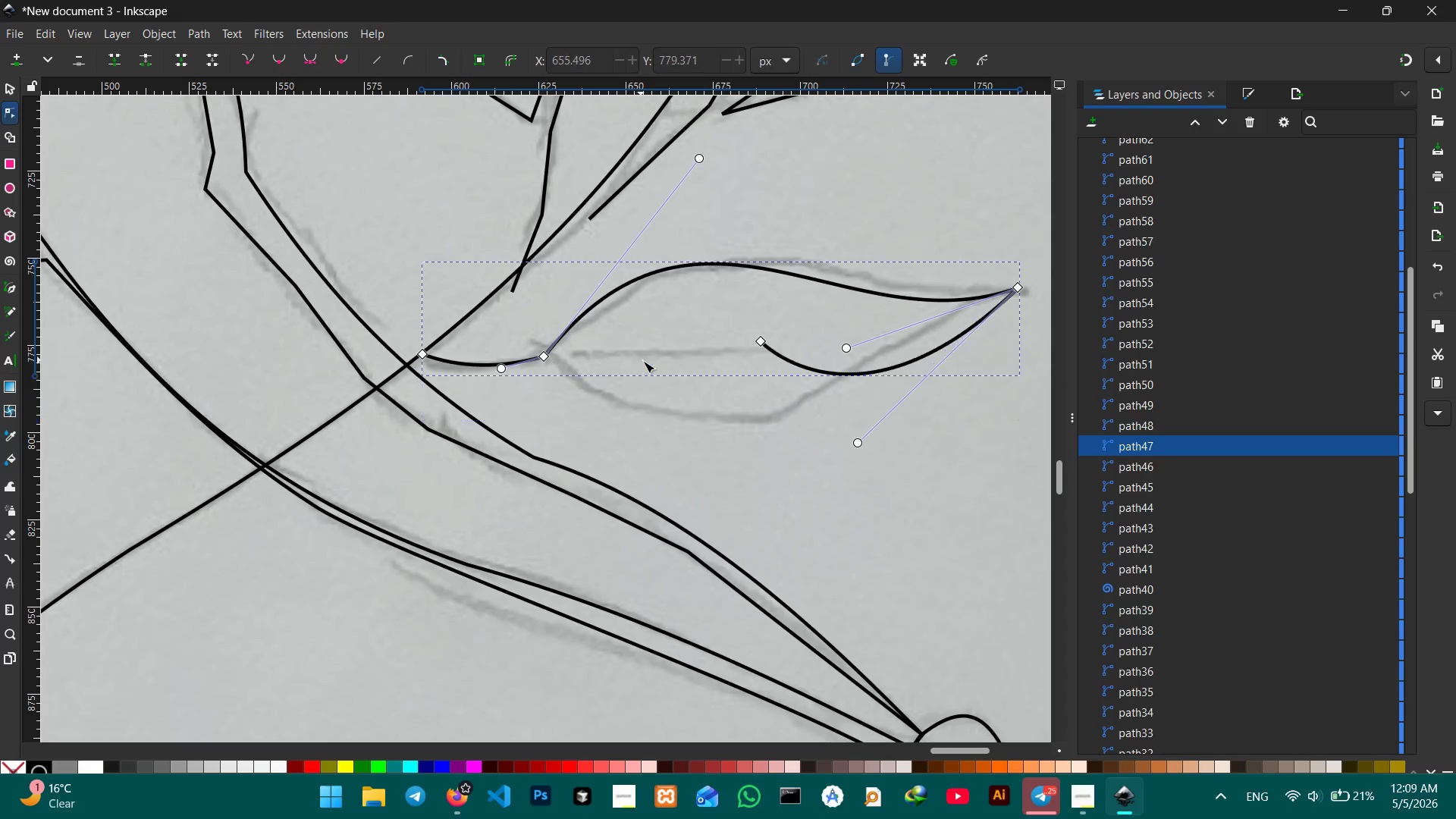 
key(Backspace)
 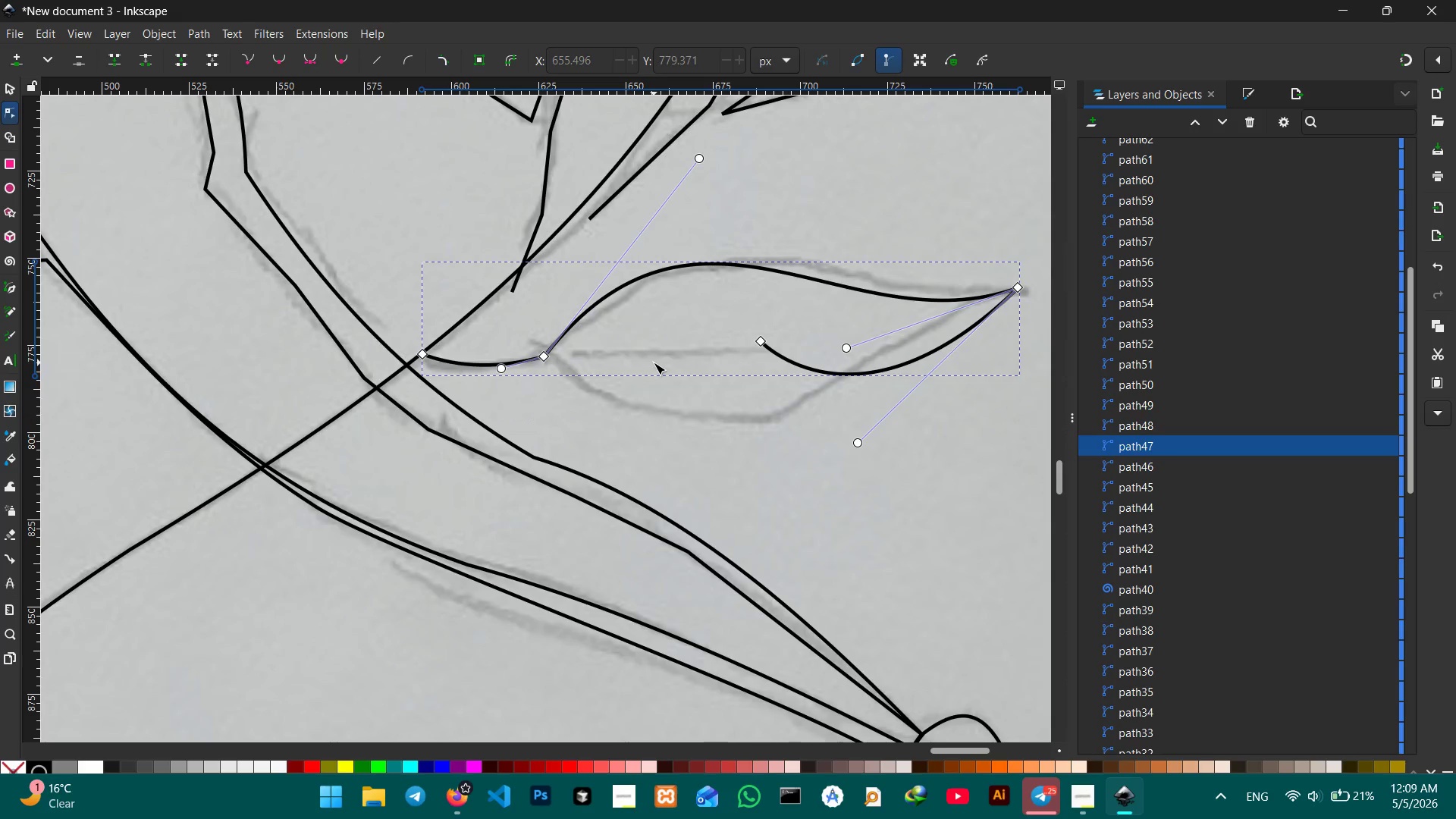 
key(Control+Z)
 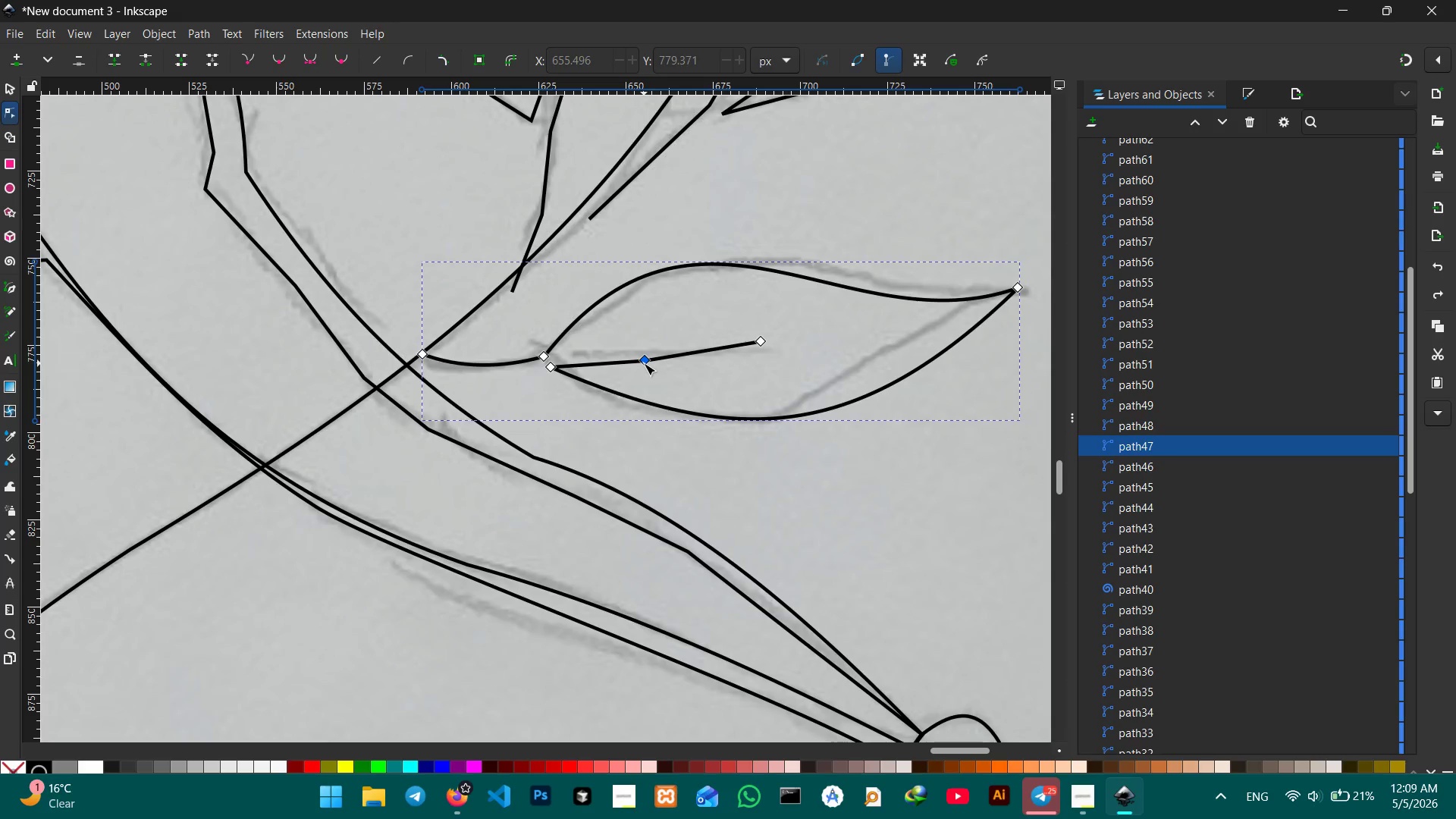 
left_click([644, 363])
 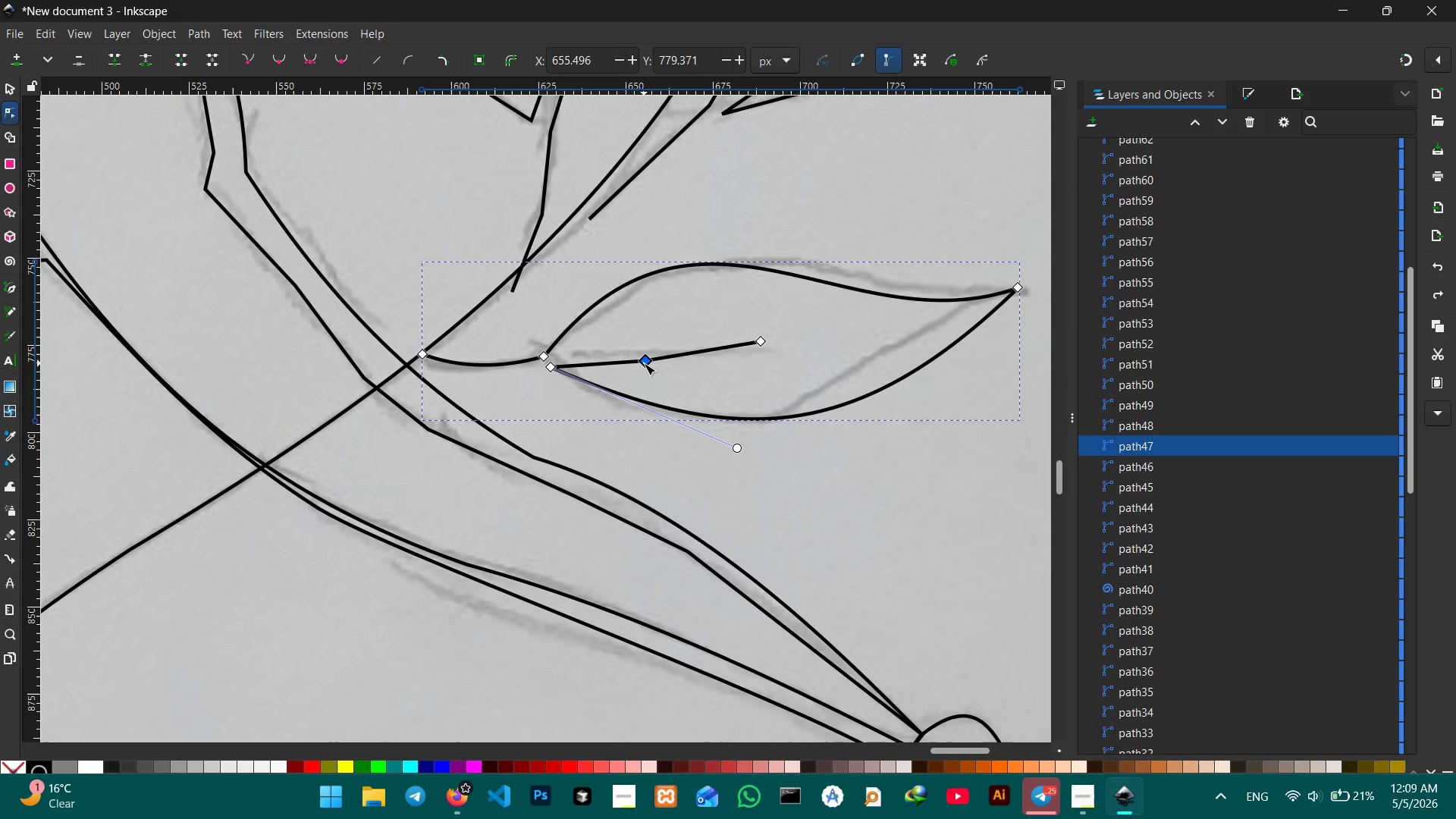 
left_click([644, 363])
 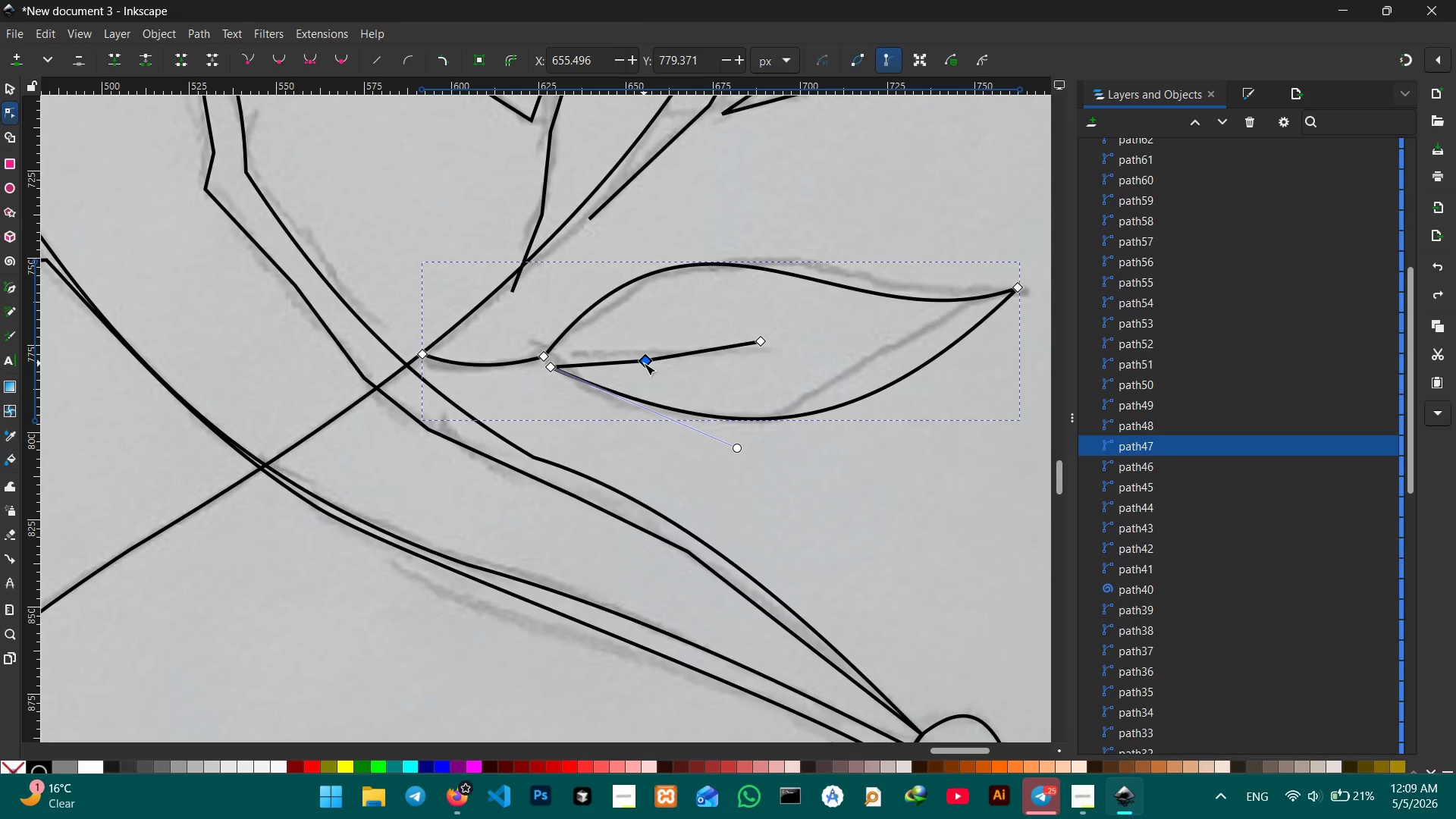 
key(Backspace)
 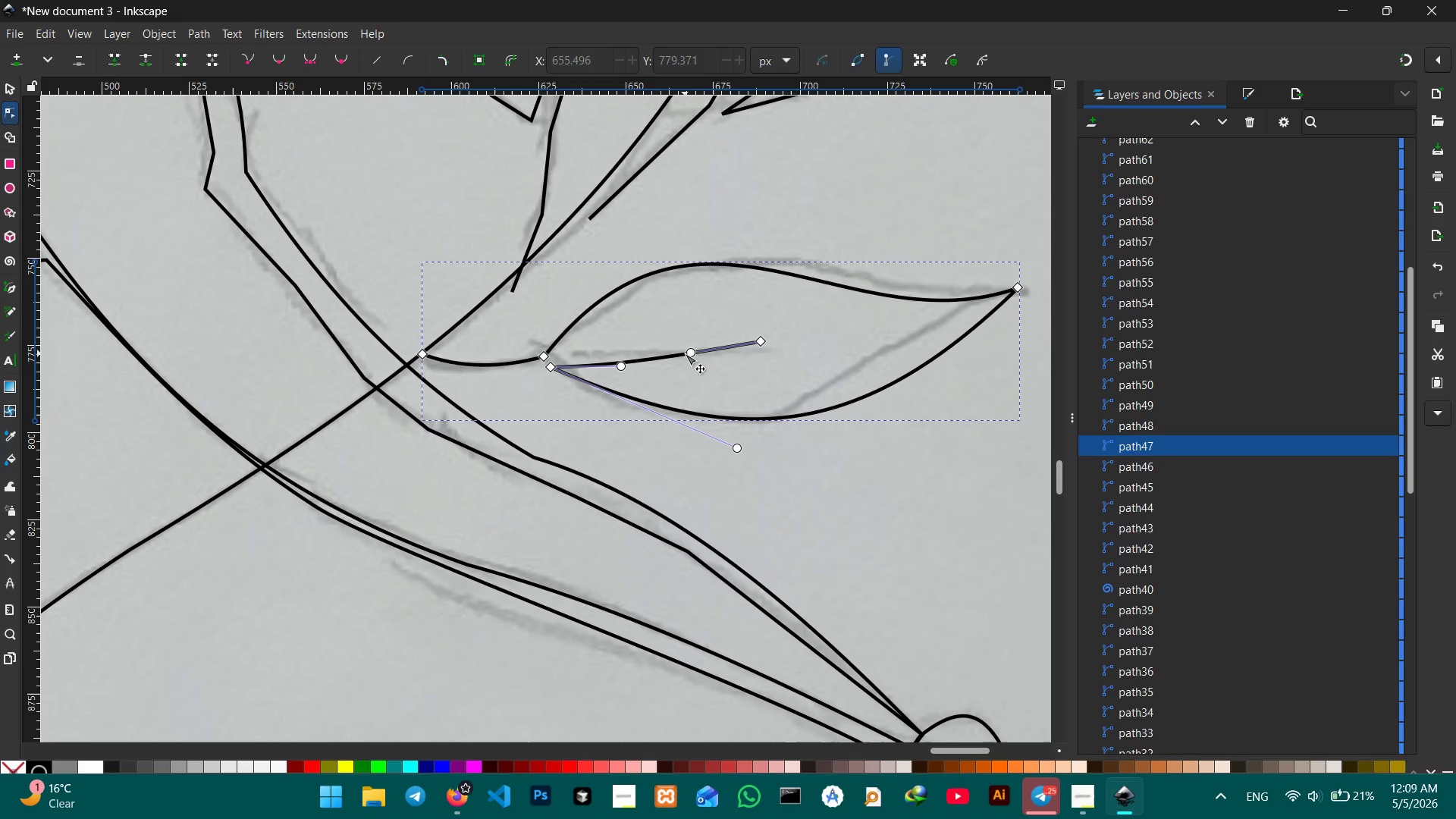 
left_click_drag(start_coordinate=[685, 353], to_coordinate=[702, 375])
 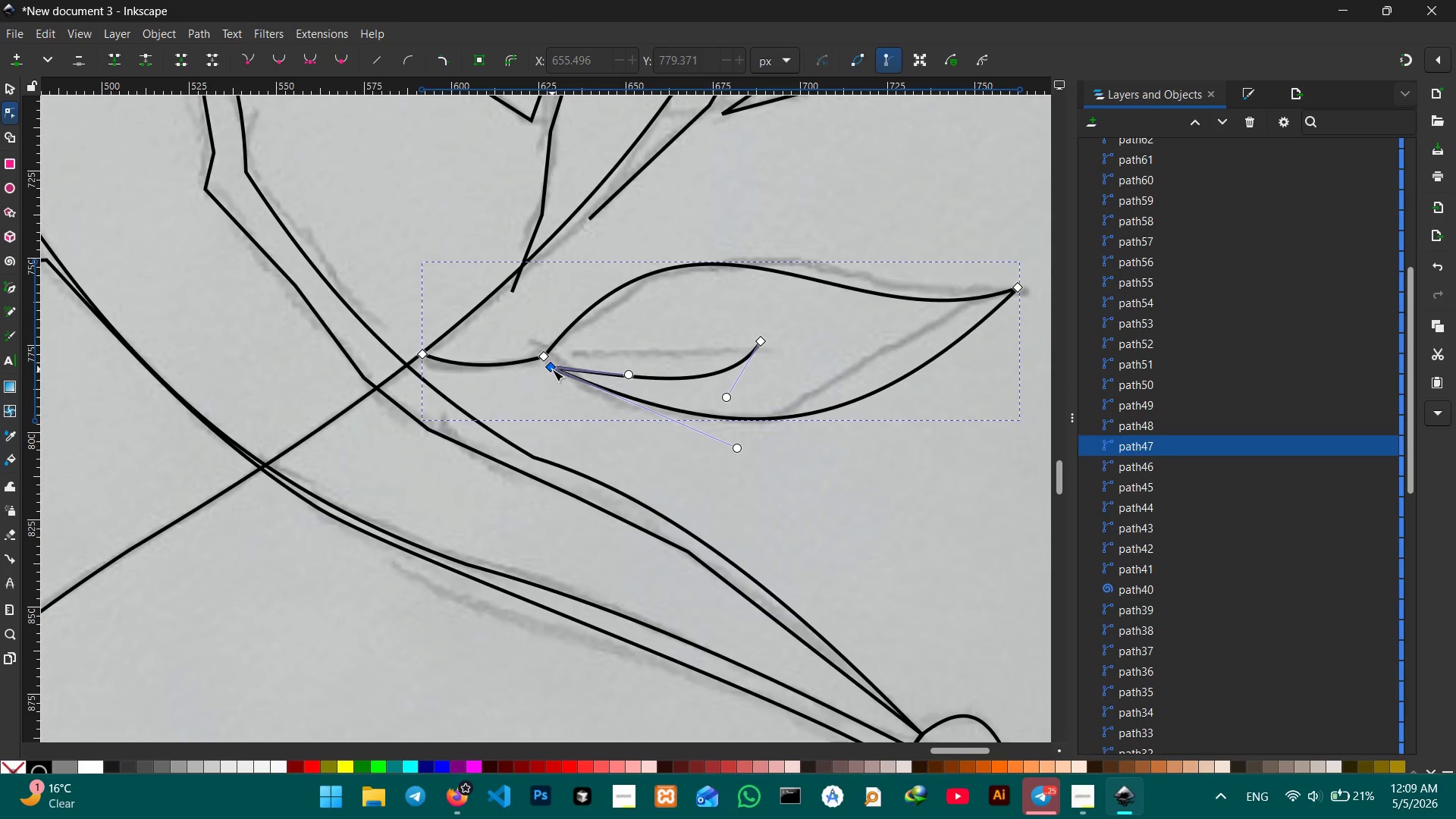 
left_click_drag(start_coordinate=[552, 369], to_coordinate=[557, 366])
 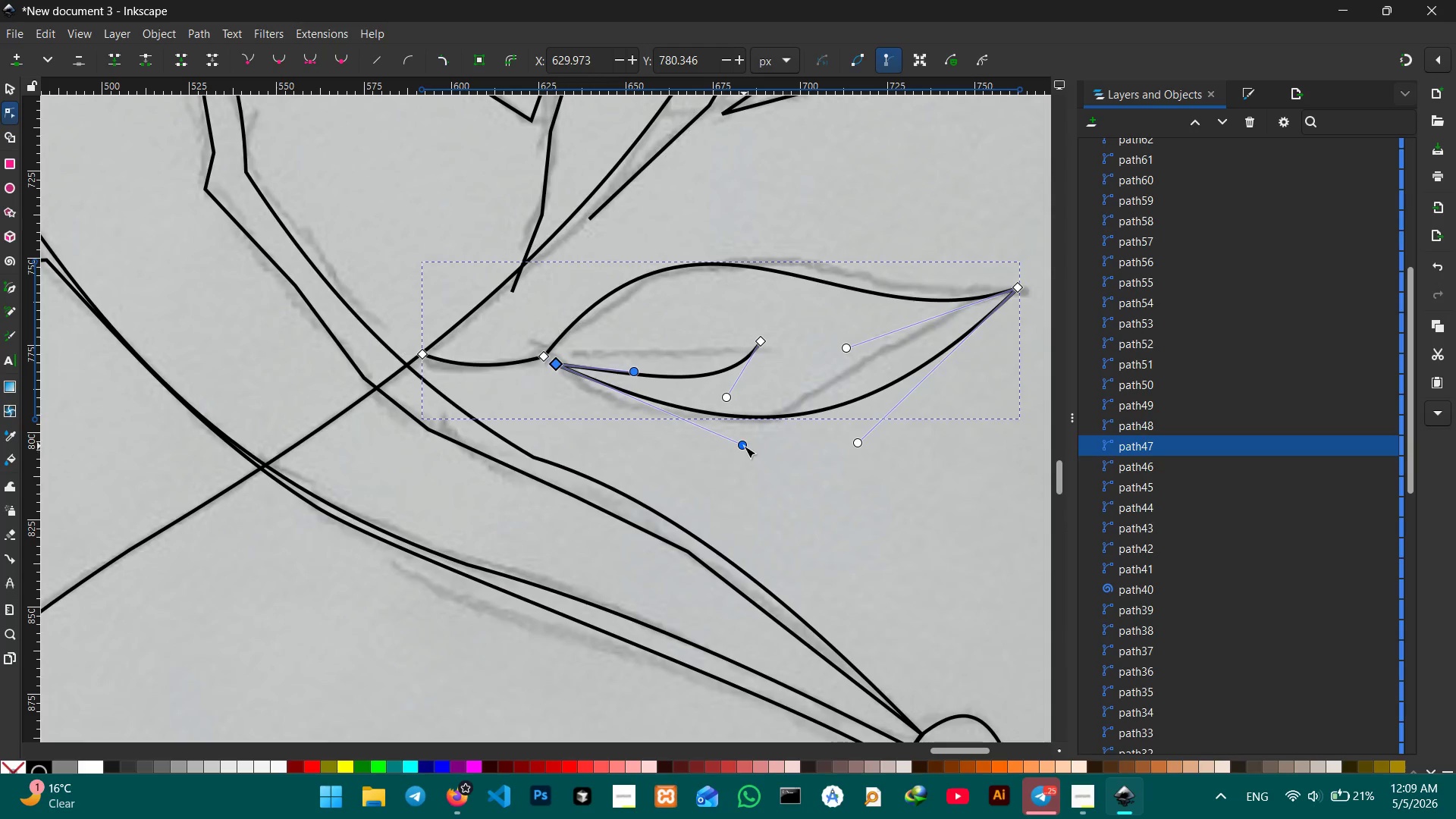 
left_click_drag(start_coordinate=[744, 446], to_coordinate=[669, 450])
 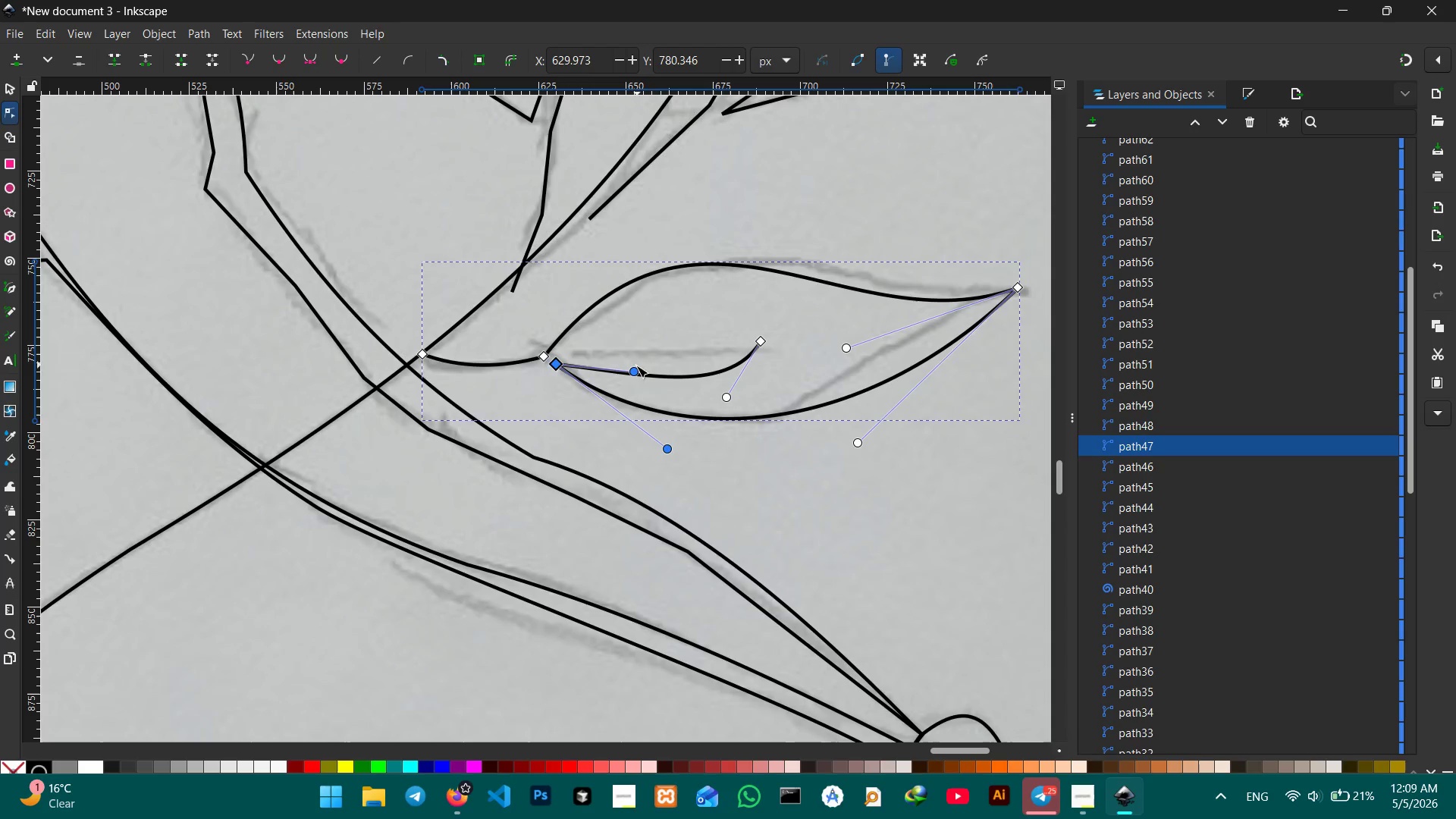 
left_click_drag(start_coordinate=[635, 371], to_coordinate=[645, 345])
 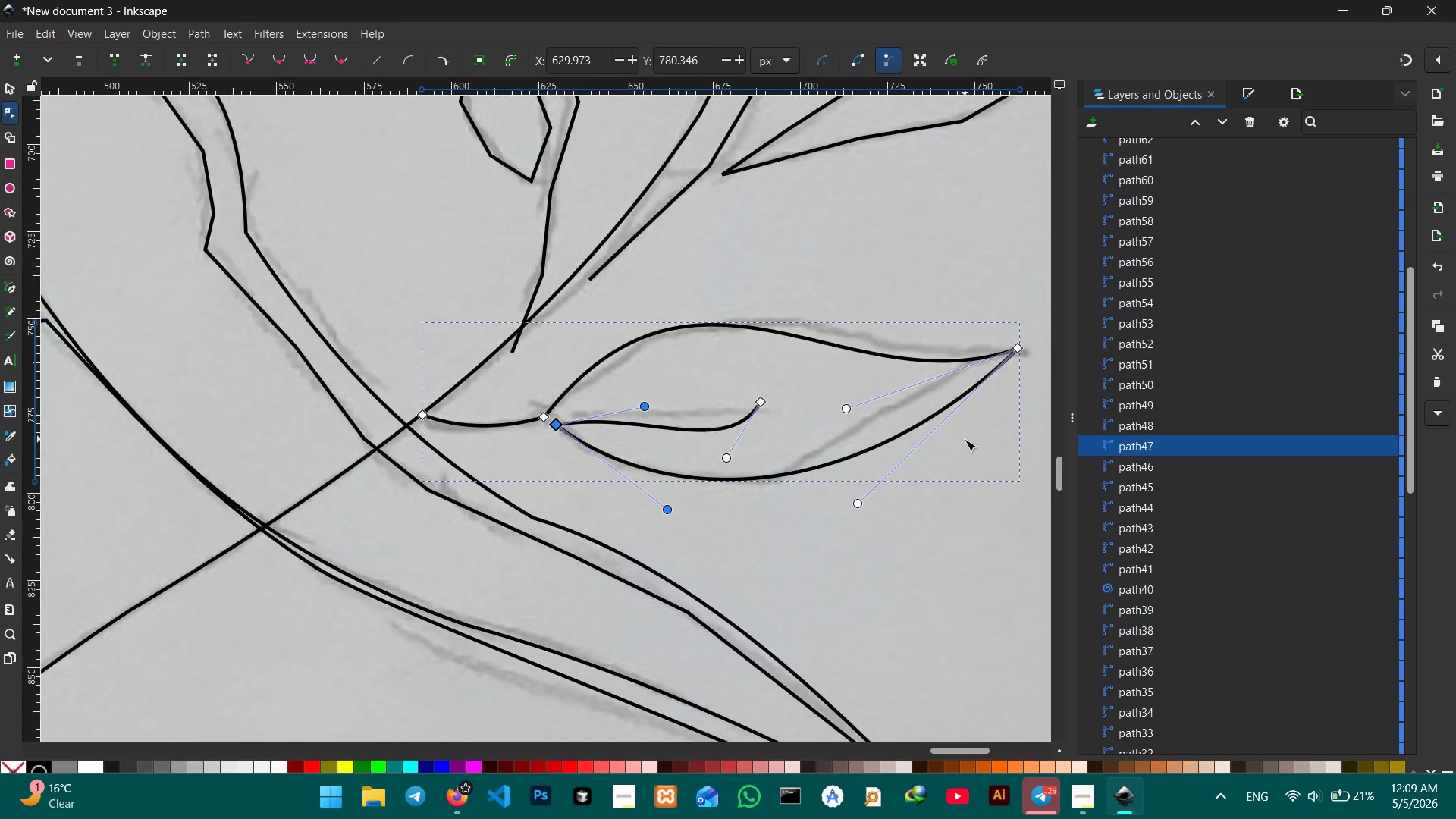 
scroll: coordinate [655, 457], scroll_direction: up, amount: 5.0
 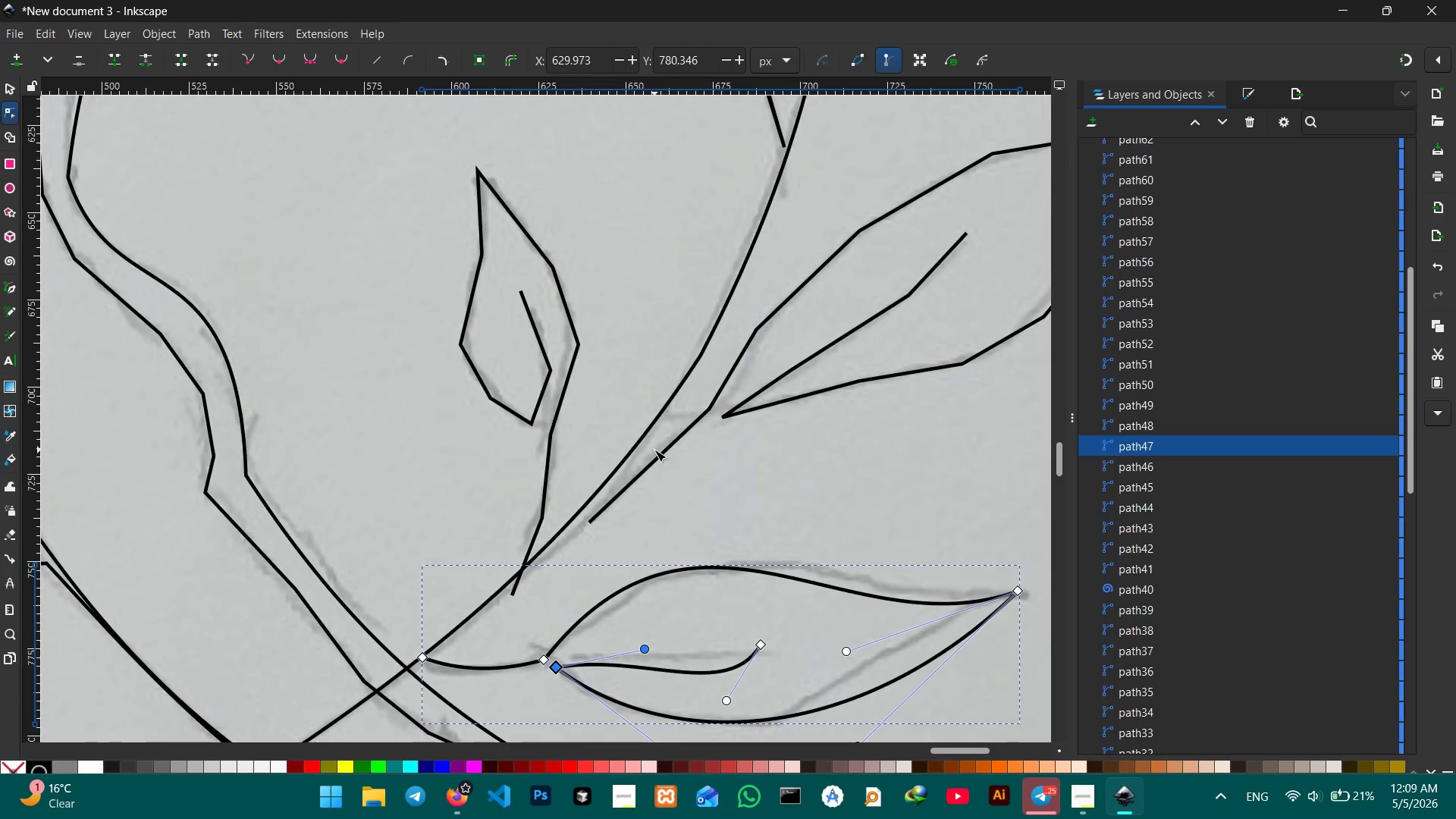 
scroll: coordinate [661, 447], scroll_direction: down, amount: 7.0
 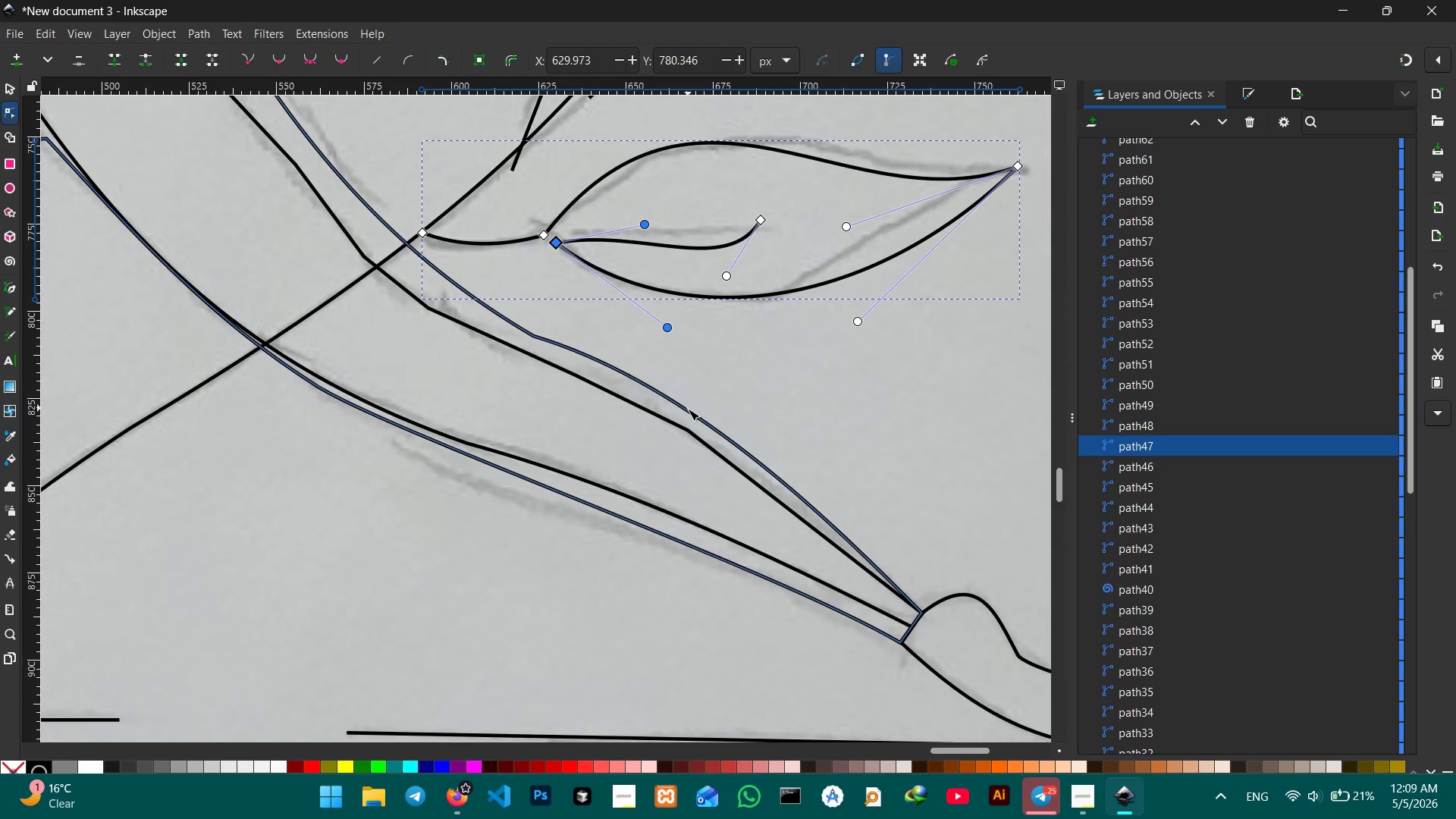 
left_click([687, 412])
 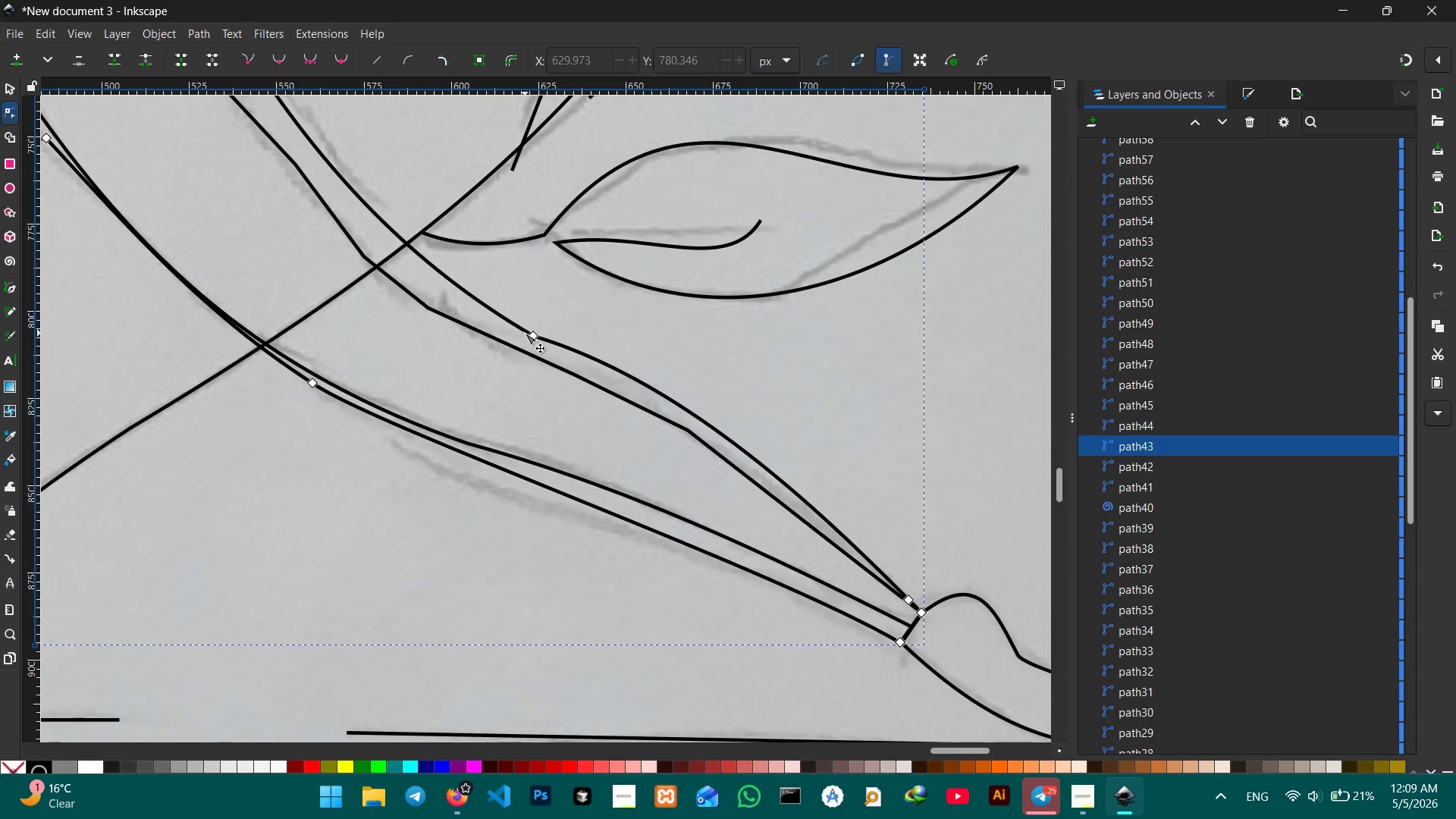 
left_click([530, 335])
 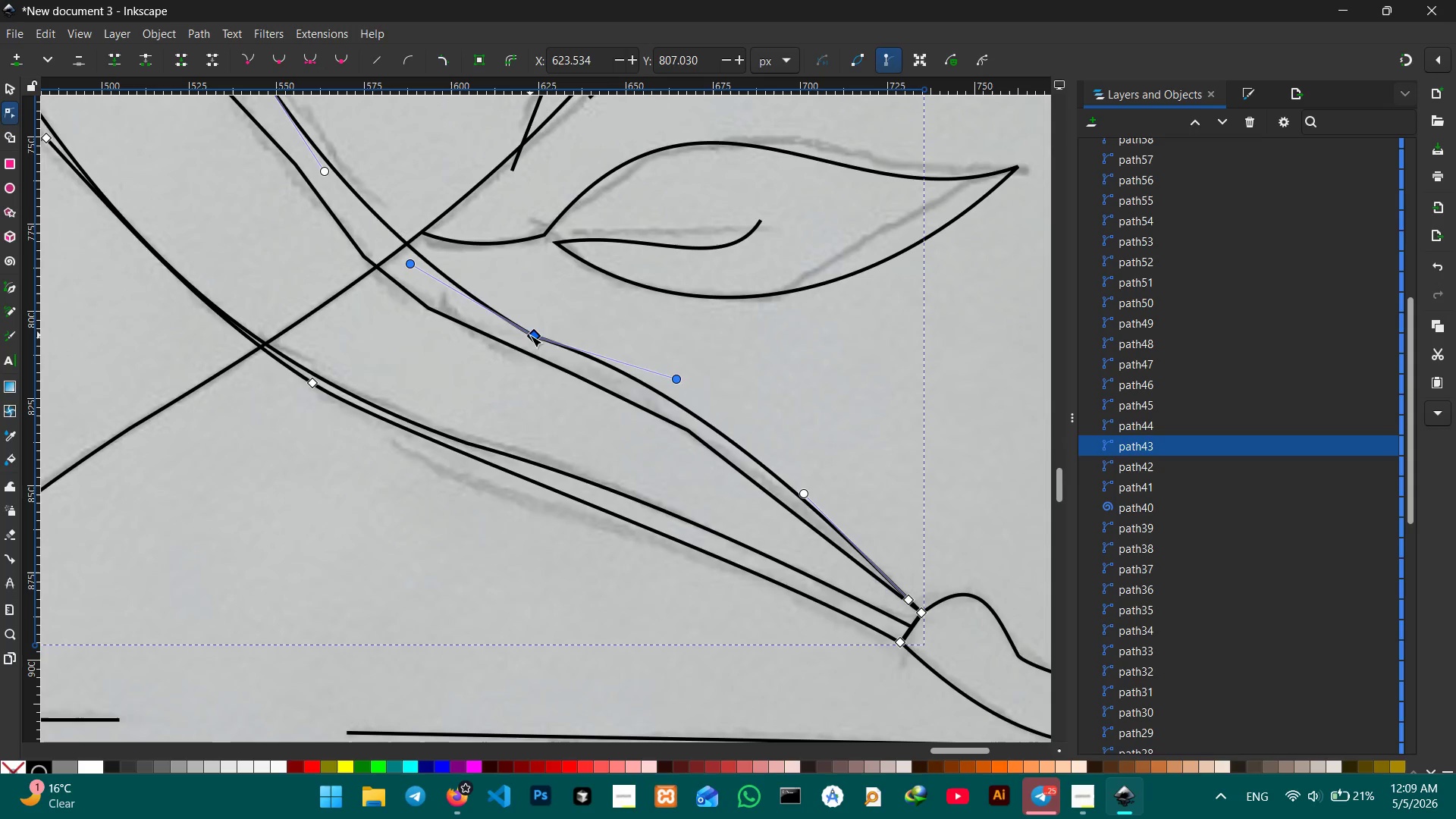 
key(Backspace)
 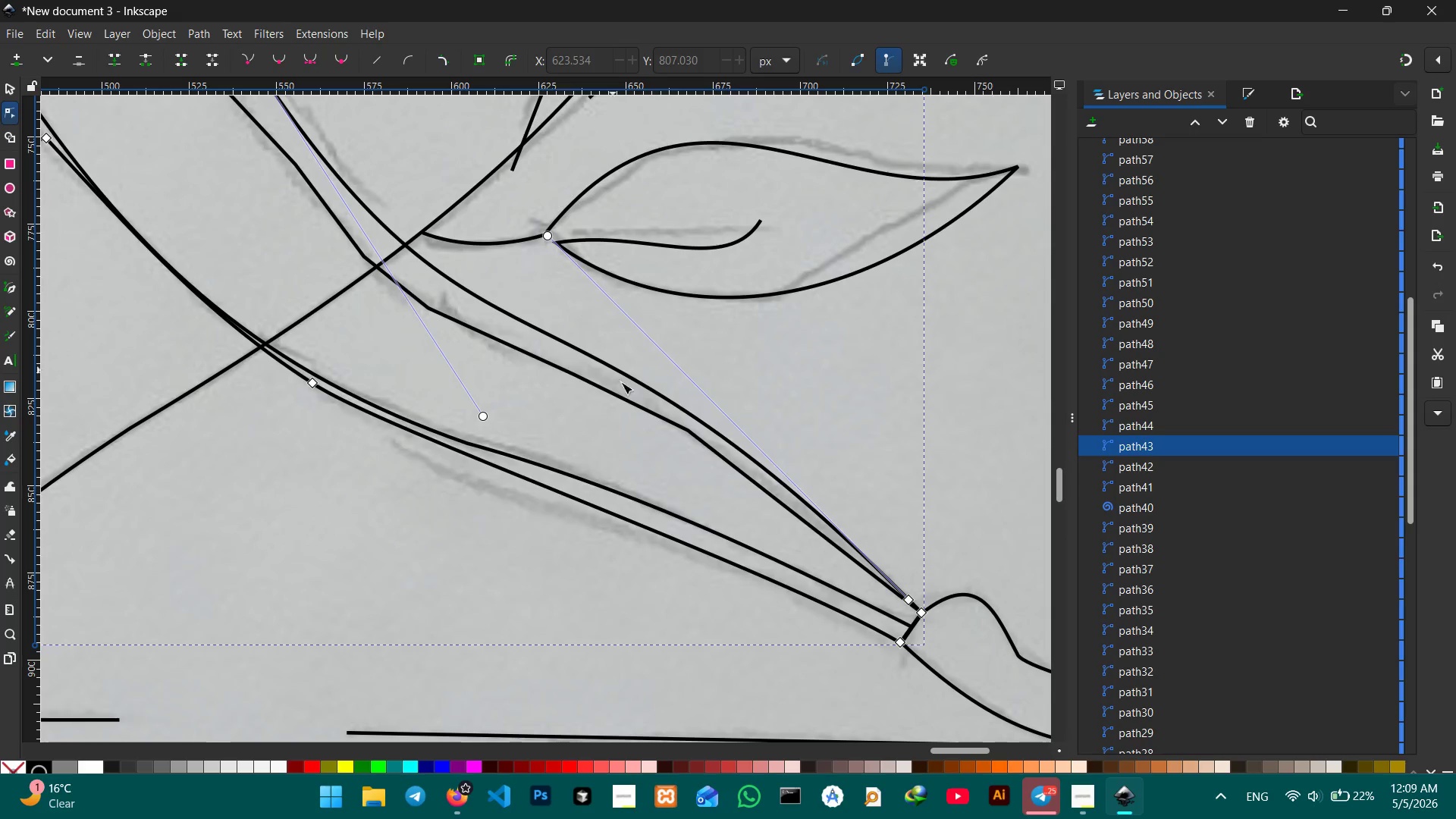 
left_click([656, 415])
 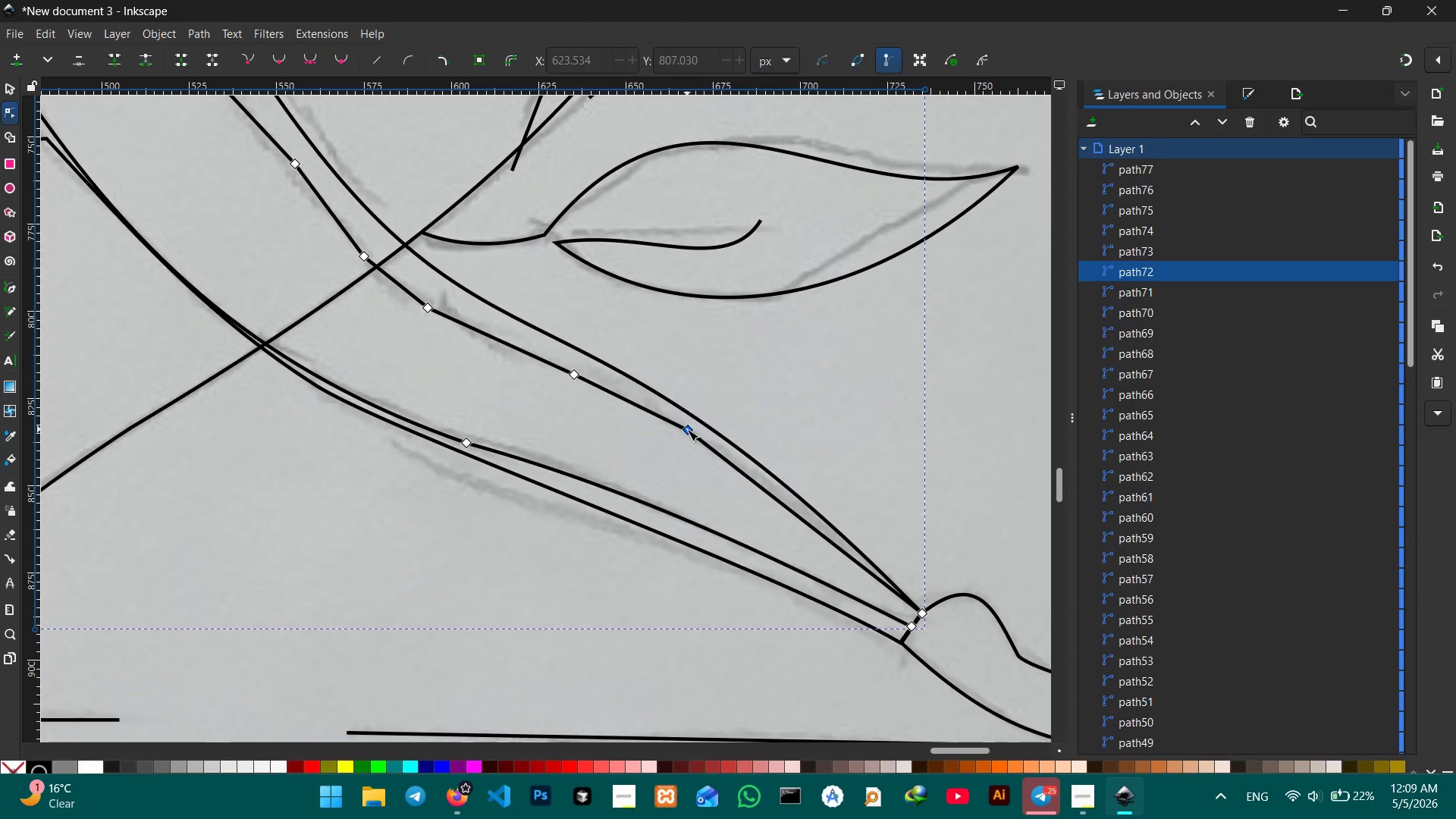 
left_click([687, 428])
 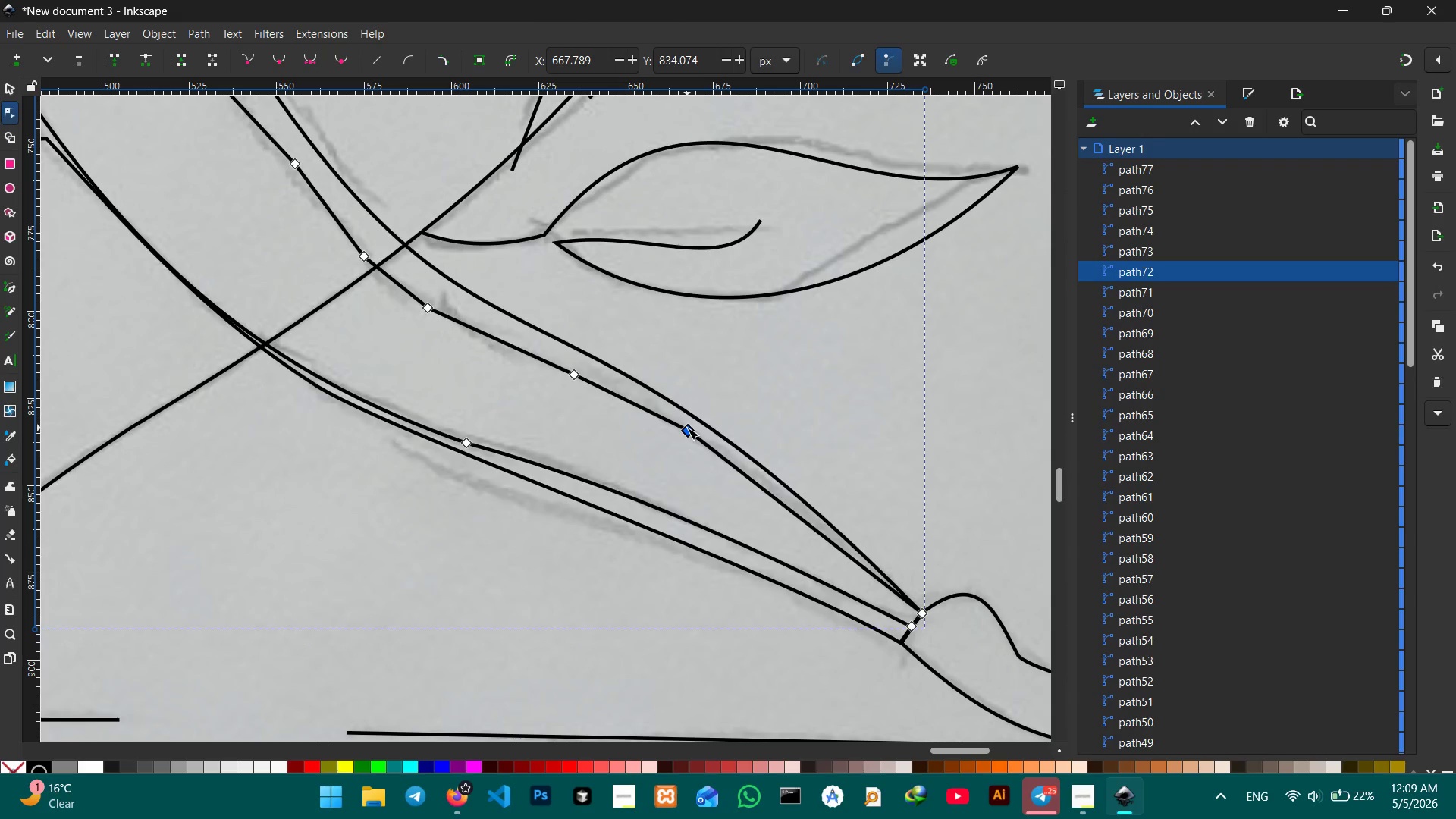 
key(Backspace)
 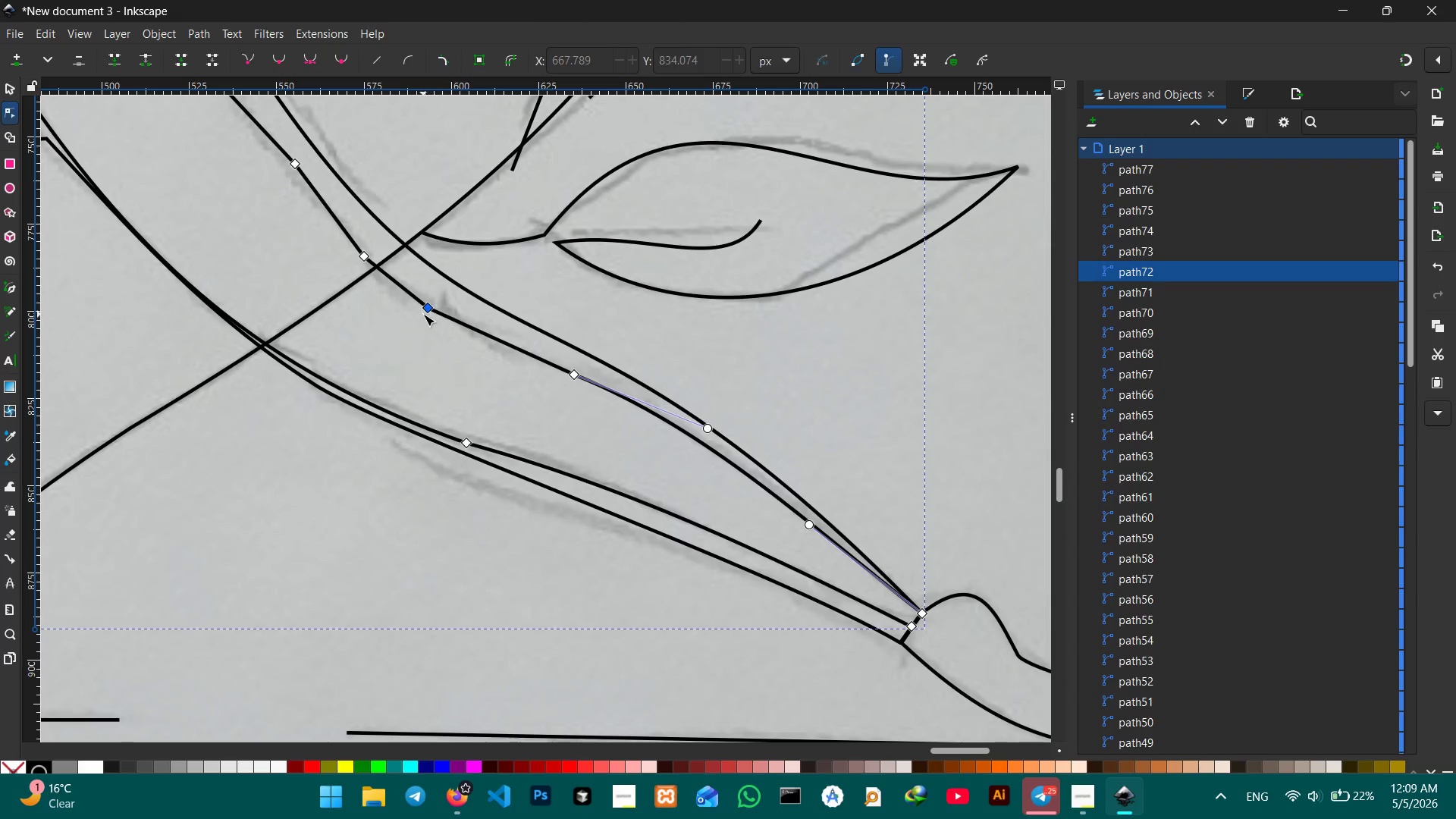 
left_click([426, 309])
 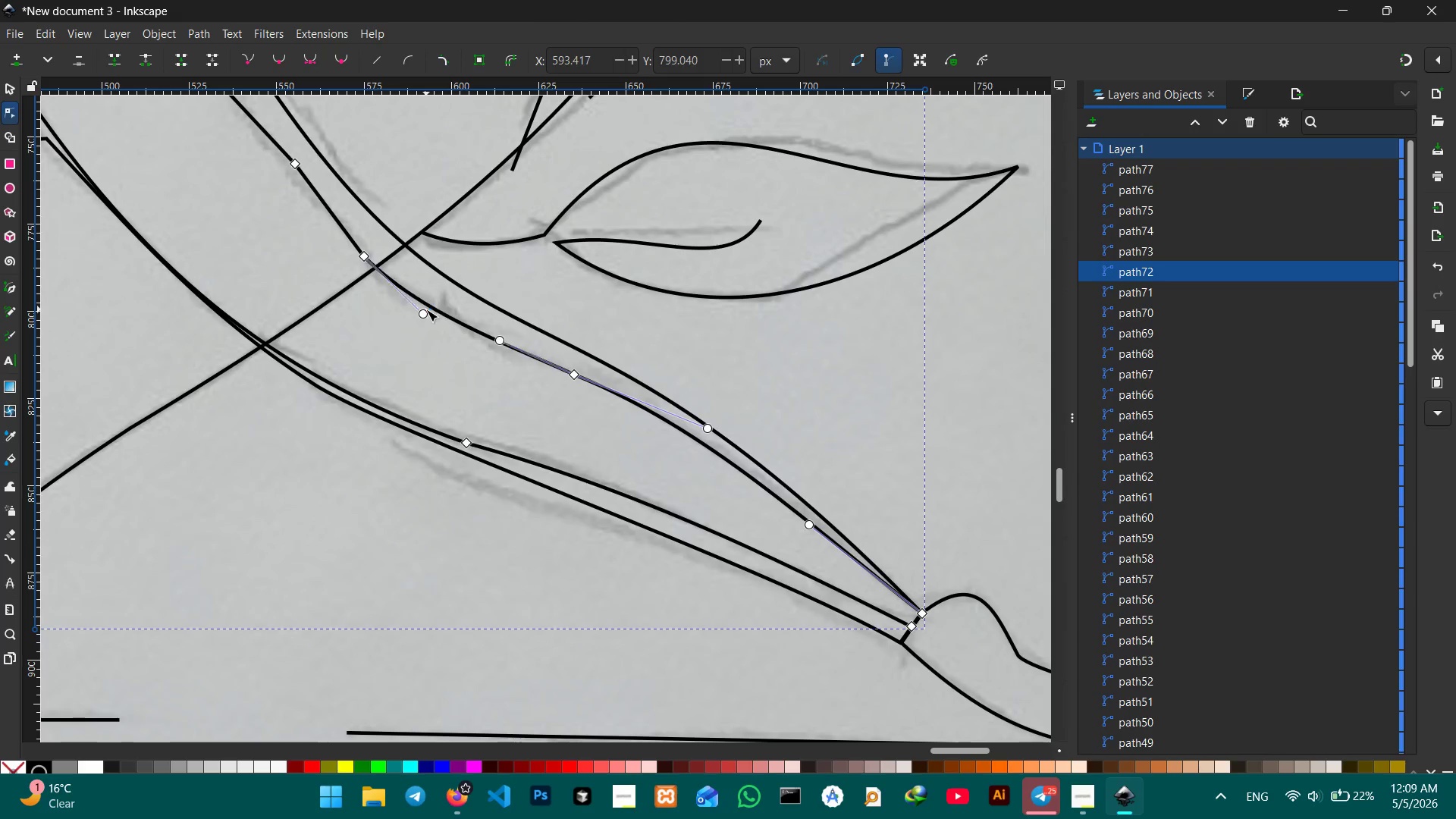 
key(Backspace)
 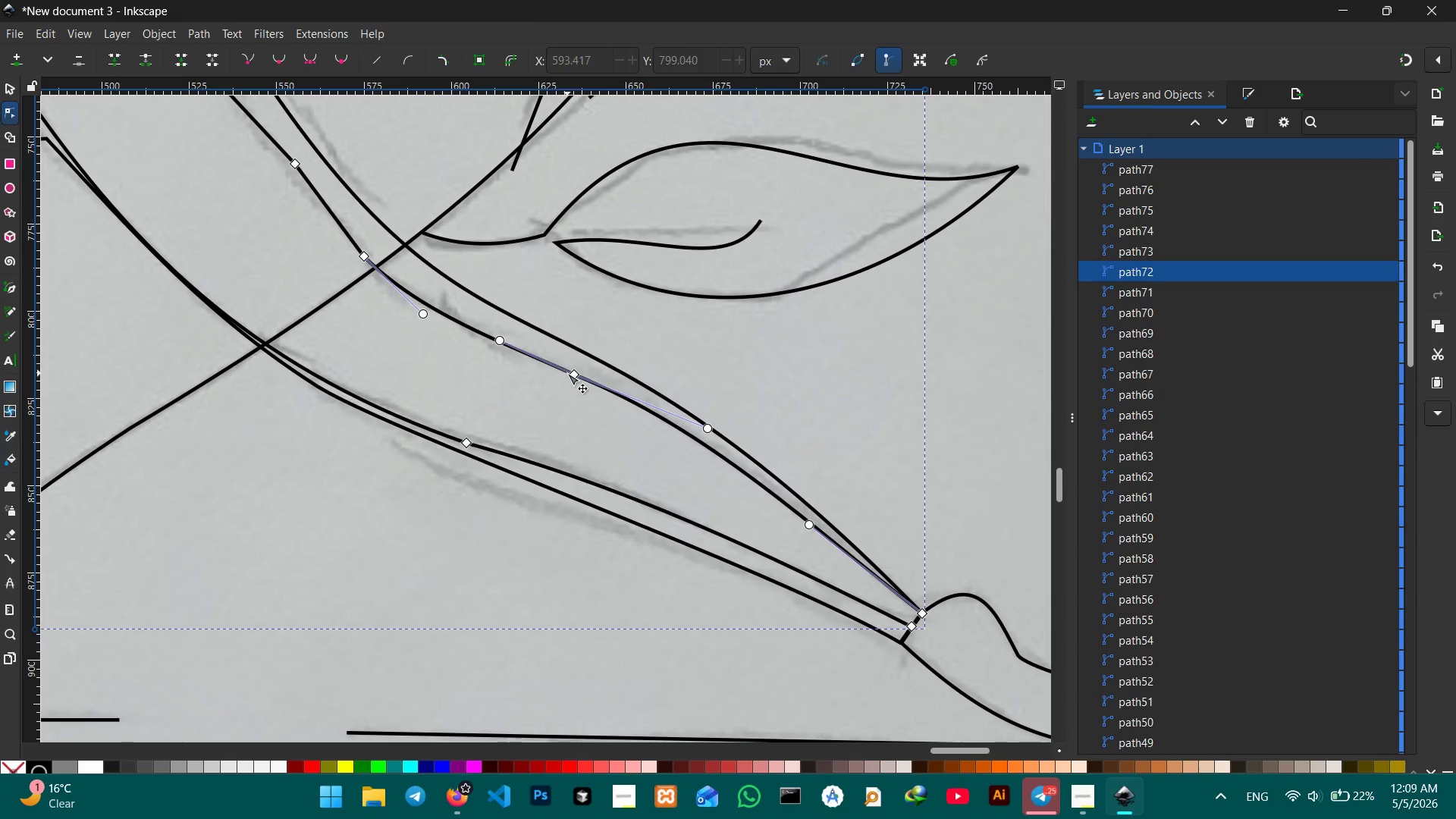 
left_click([571, 374])
 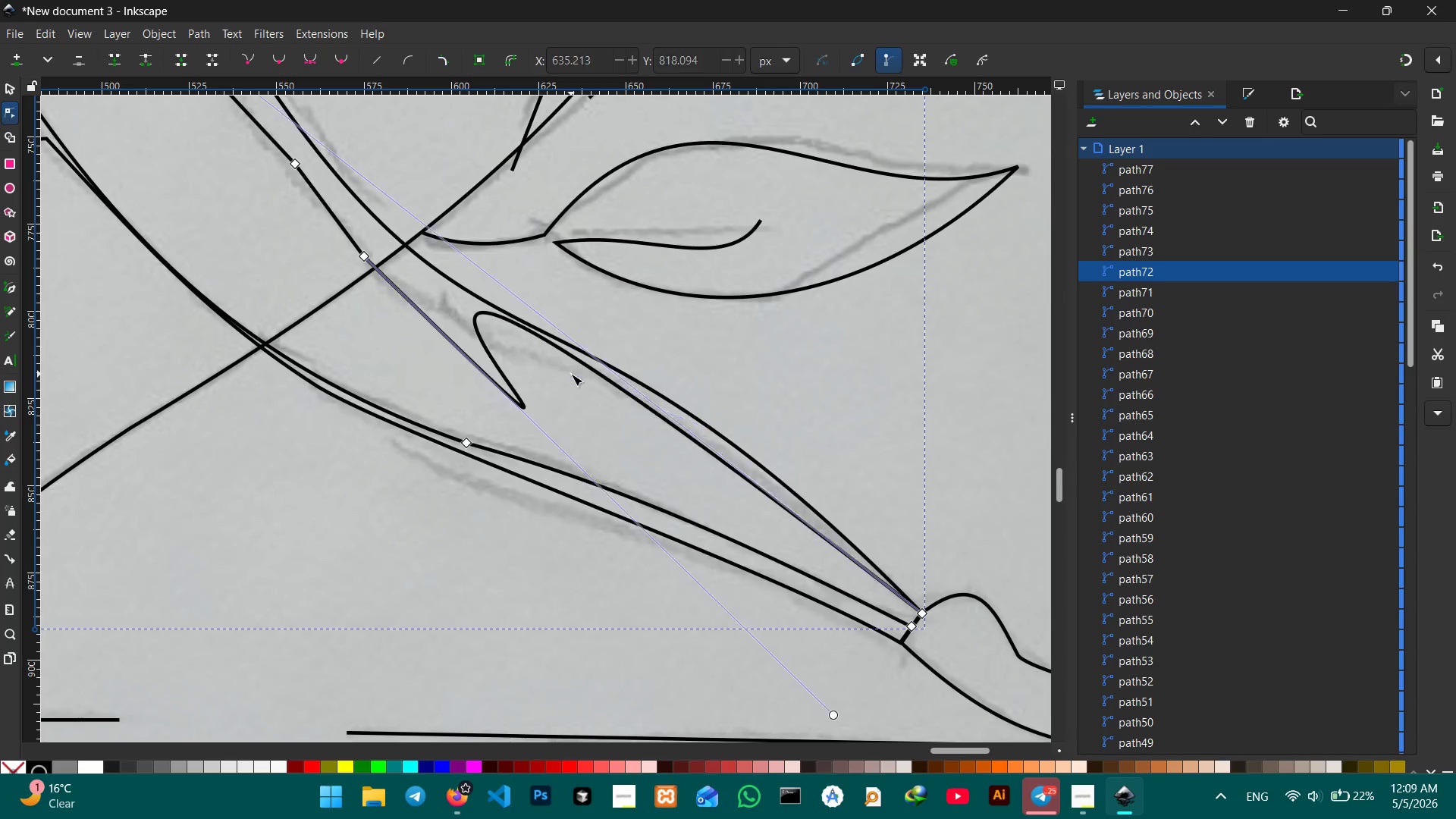 
key(Backspace)
 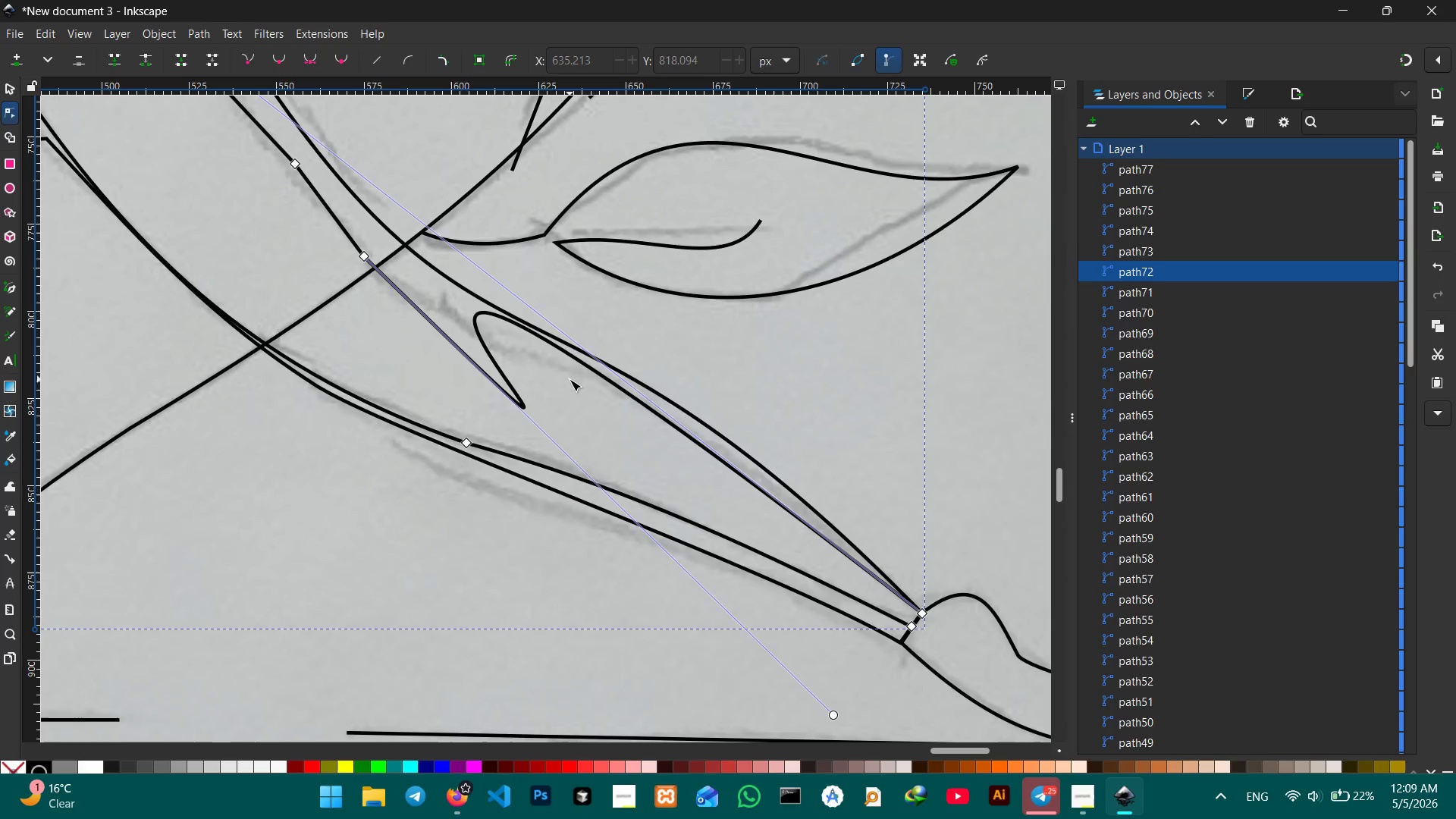 
key(Control+Z)
 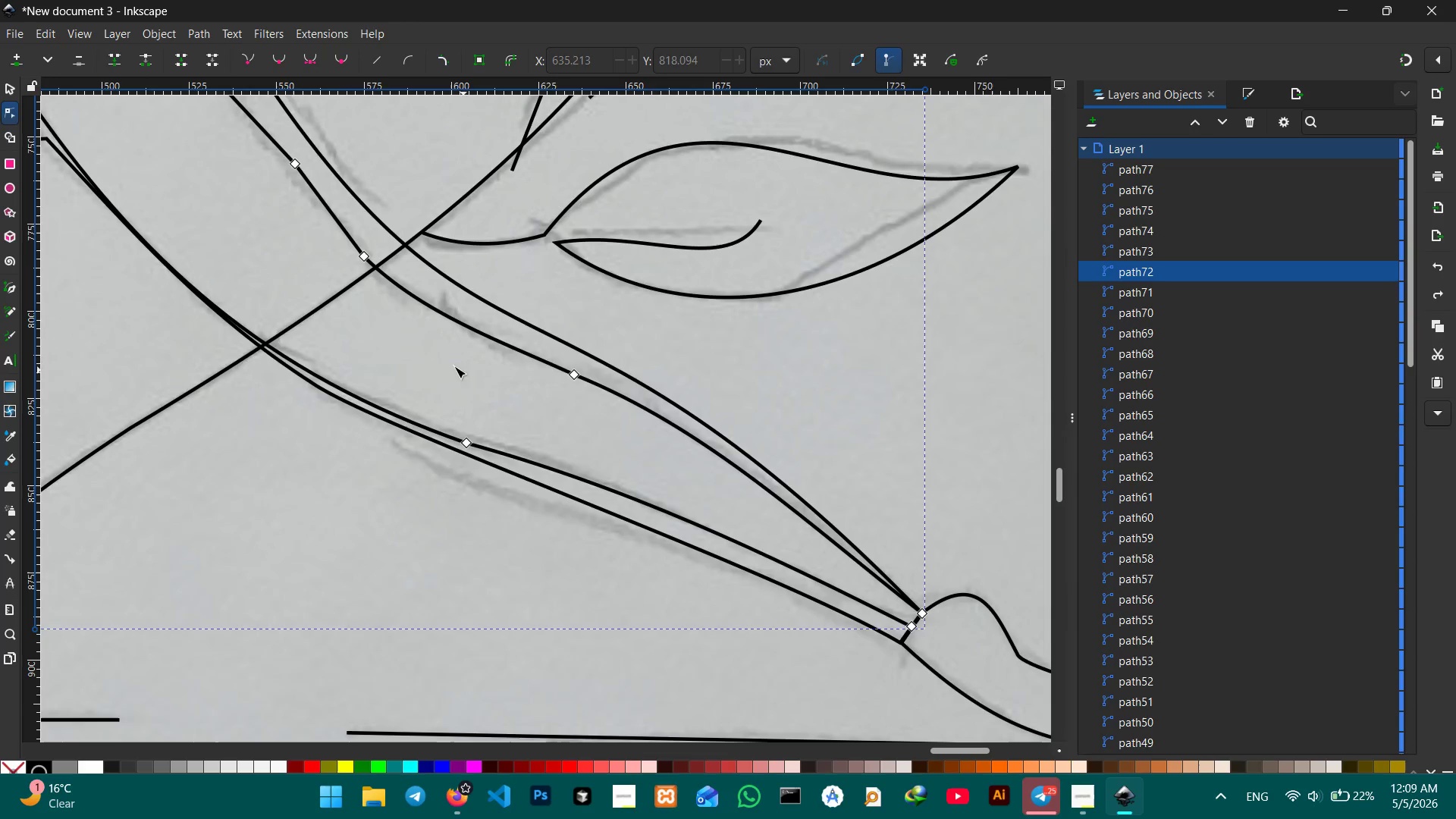 
hold_key(key=Space, duration=1.03)
 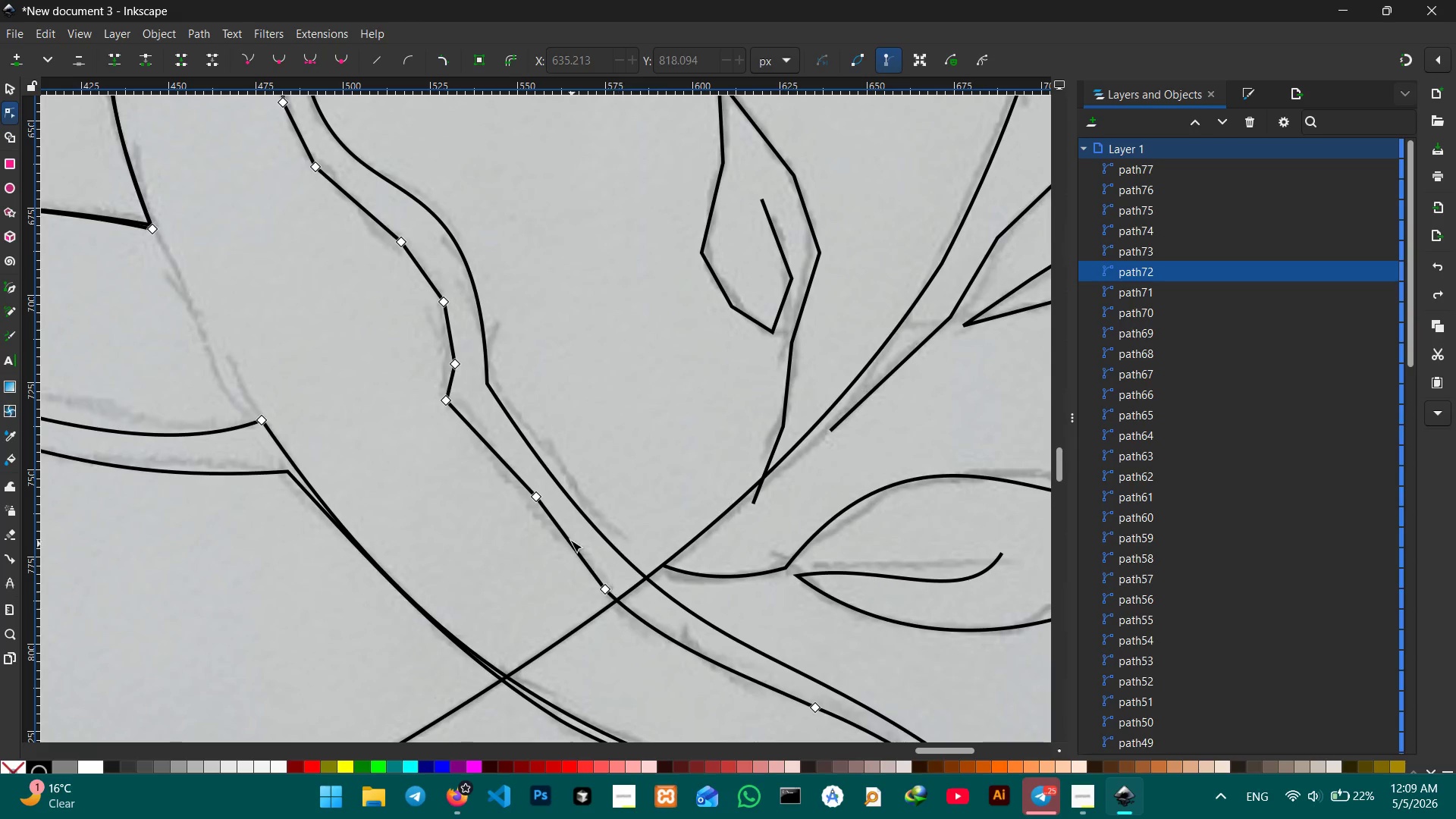 
left_click_drag(start_coordinate=[449, 375], to_coordinate=[689, 696])
 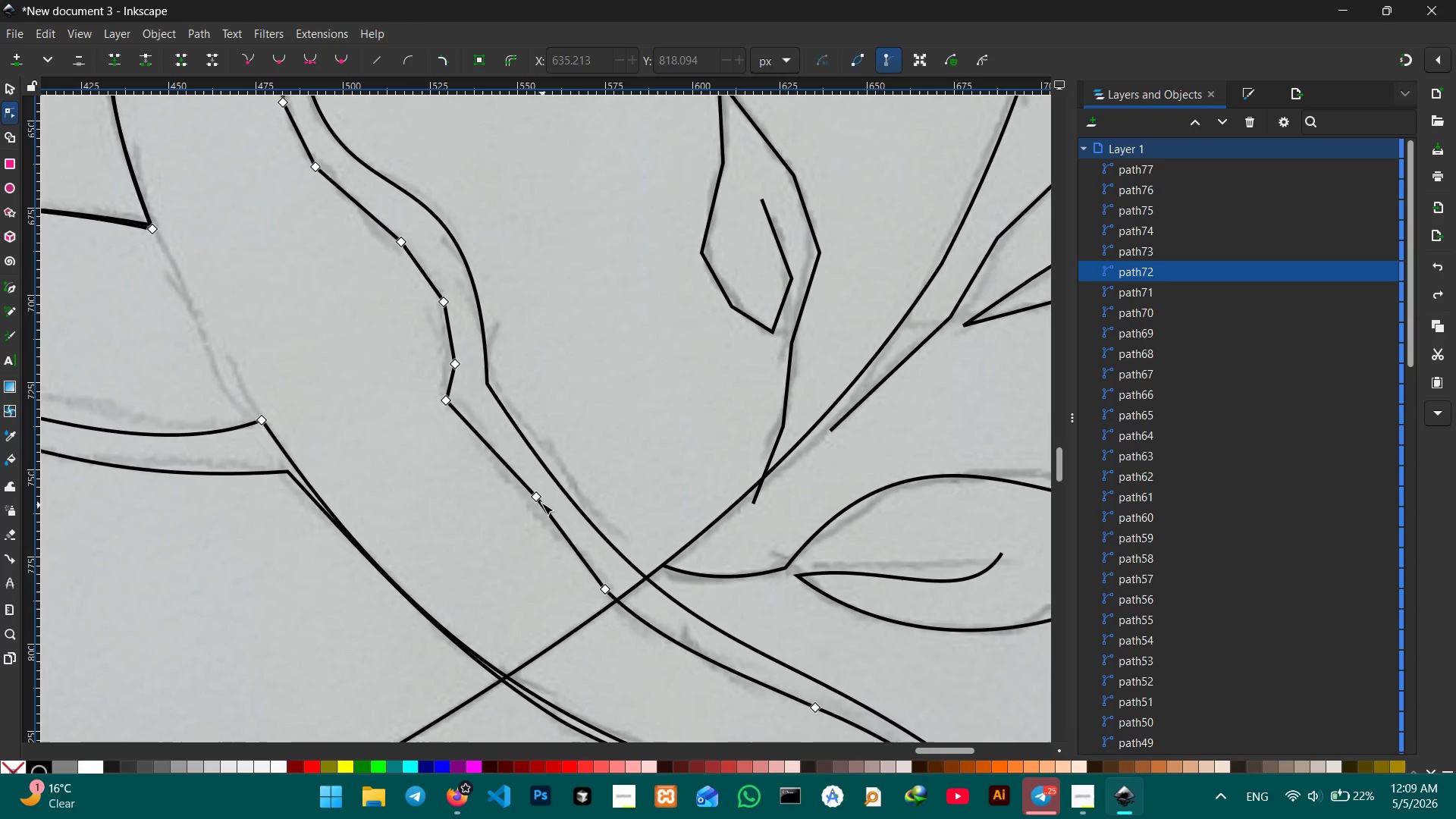 
left_click([540, 495])
 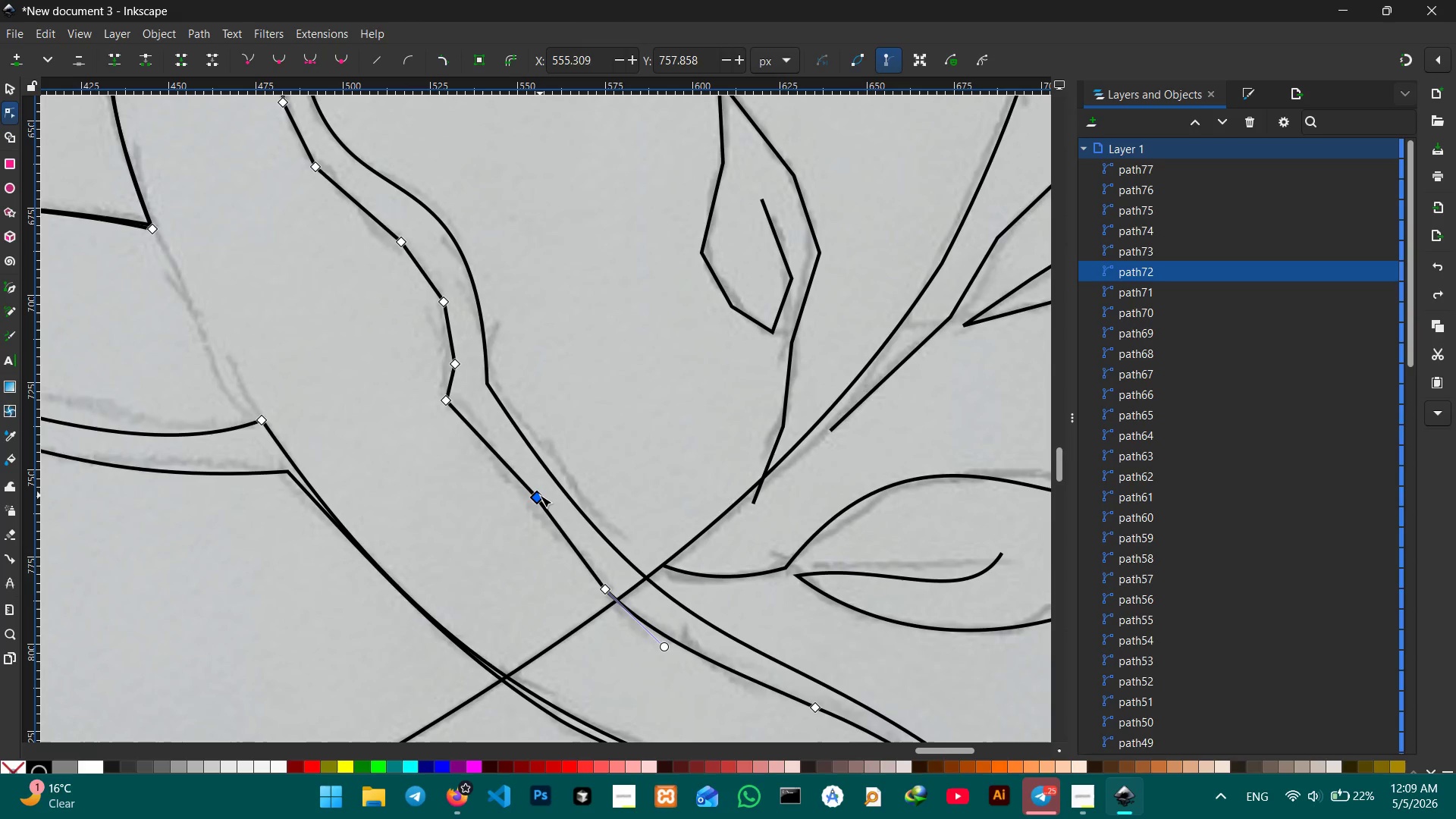 
key(Backspace)
 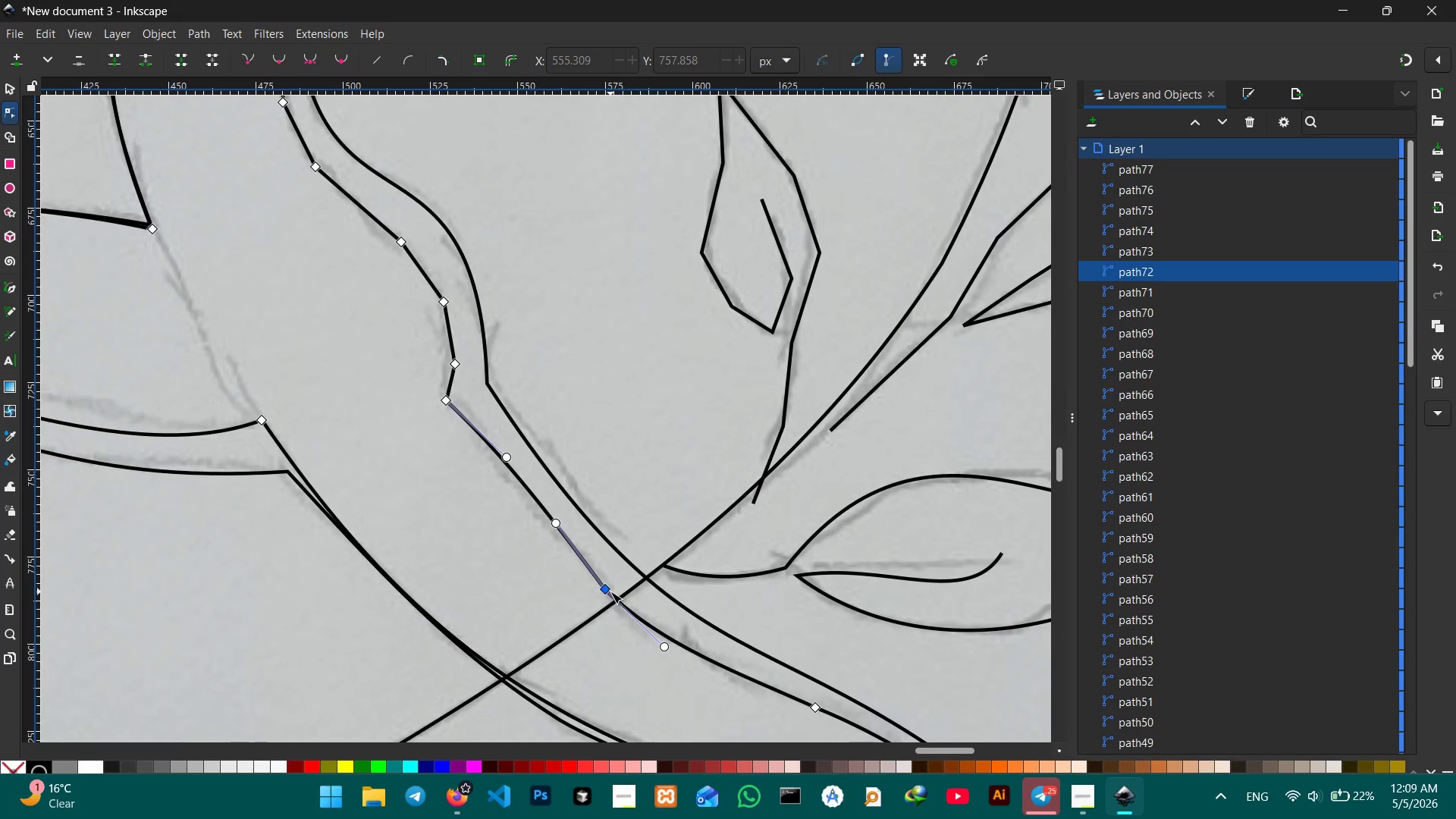 
left_click([610, 592])
 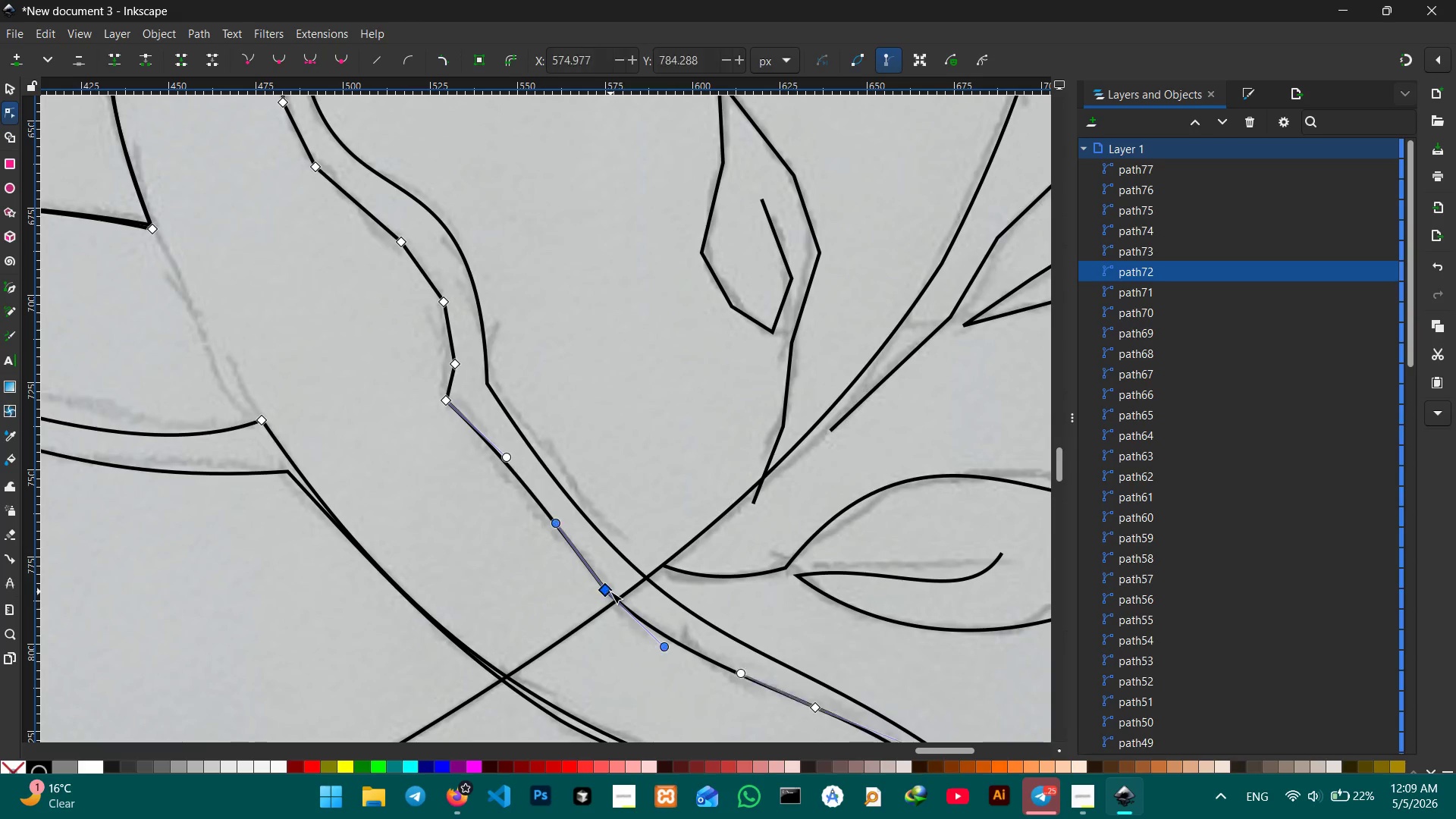 
key(Backspace)
 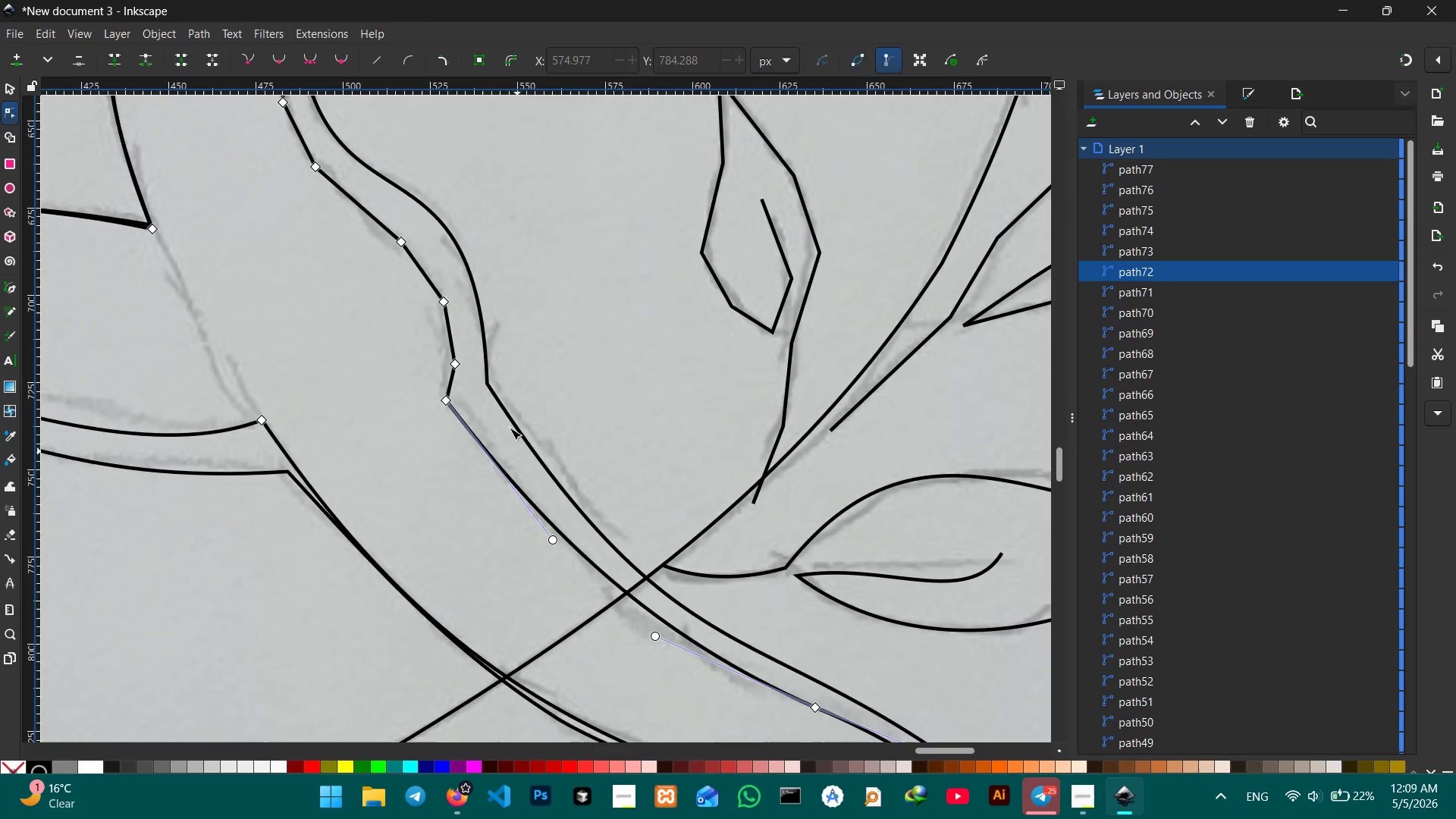 
scroll: coordinate [493, 384], scroll_direction: up, amount: 2.0
 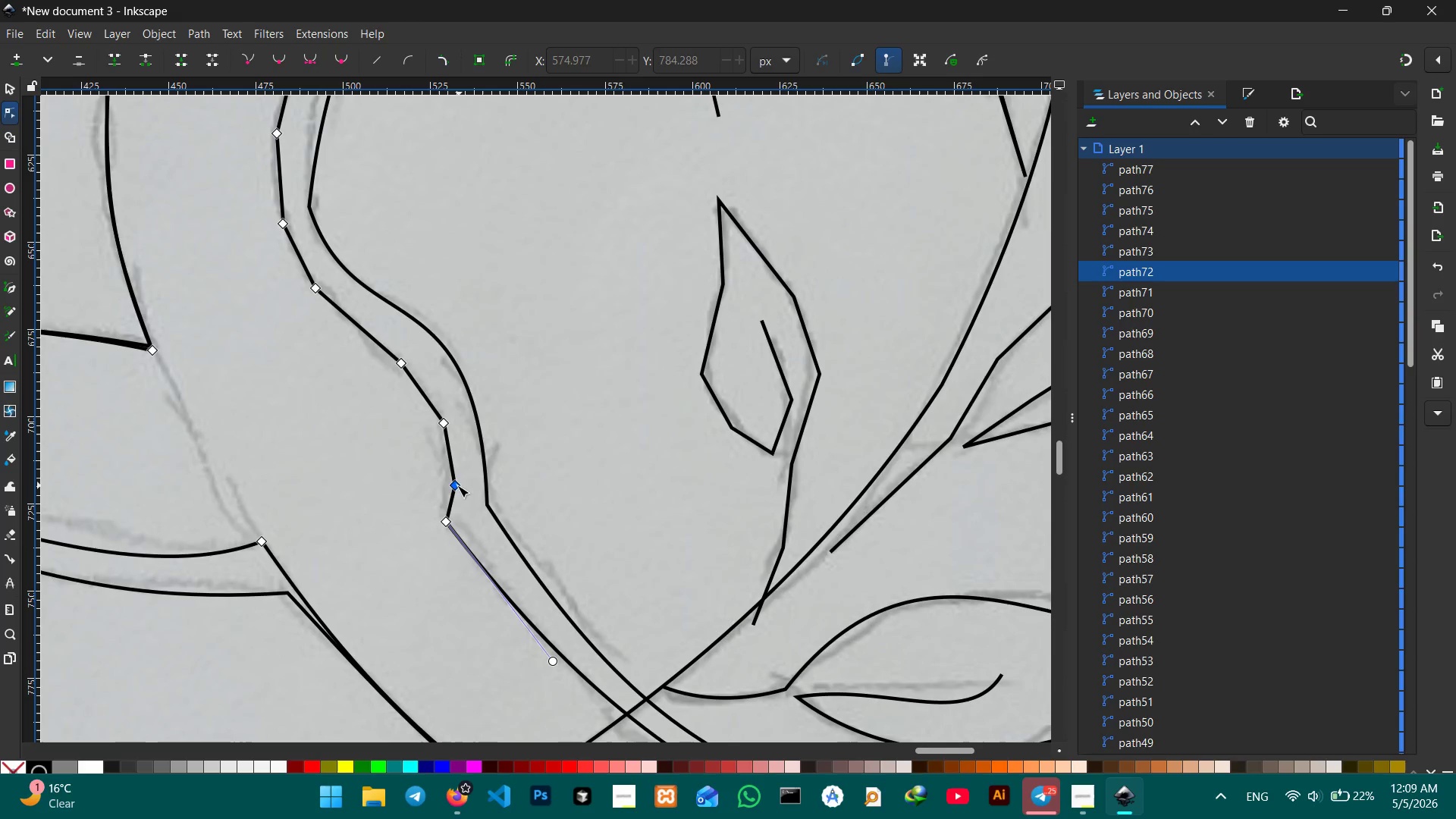 
left_click([455, 485])
 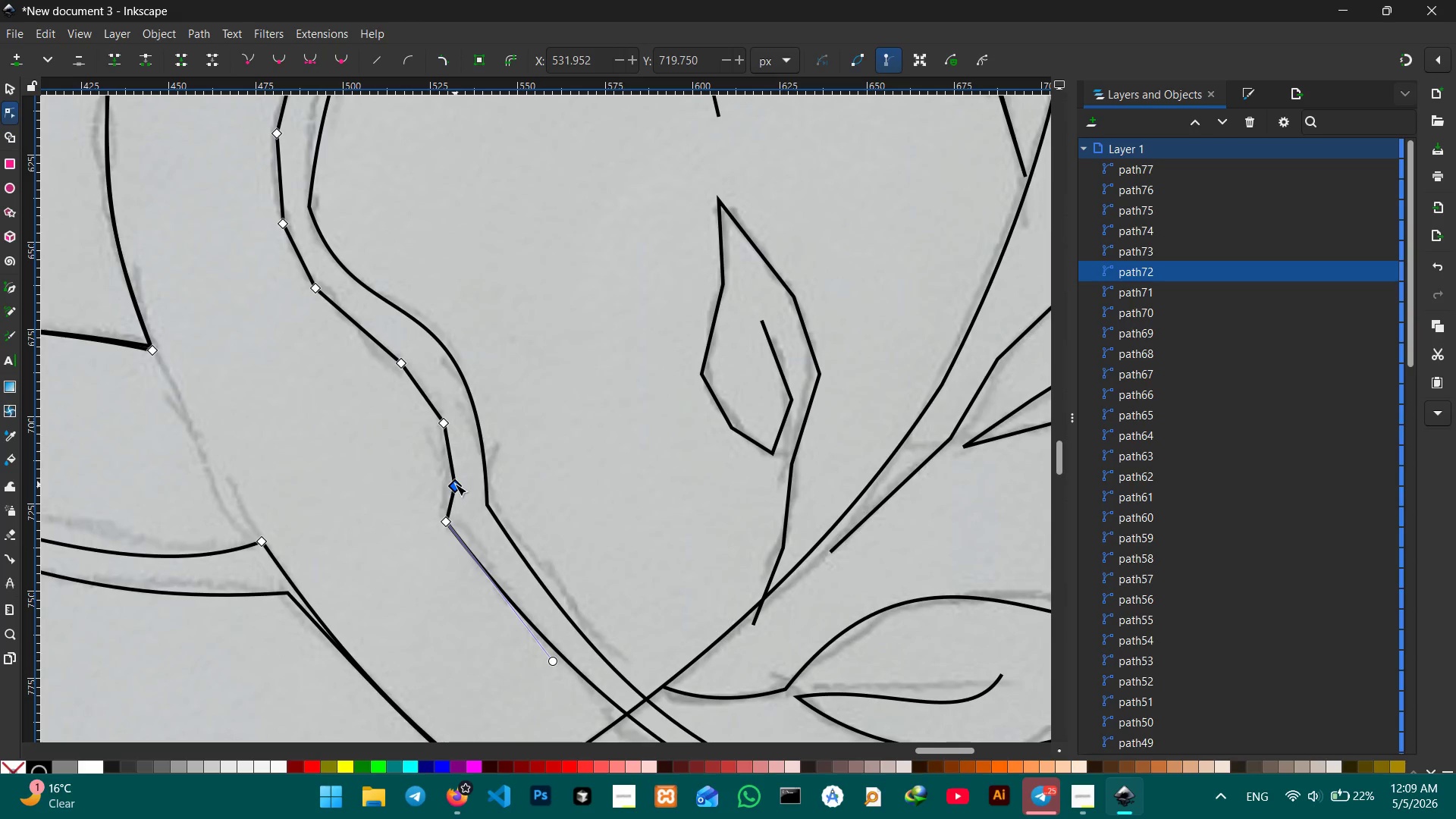 
key(Backspace)
 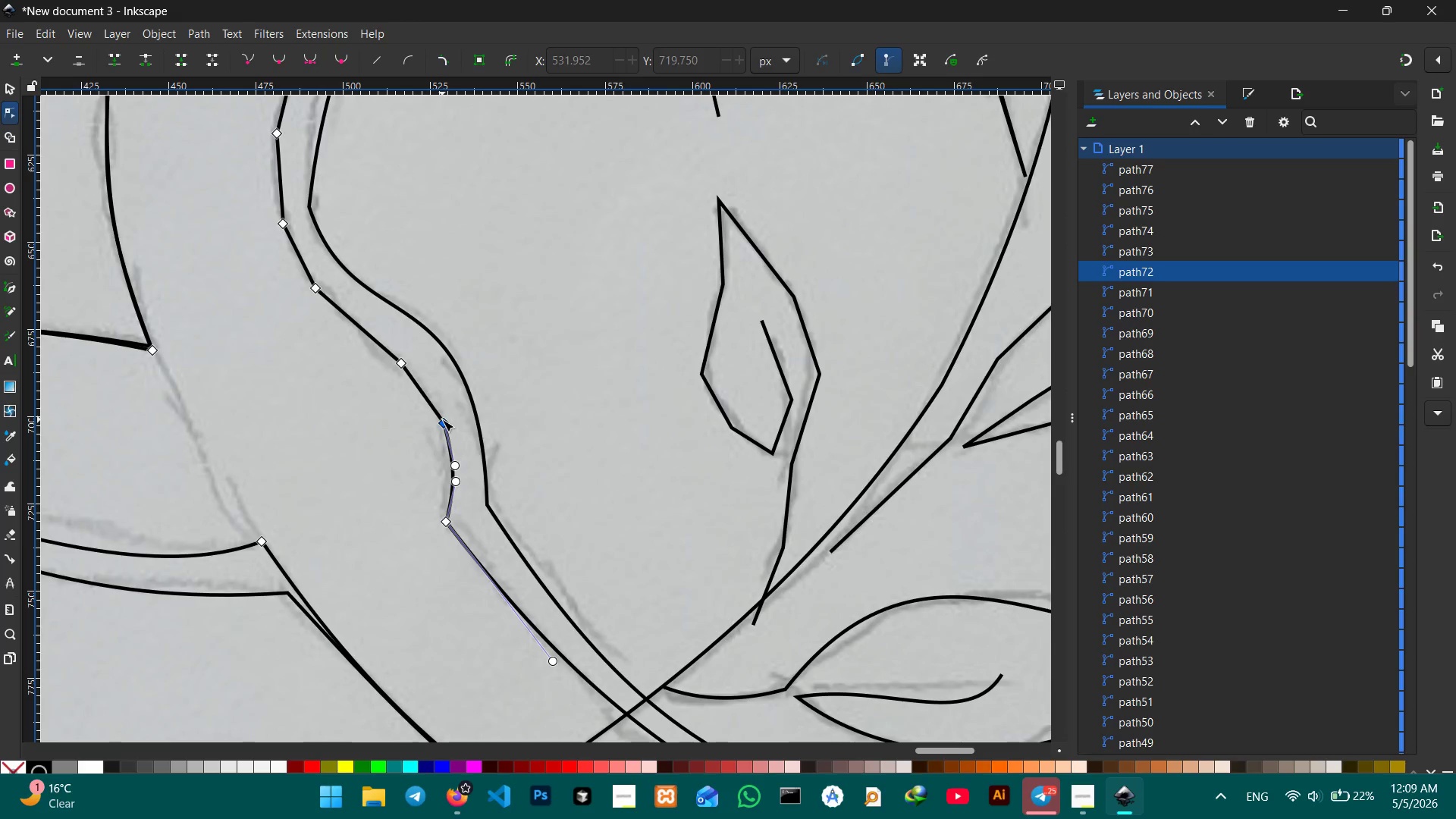 
left_click([442, 419])
 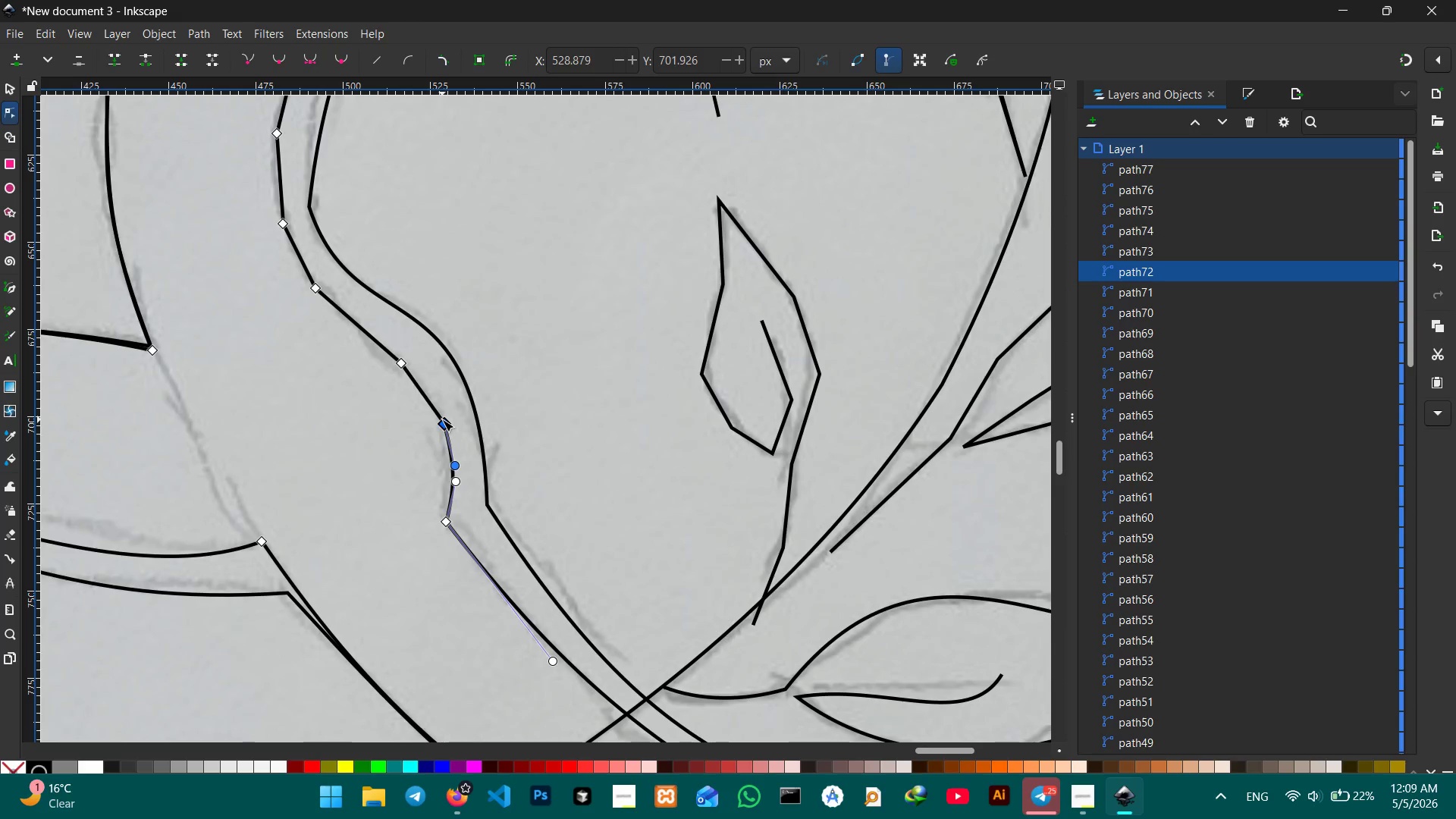 
key(Backspace)
 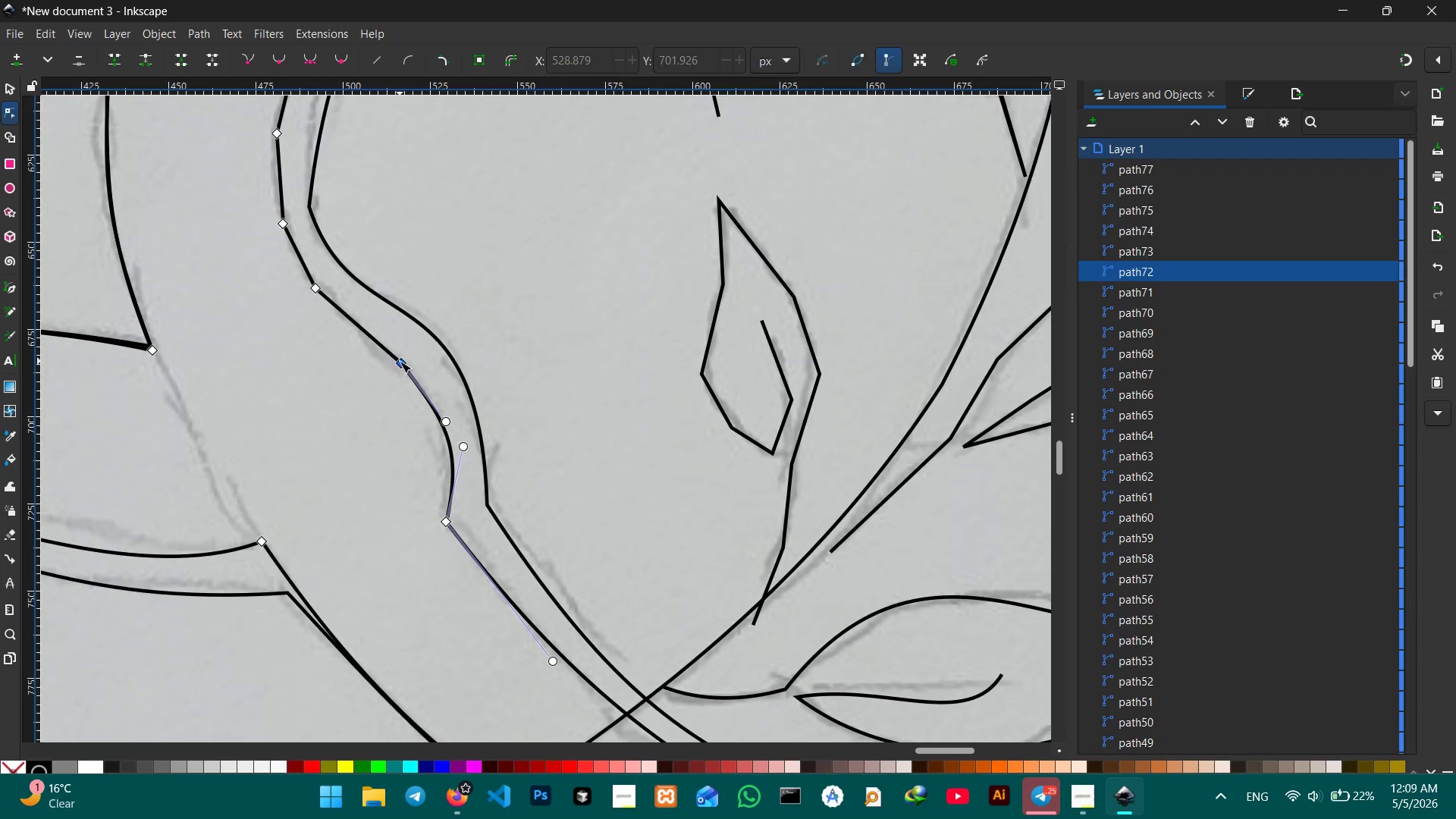 
left_click([400, 361])
 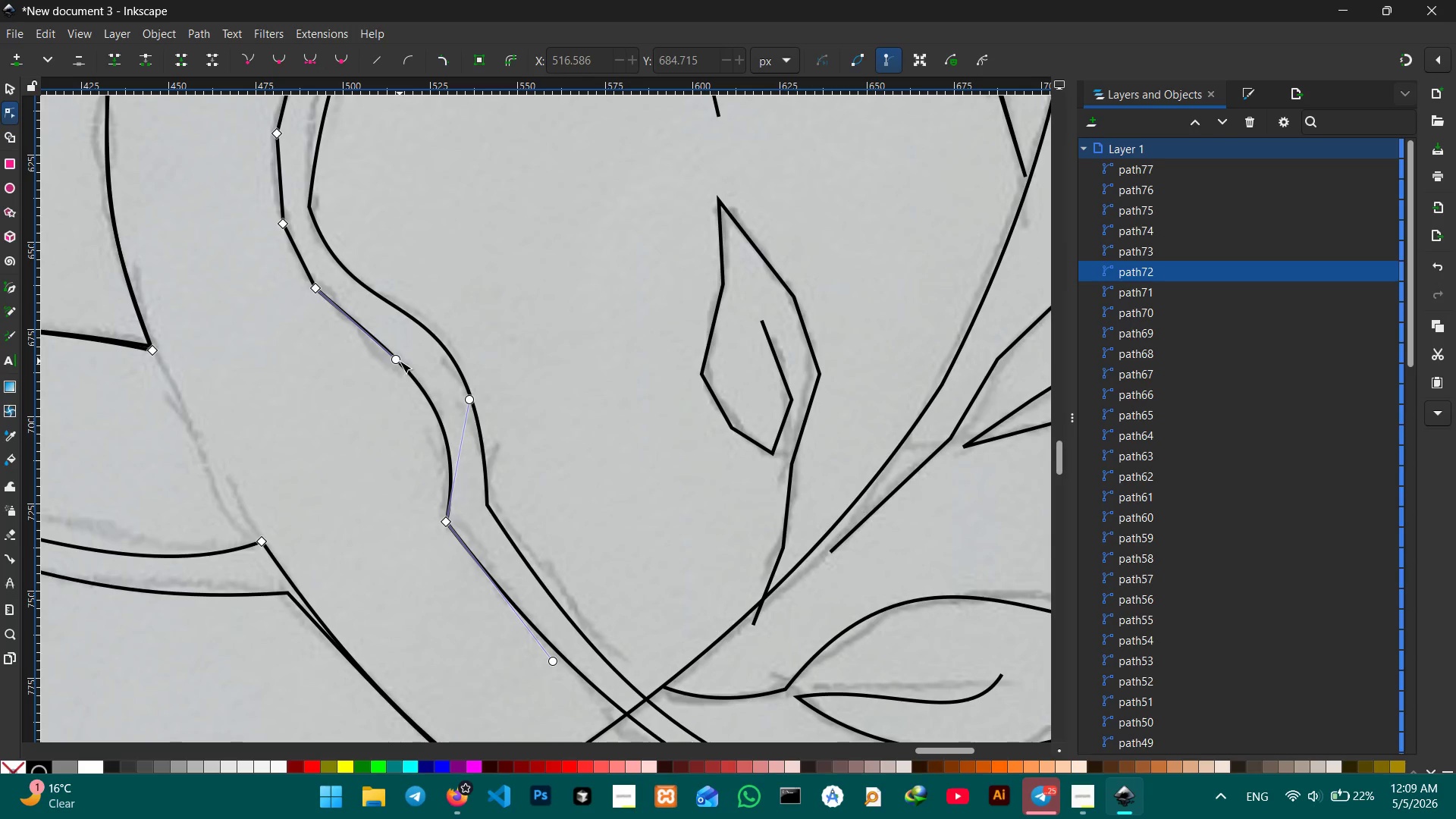 
key(Backspace)
 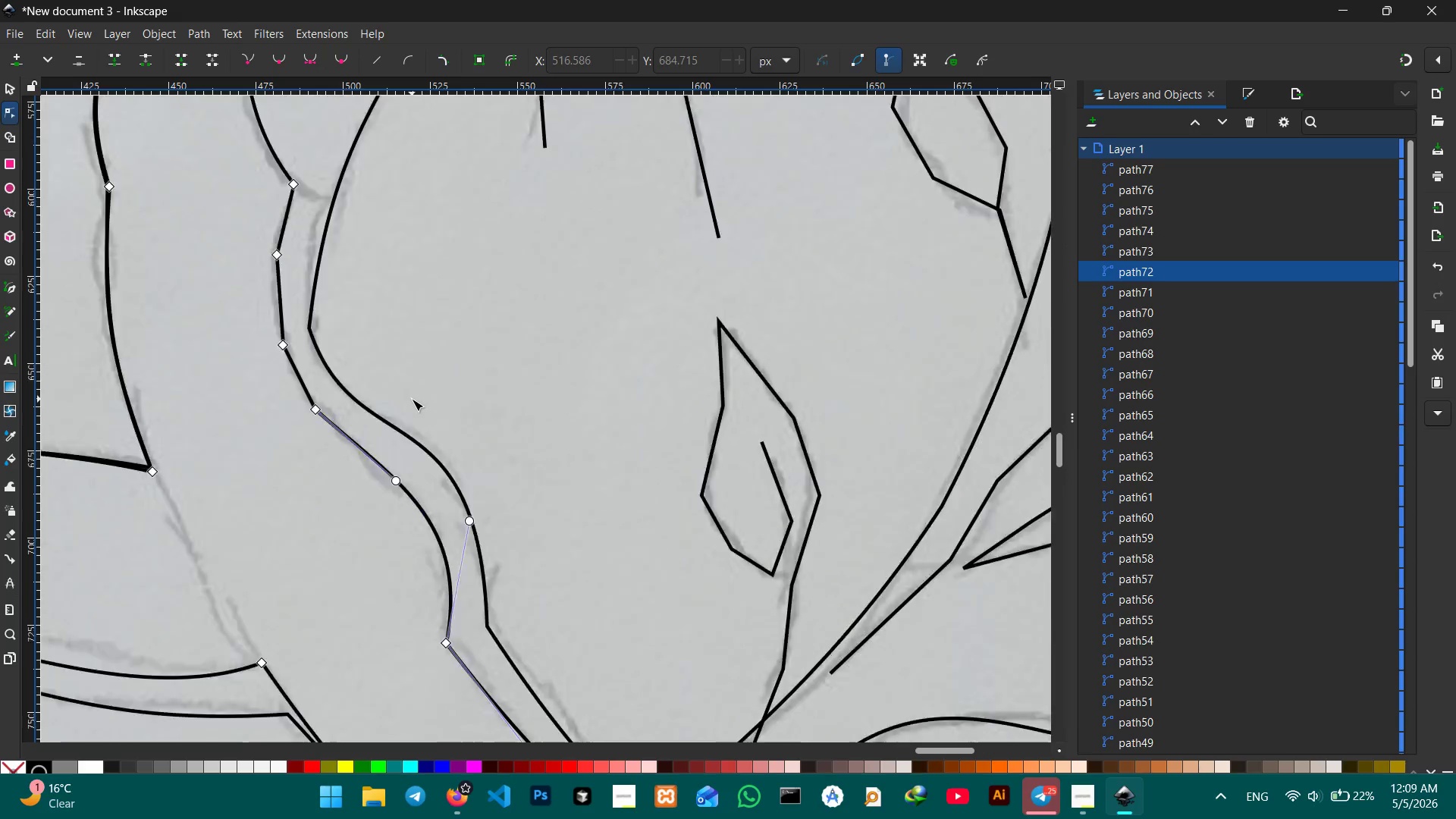 
scroll: coordinate [412, 399], scroll_direction: up, amount: 3.0
 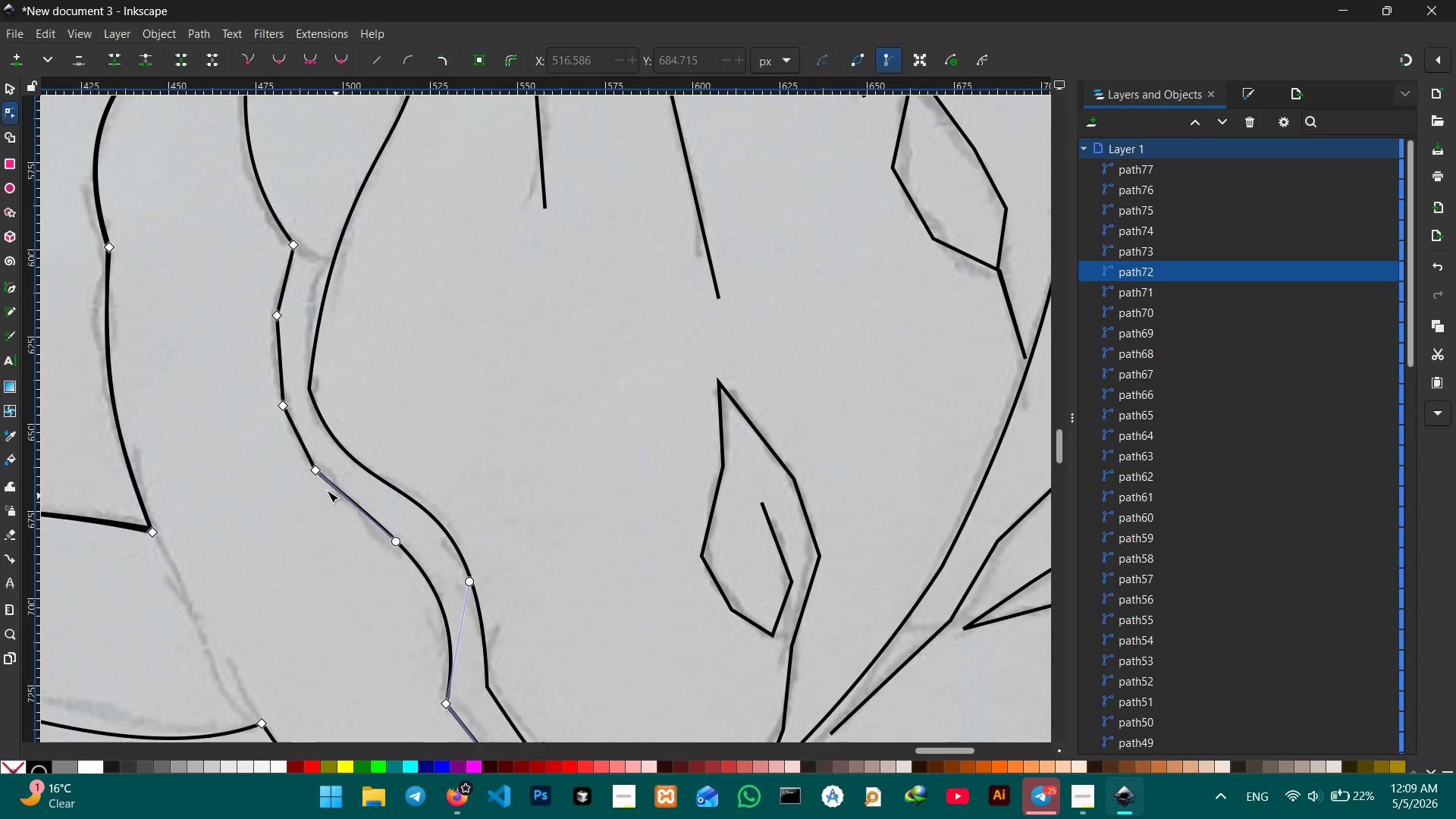 
left_click([312, 472])
 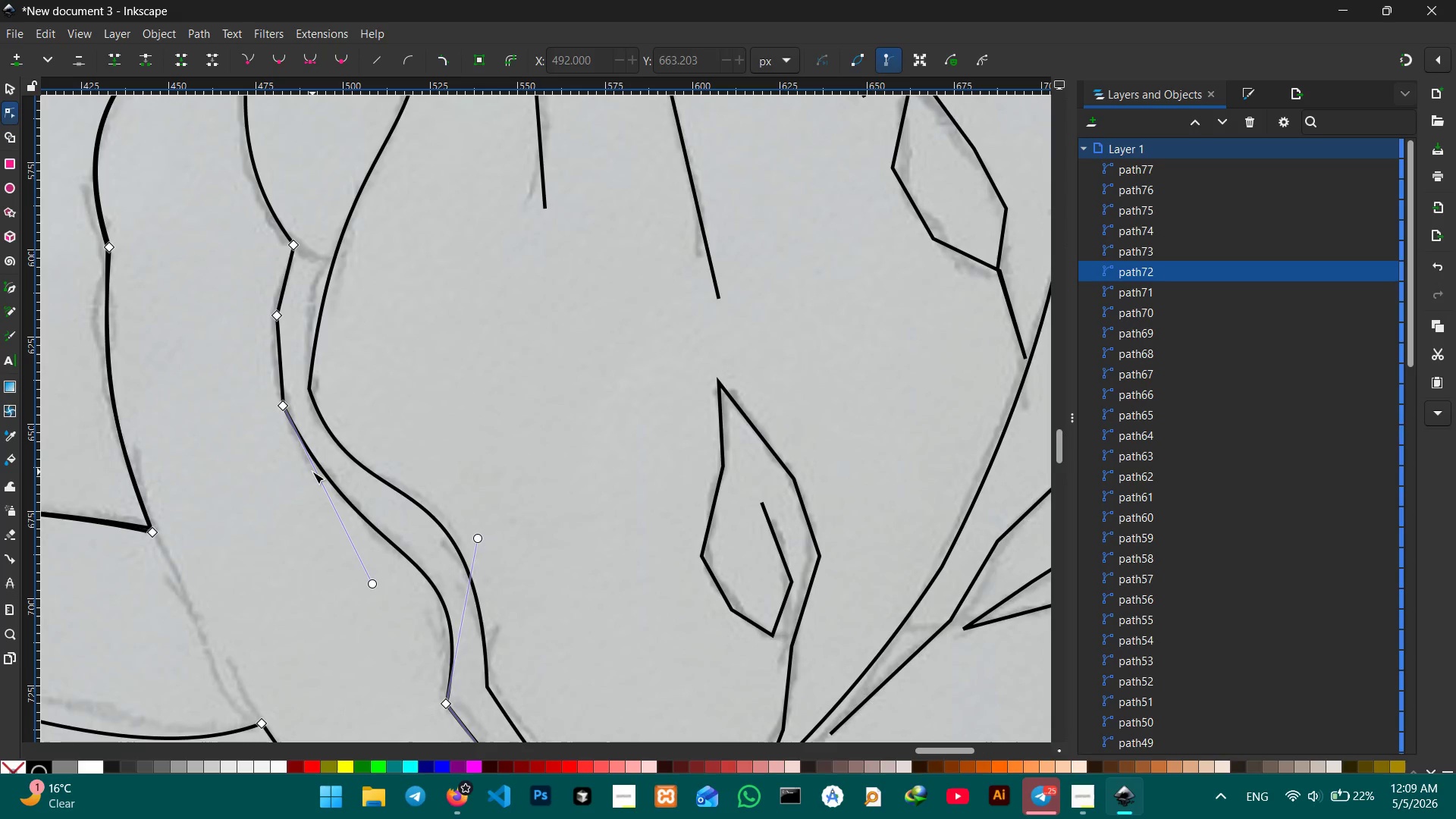 
key(Backspace)
 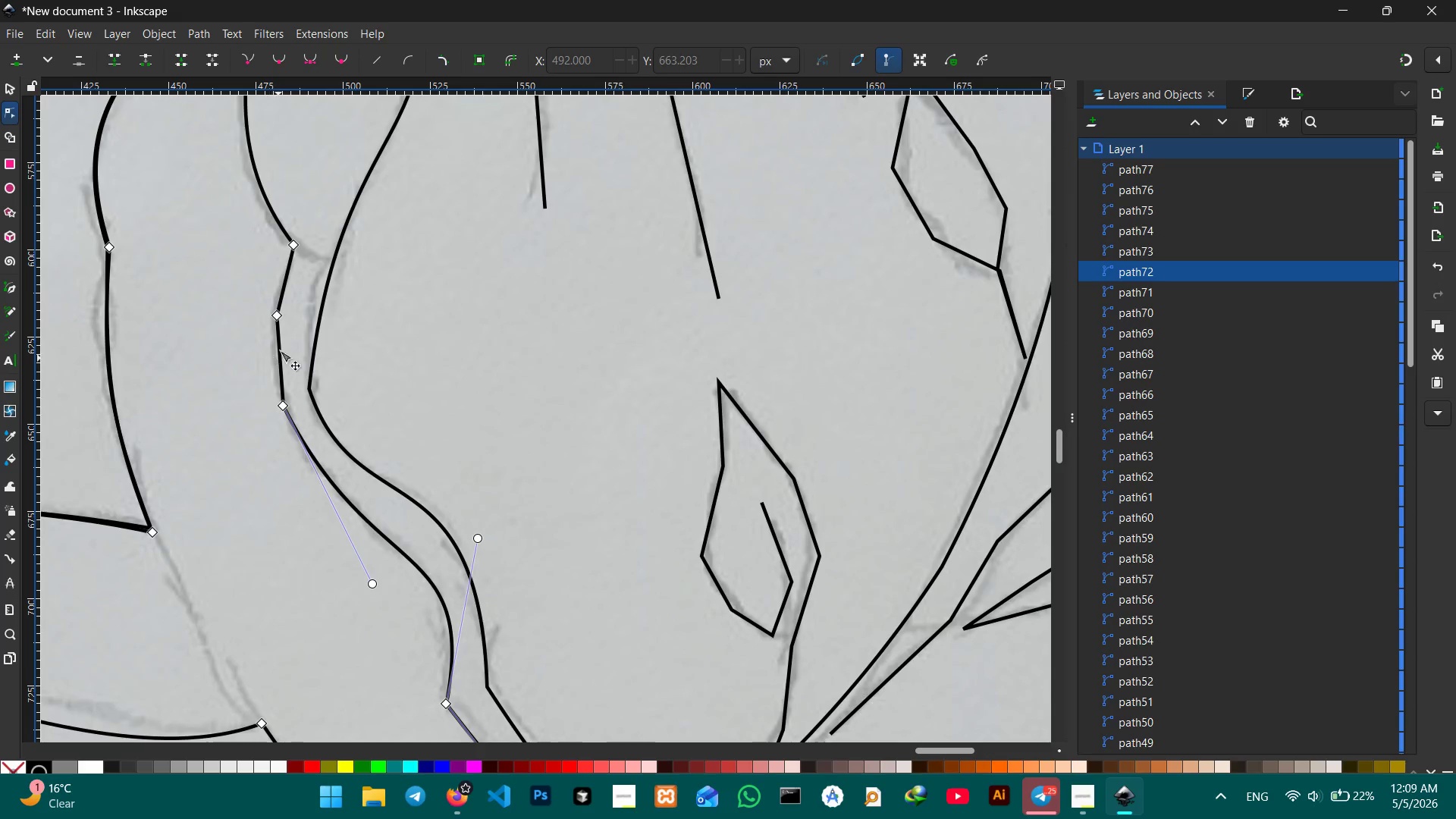 
left_click([278, 315])
 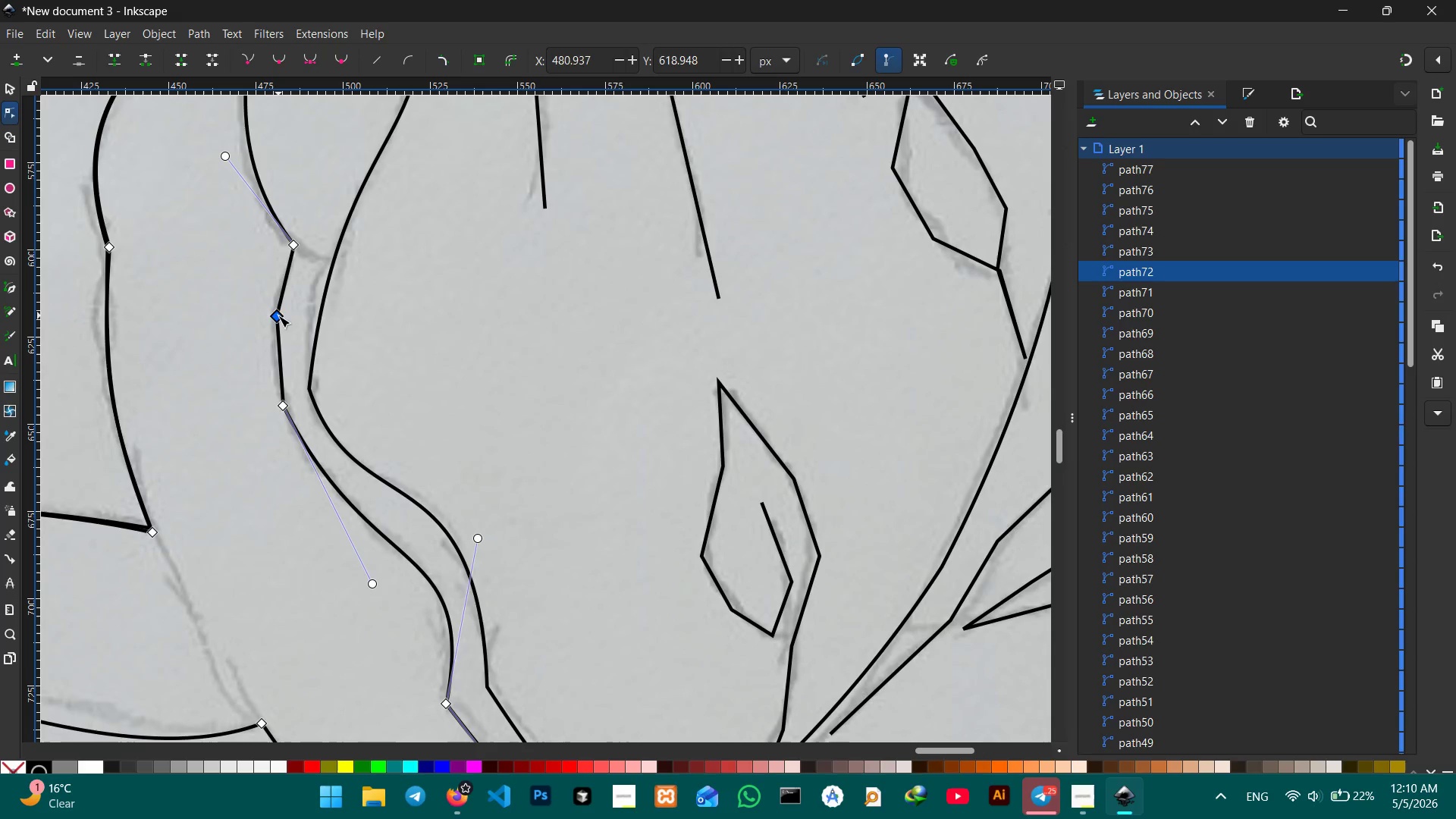 
key(Backspace)
 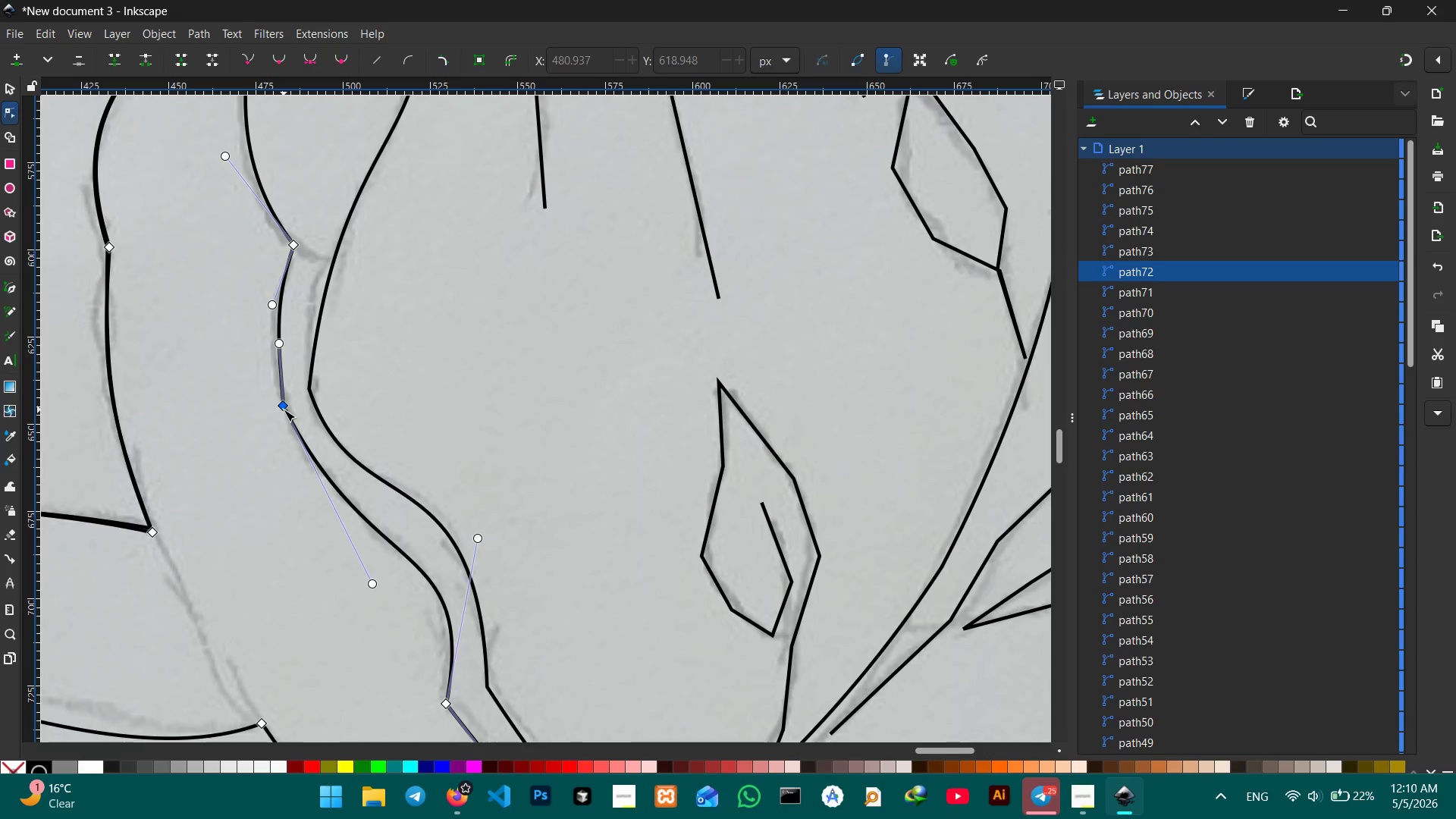 
left_click([284, 410])
 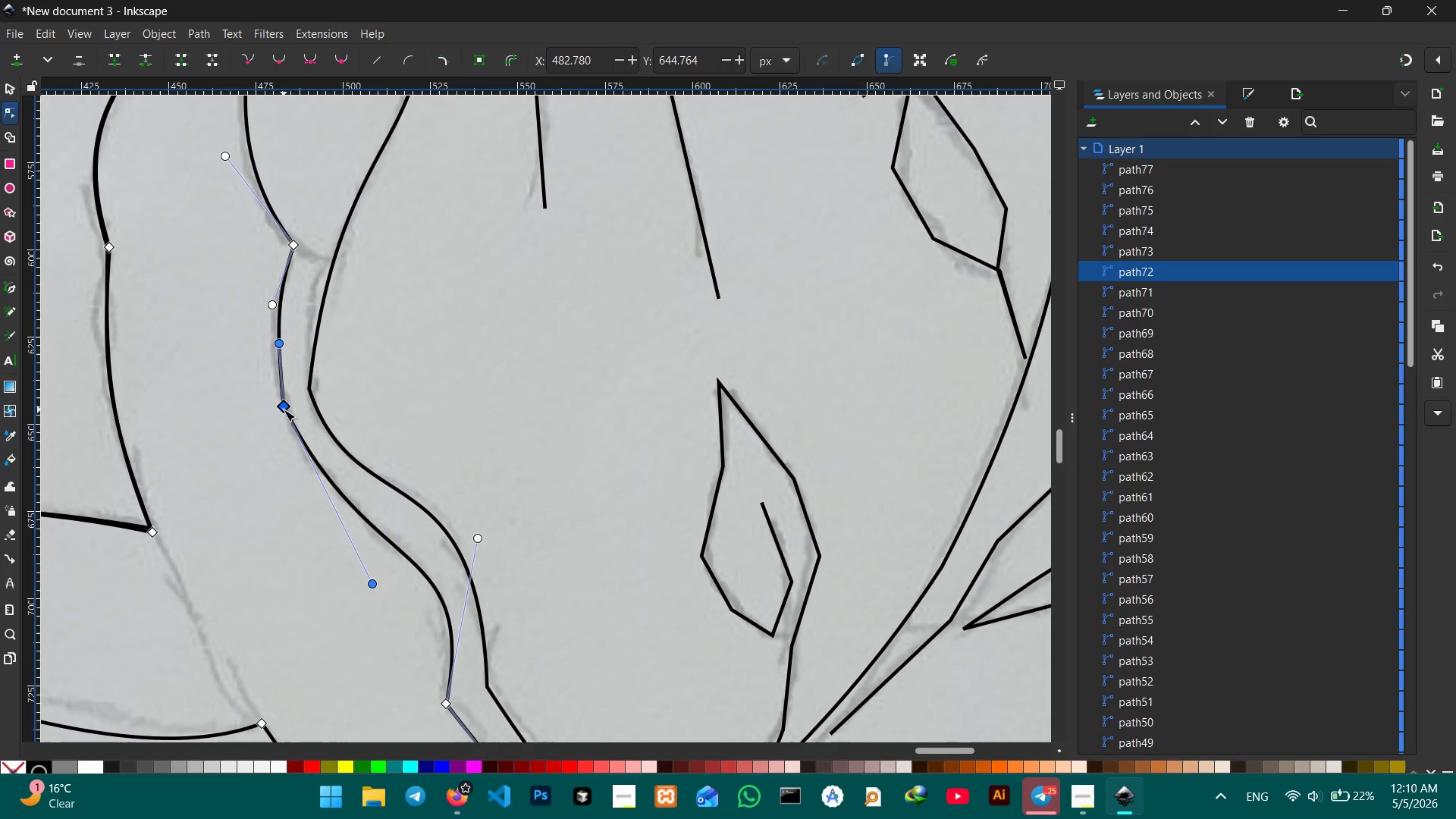 
key(Backspace)
 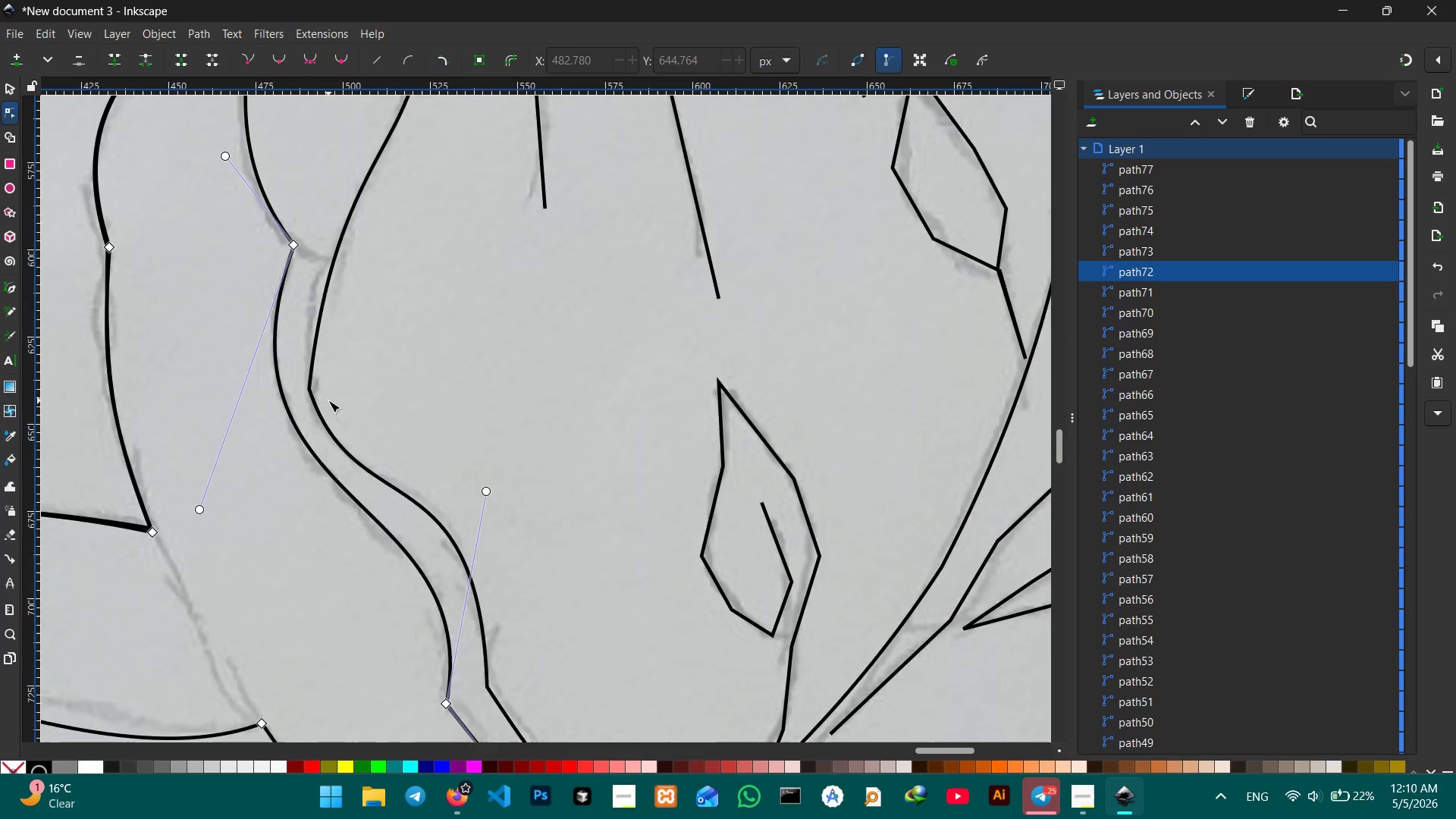 
scroll: coordinate [328, 400], scroll_direction: up, amount: 3.0
 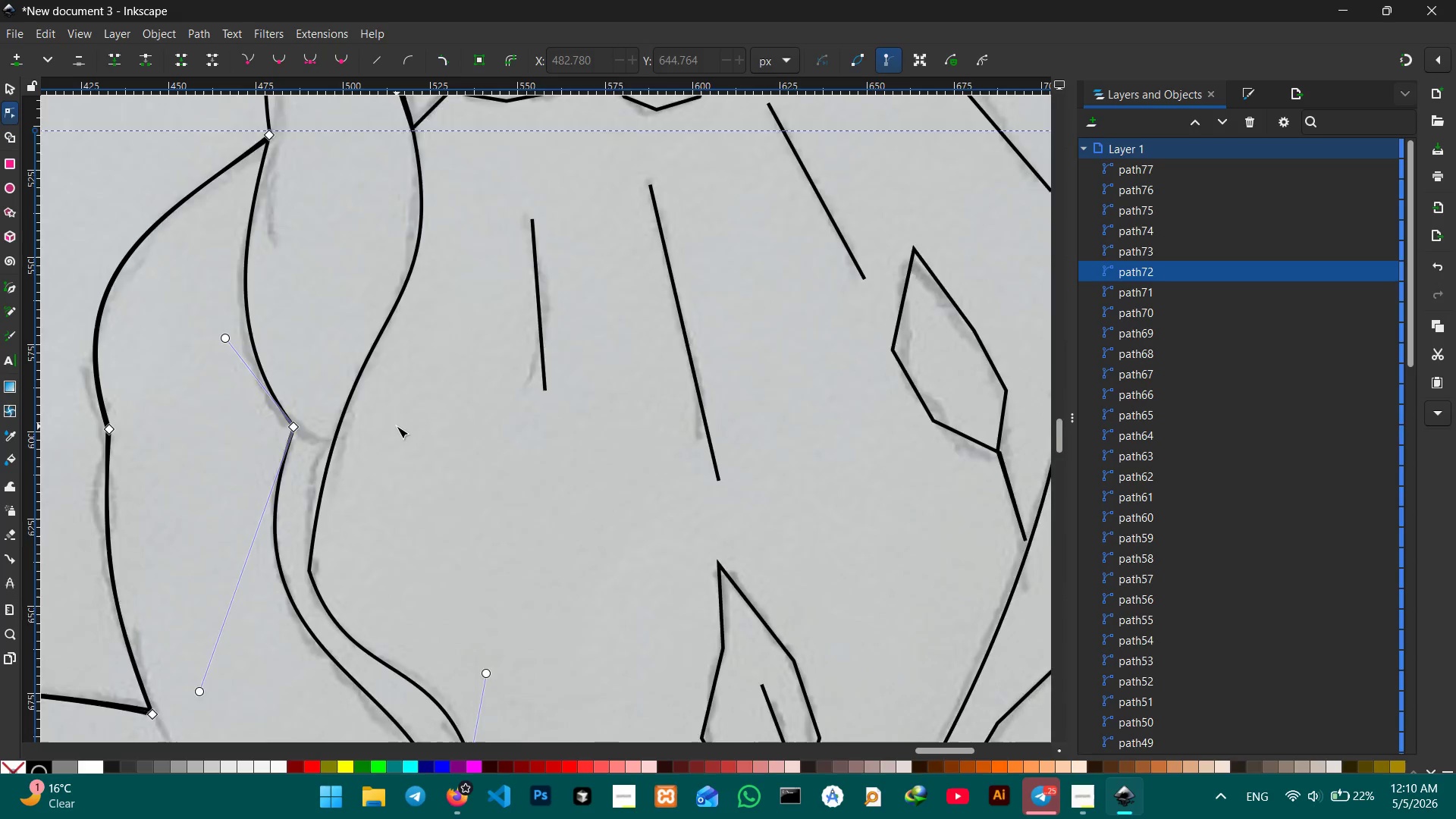 
scroll: coordinate [396, 431], scroll_direction: down, amount: 7.0
 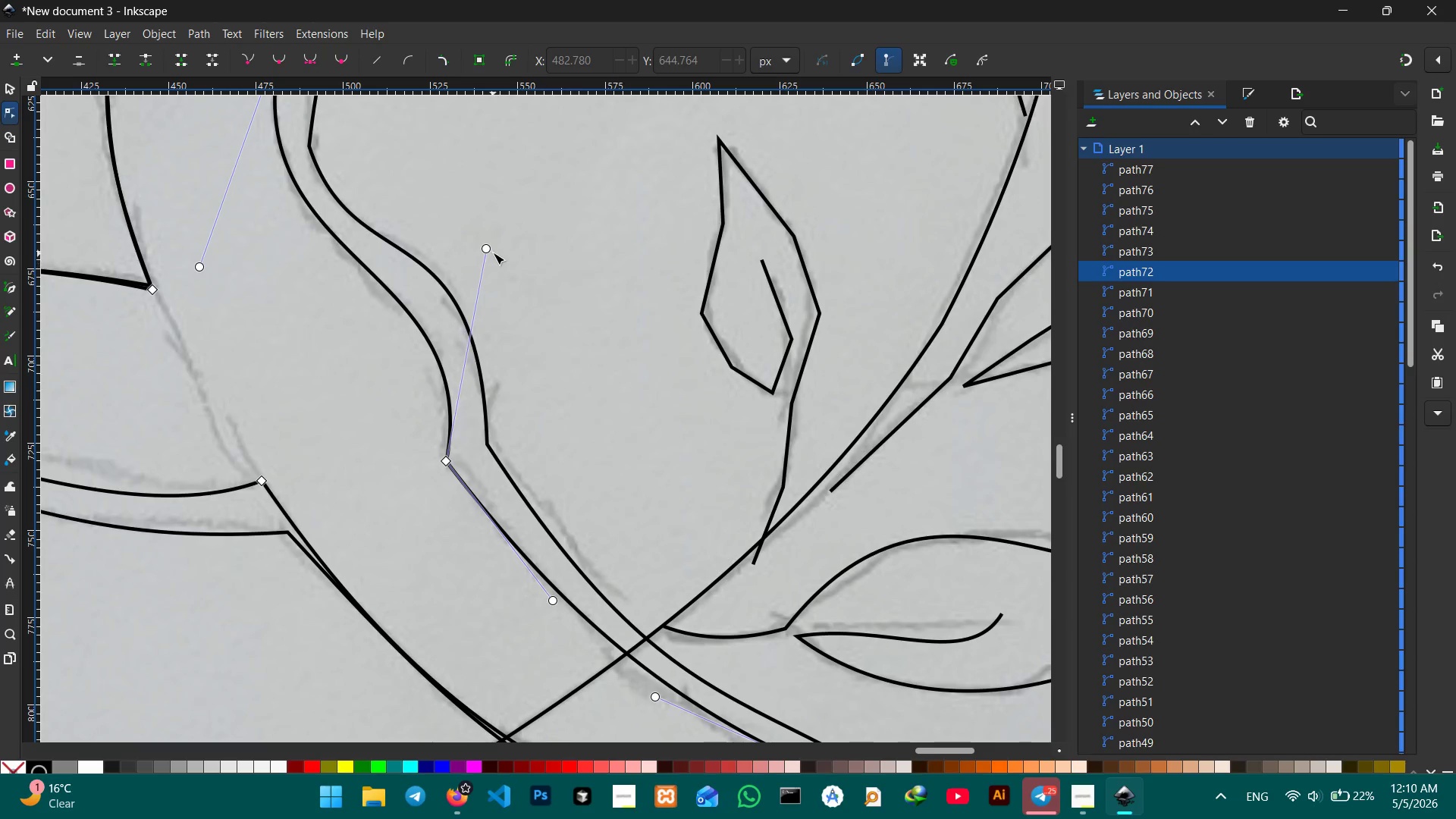 
left_click_drag(start_coordinate=[483, 249], to_coordinate=[472, 247])
 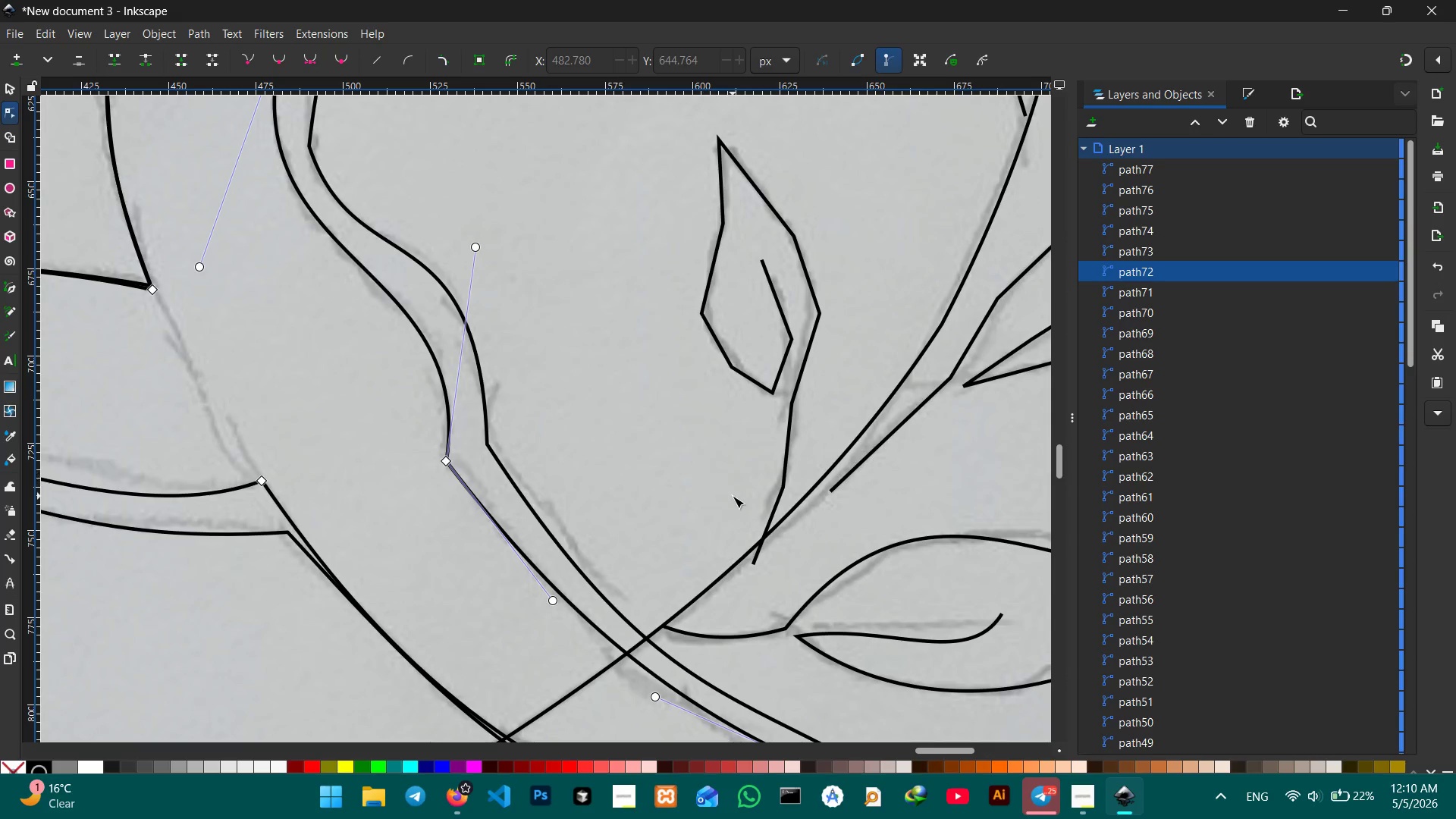 
hold_key(key=Space, duration=0.97)
 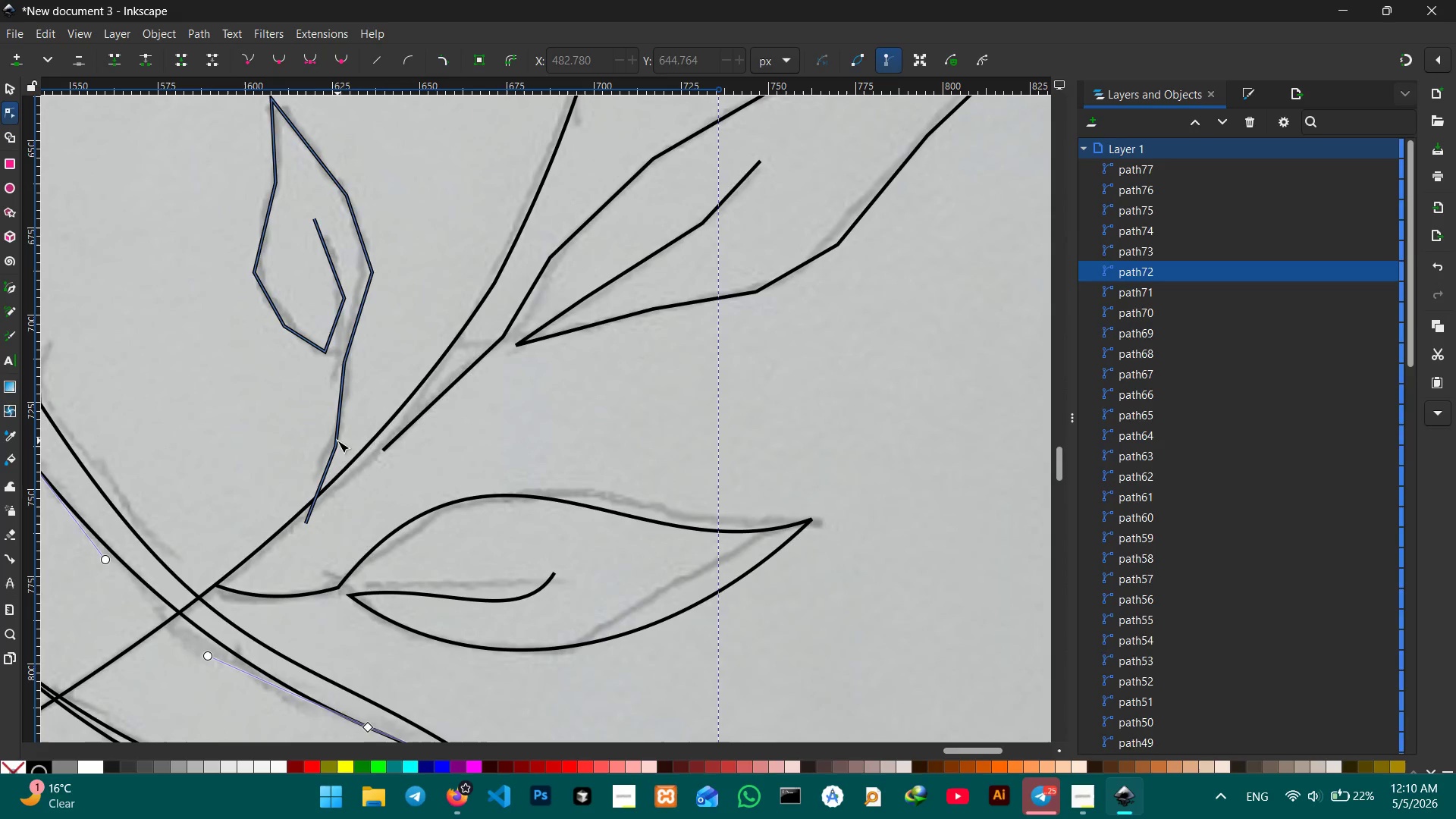 
left_click_drag(start_coordinate=[729, 494], to_coordinate=[283, 454])
 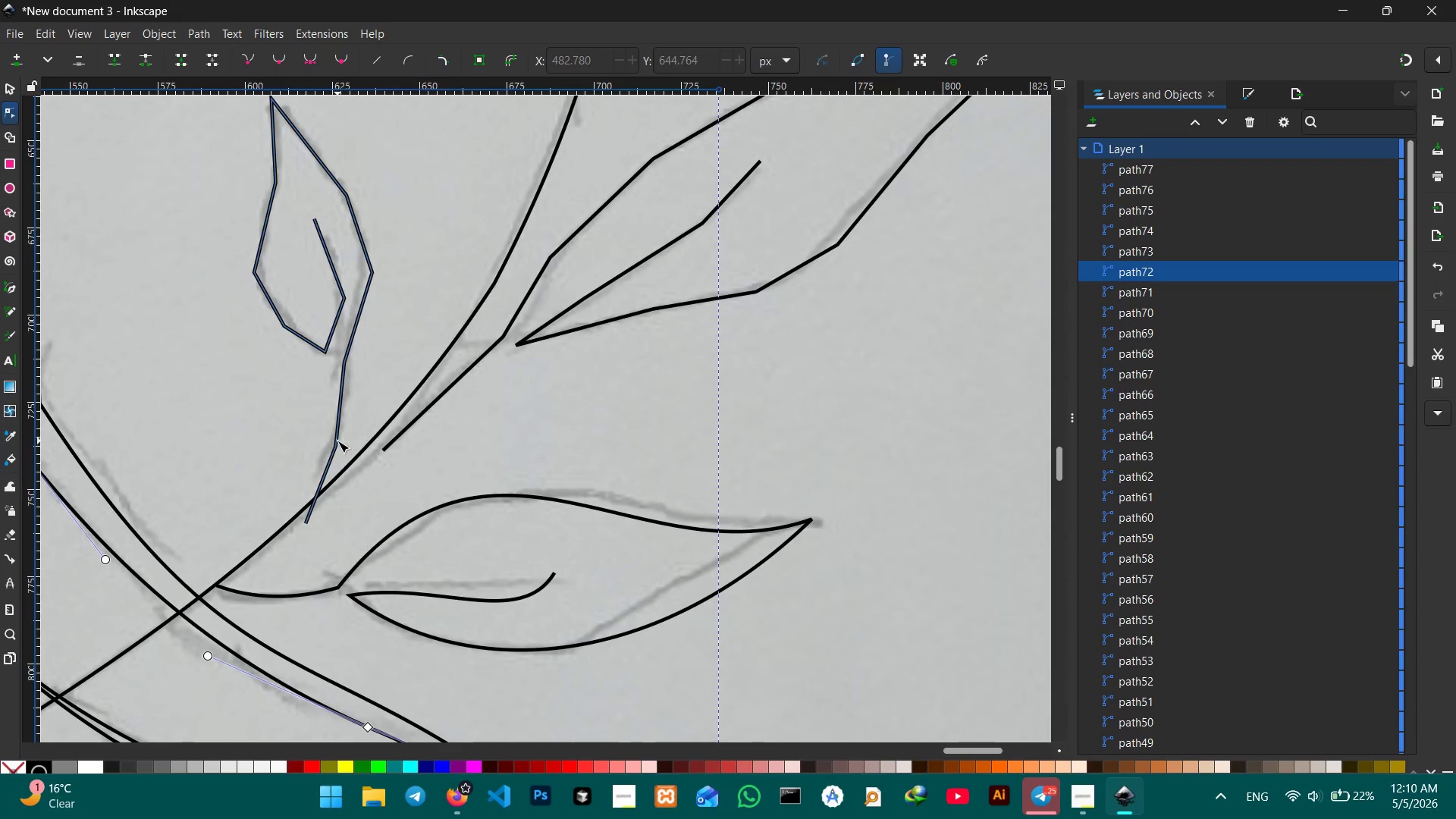 
left_click([337, 441])
 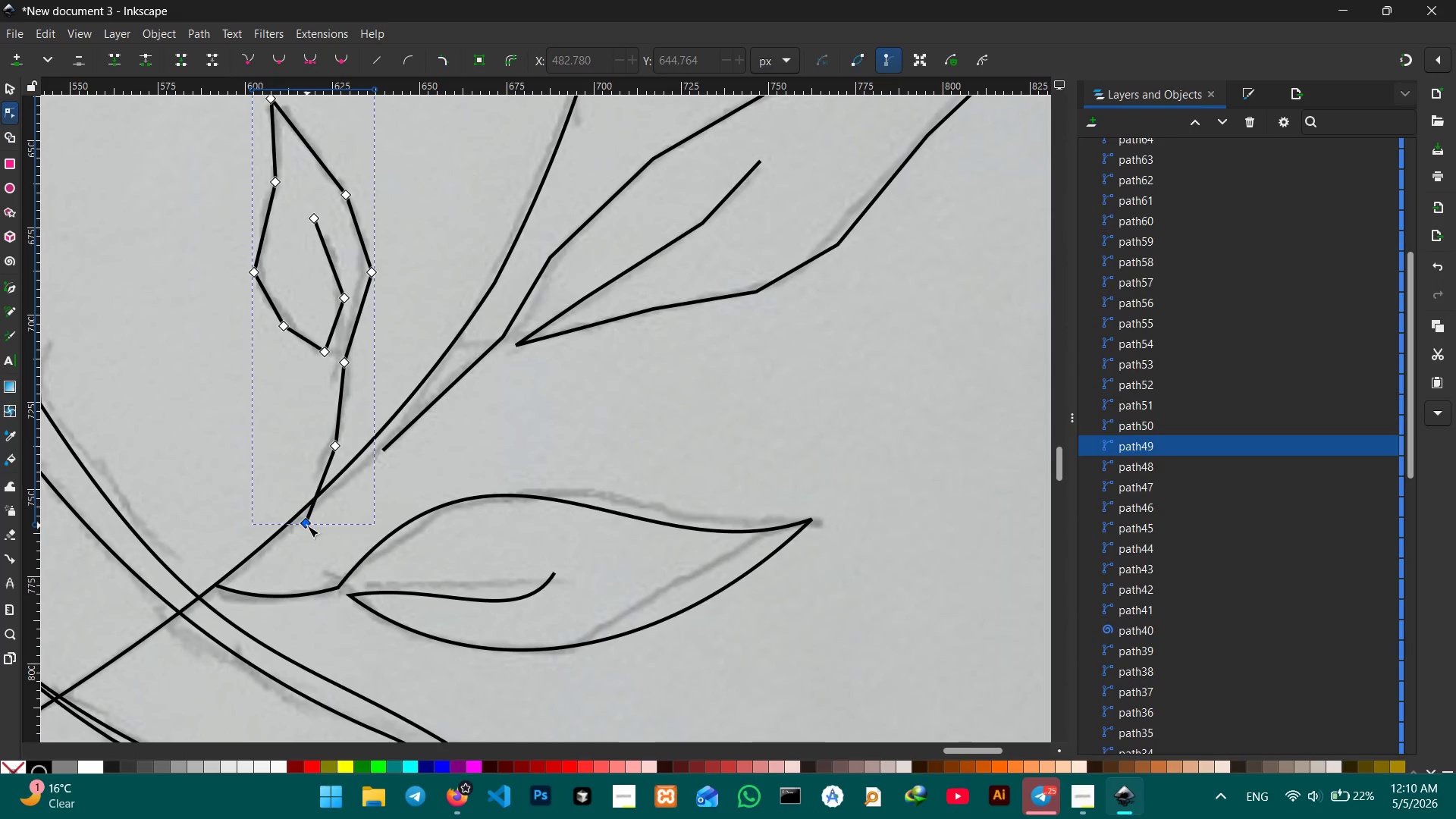 
left_click_drag(start_coordinate=[307, 526], to_coordinate=[307, 510])
 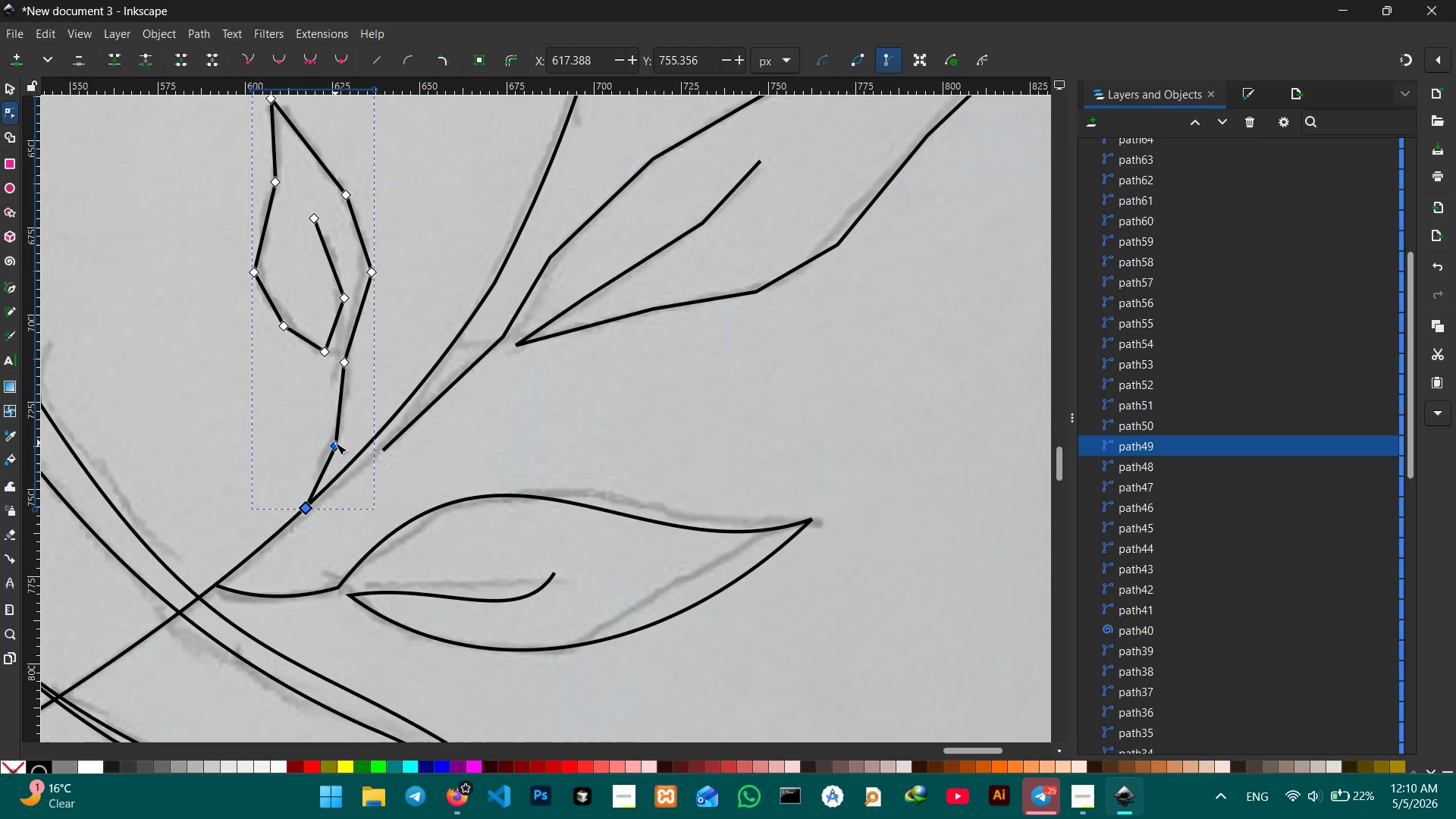 
left_click([335, 443])
 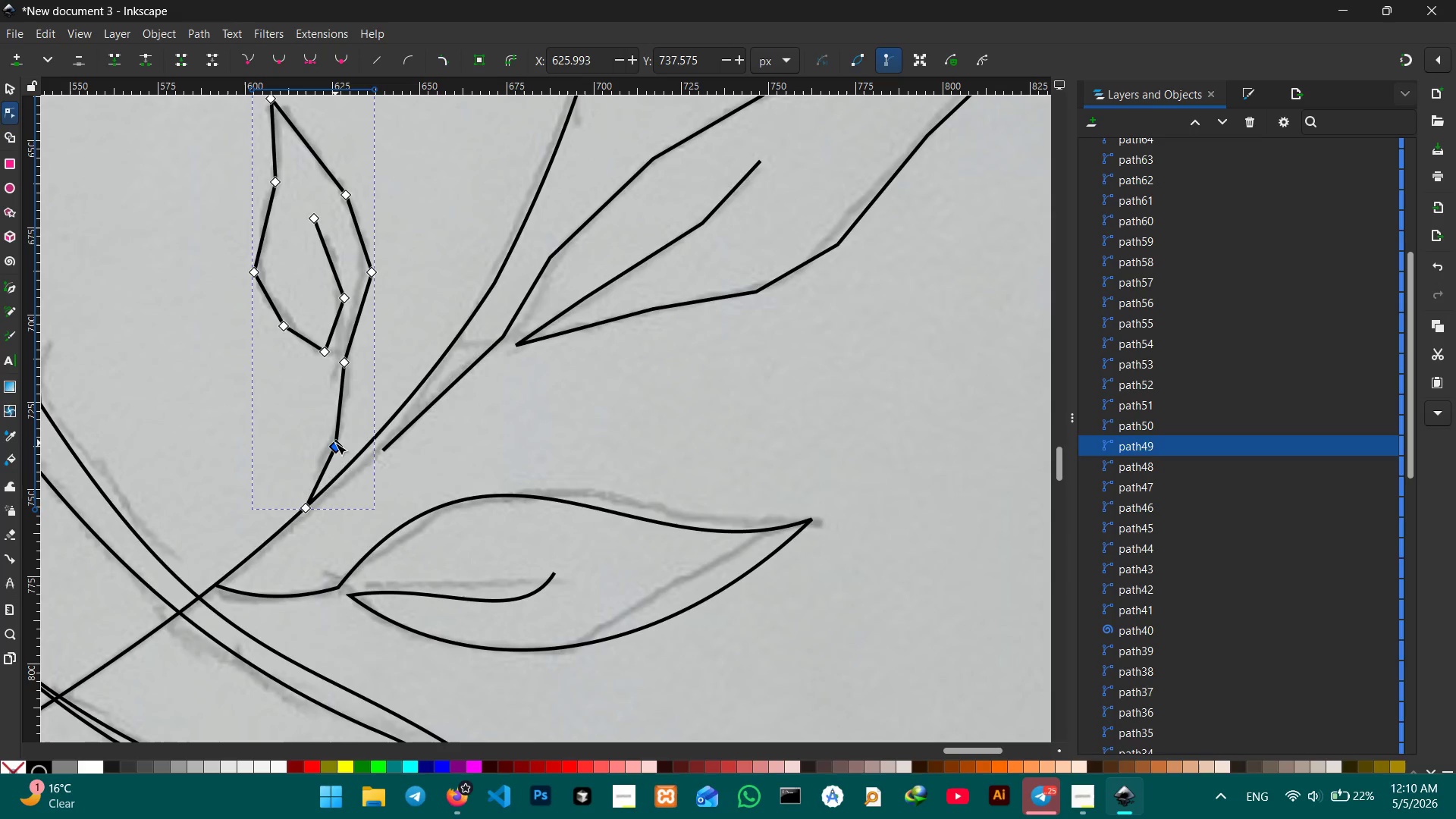 
key(Backspace)
 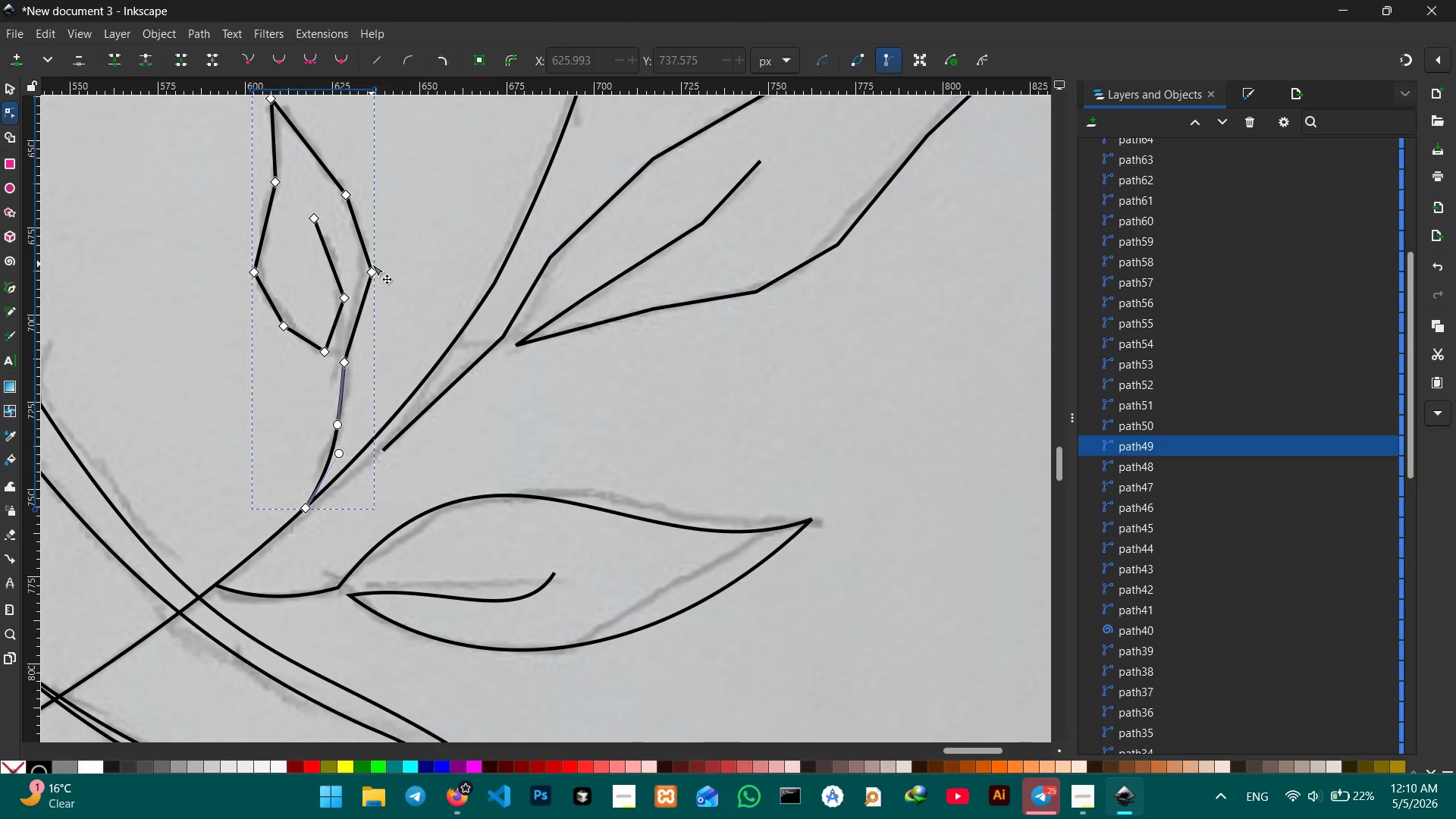 
left_click([372, 270])
 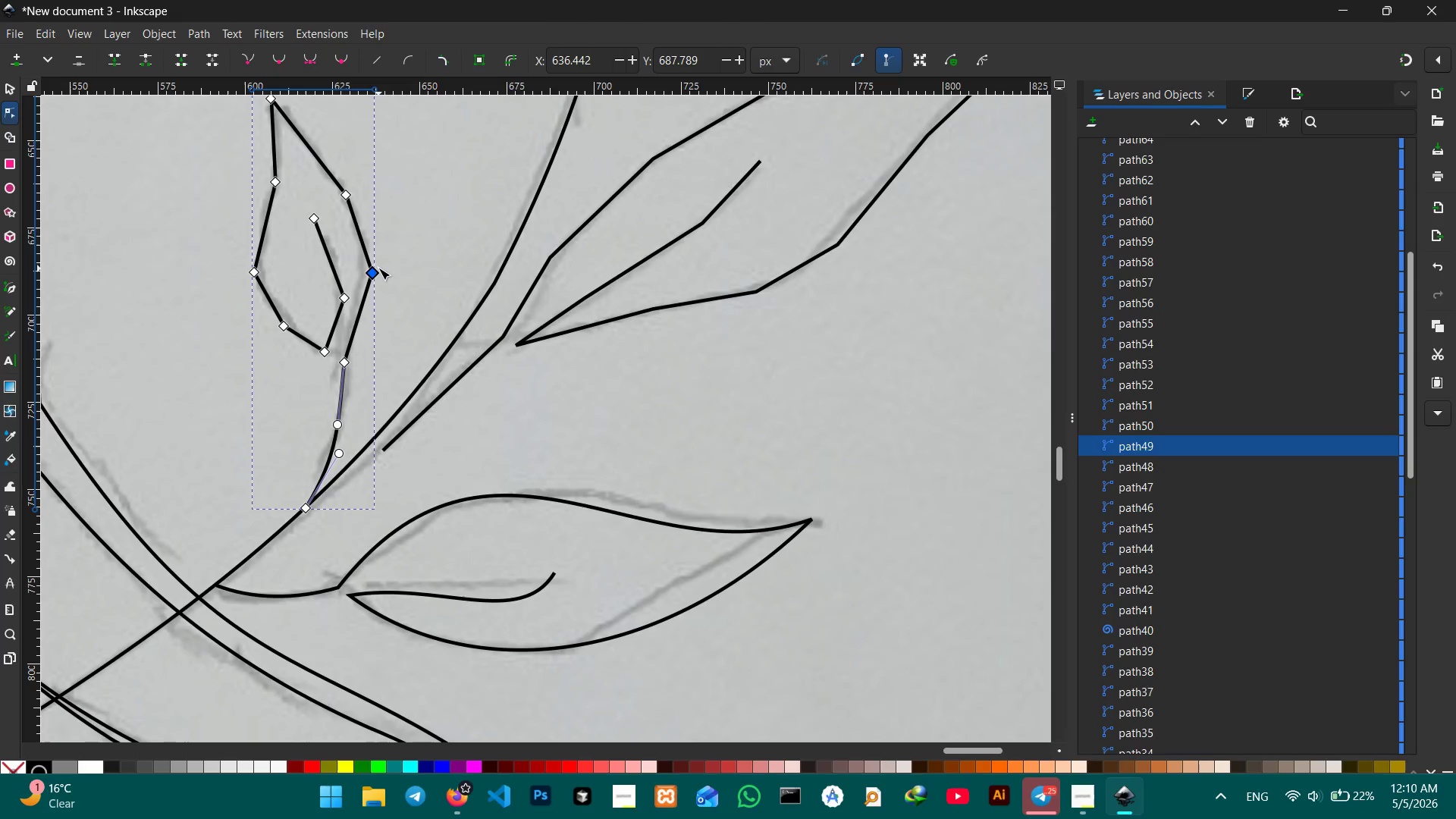 
key(Backspace)
 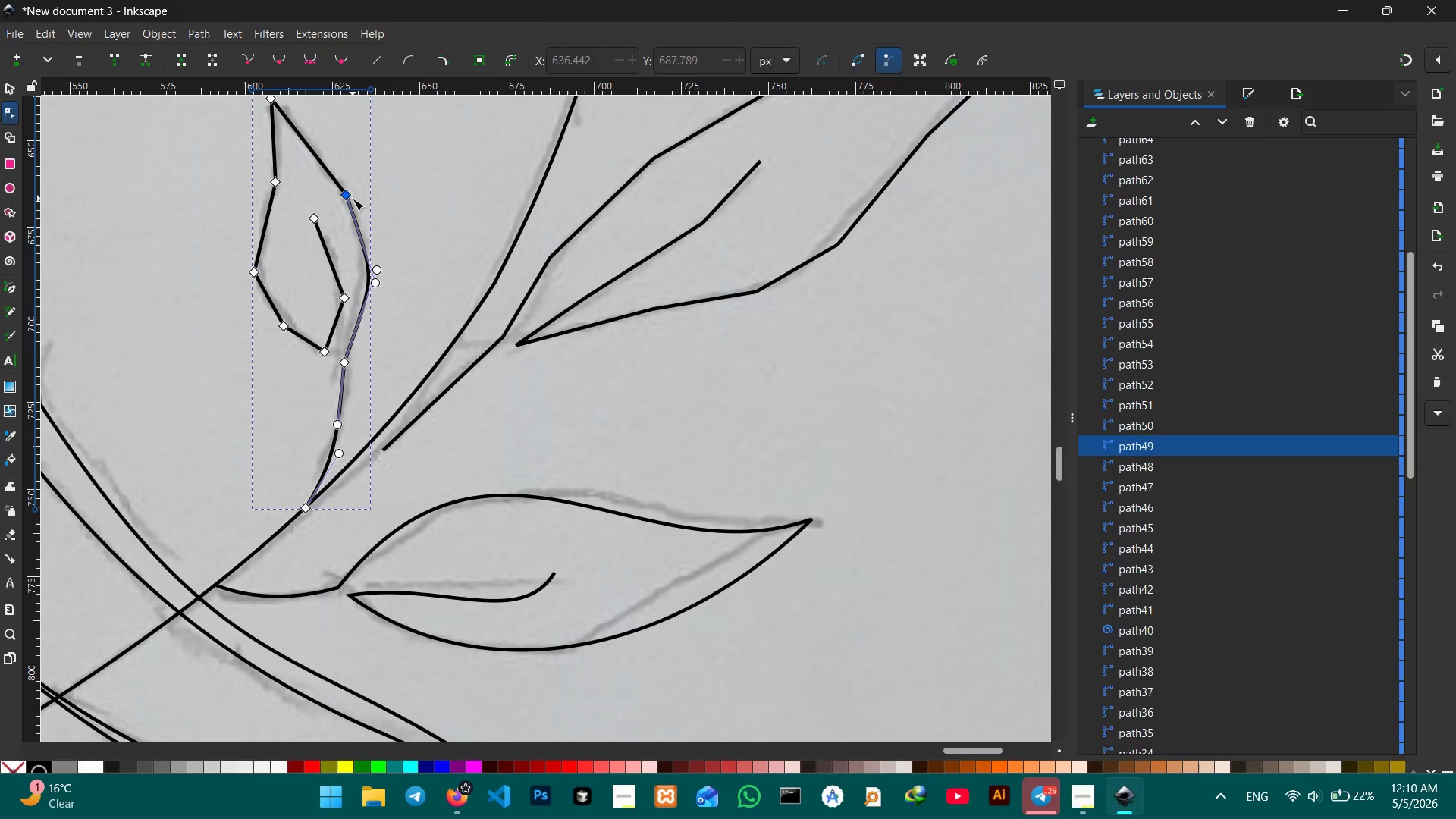 
left_click([353, 199])
 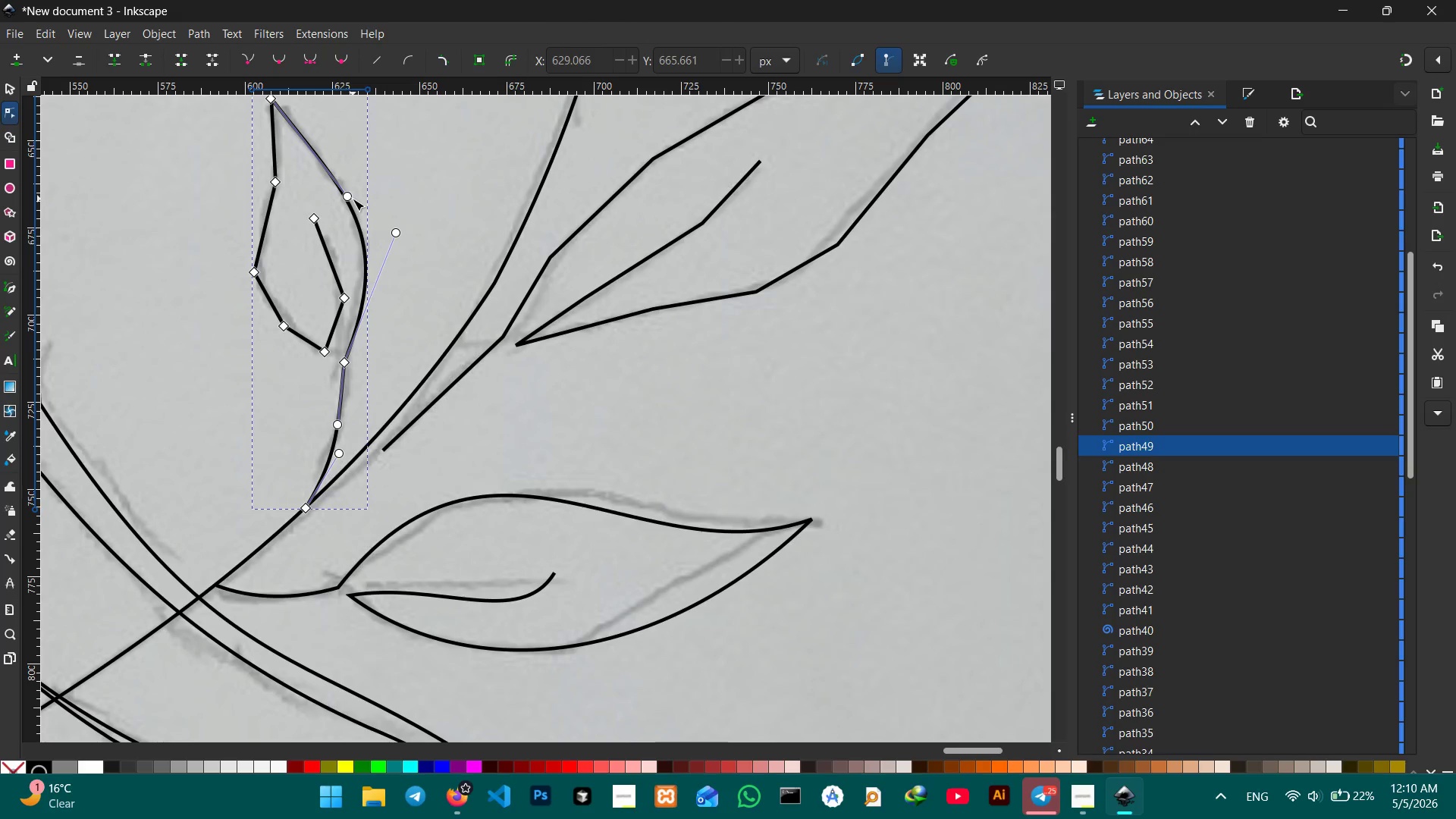 
key(Backspace)
 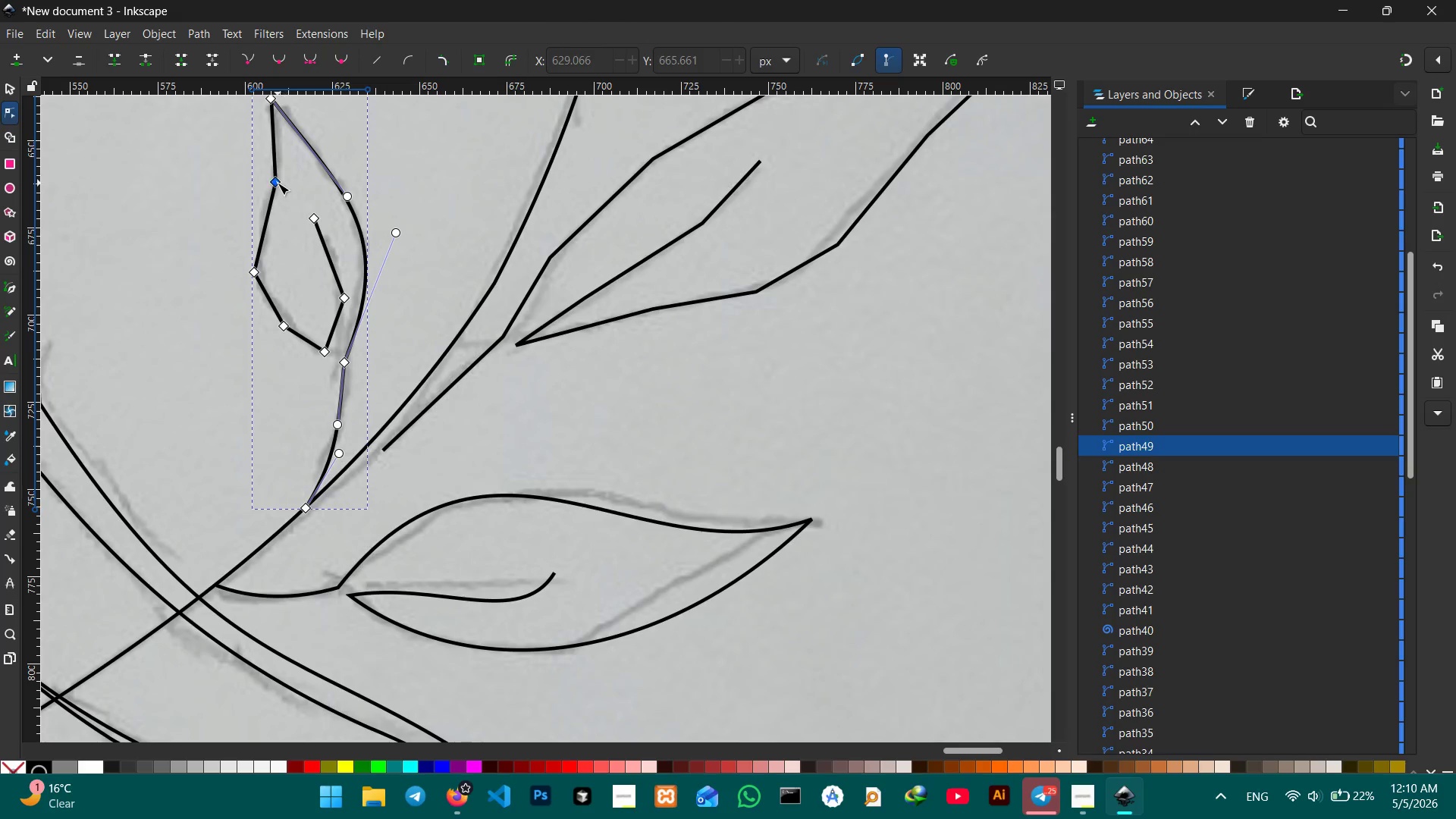 
left_click([278, 183])
 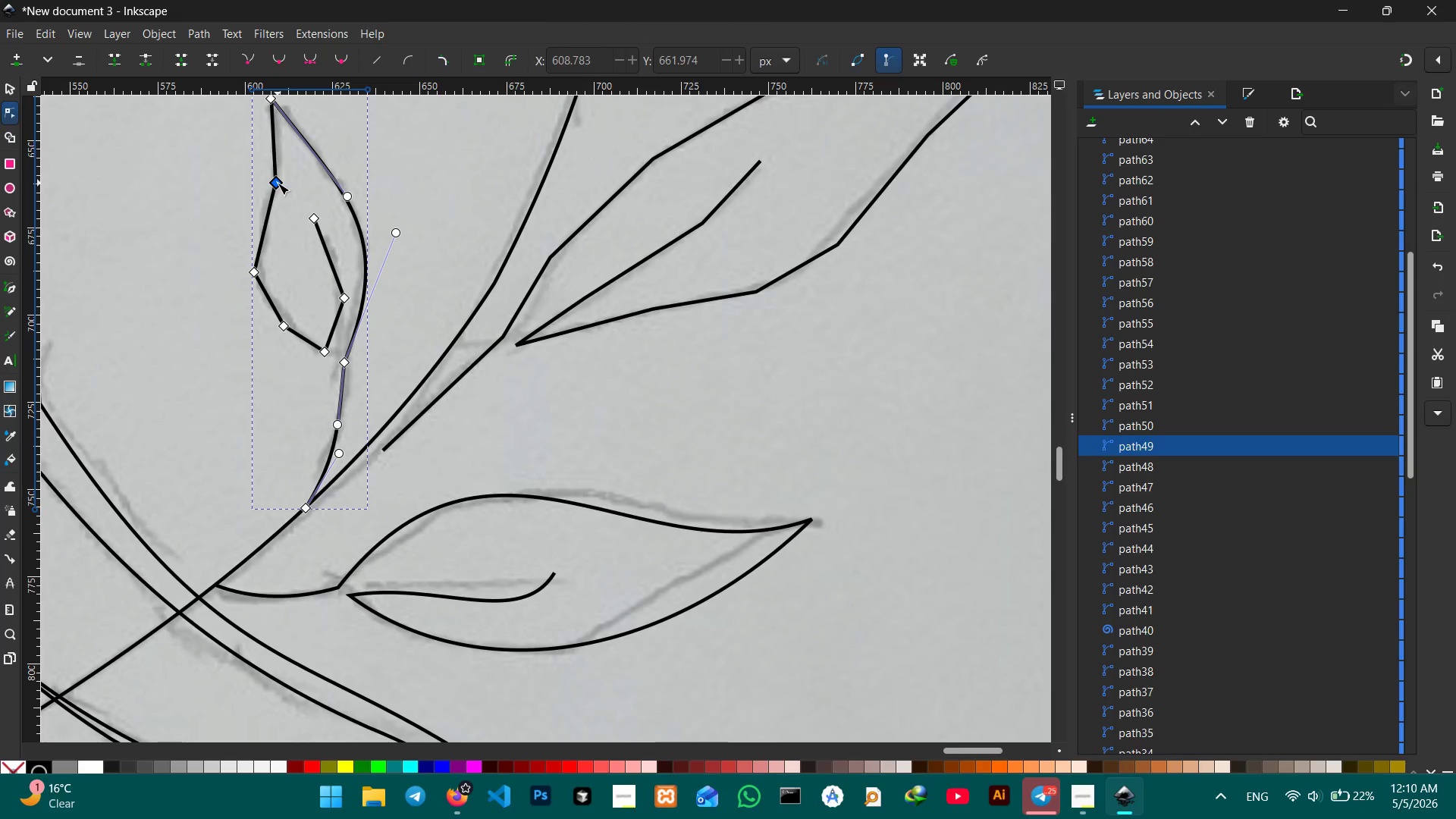 
key(Backspace)
 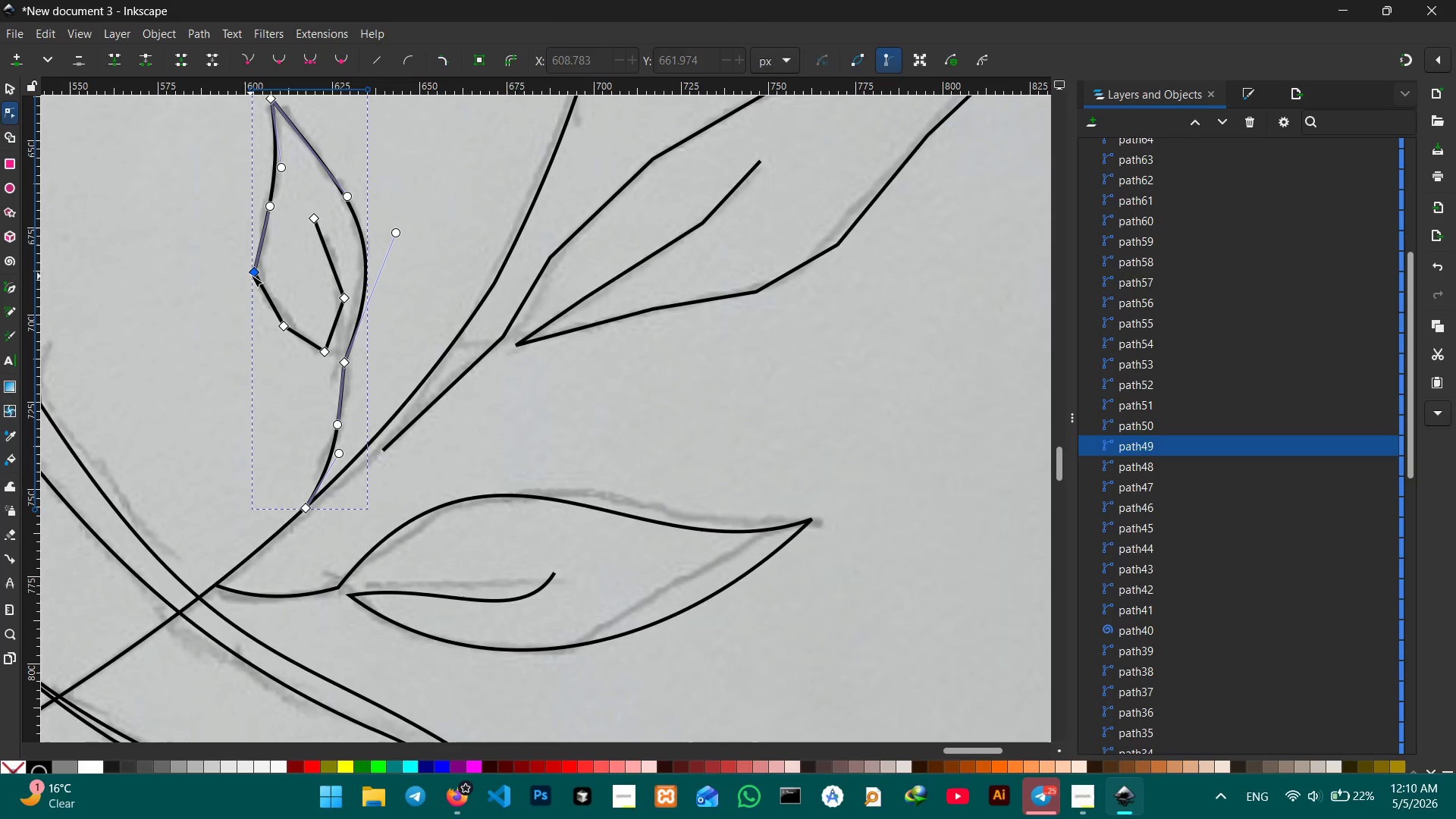 
left_click([251, 275])
 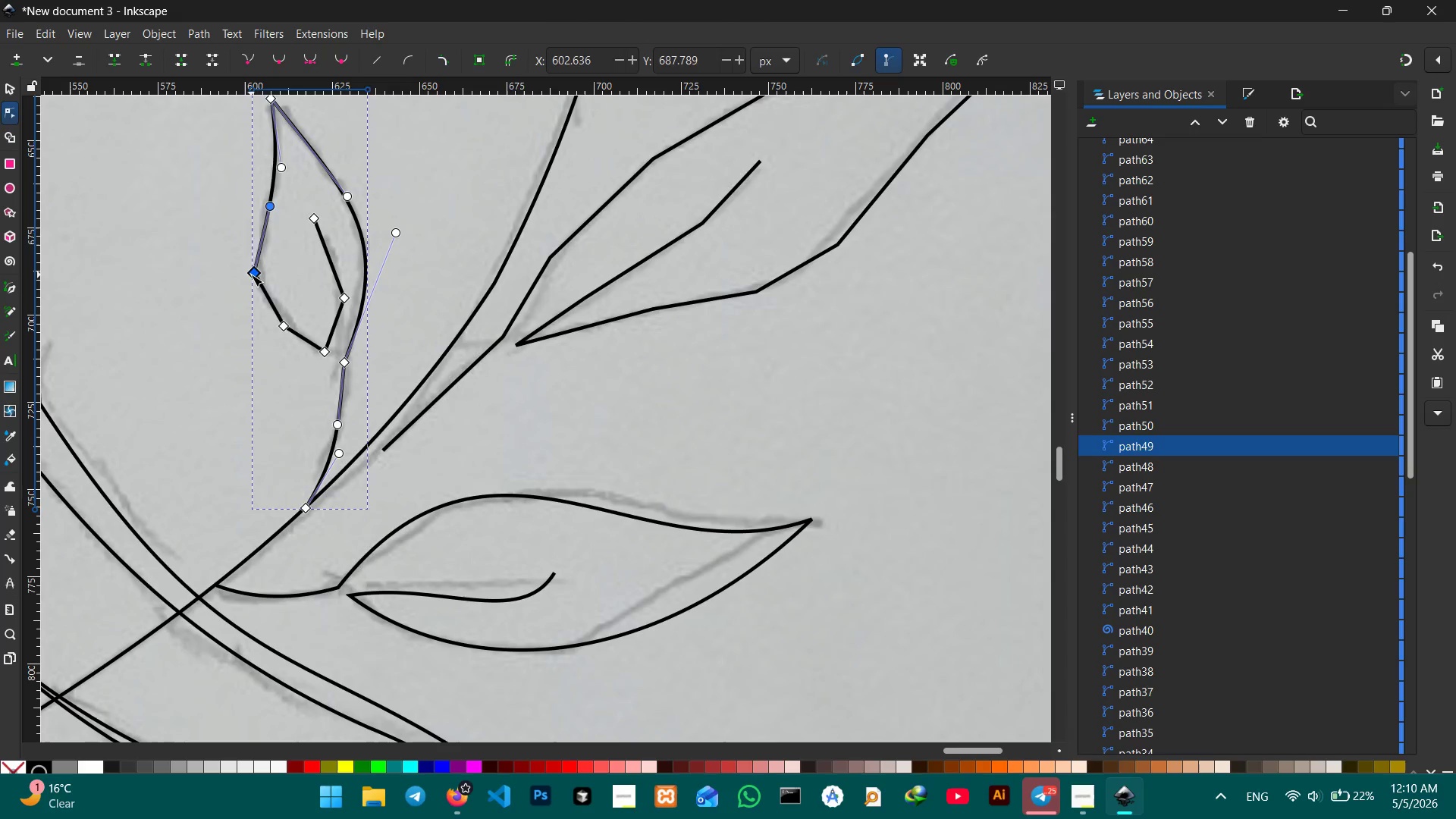 
key(Backspace)
 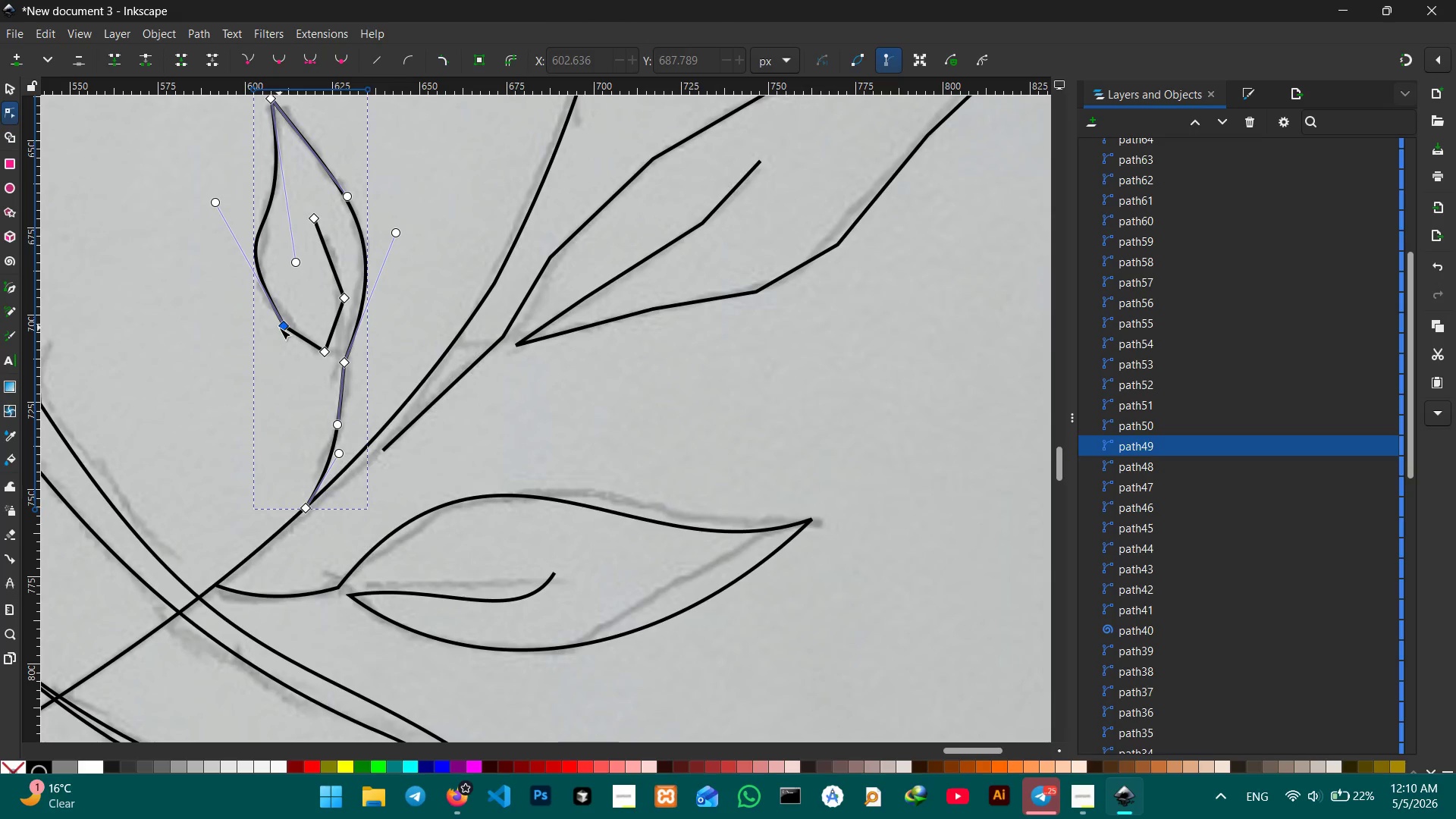 
left_click([279, 328])
 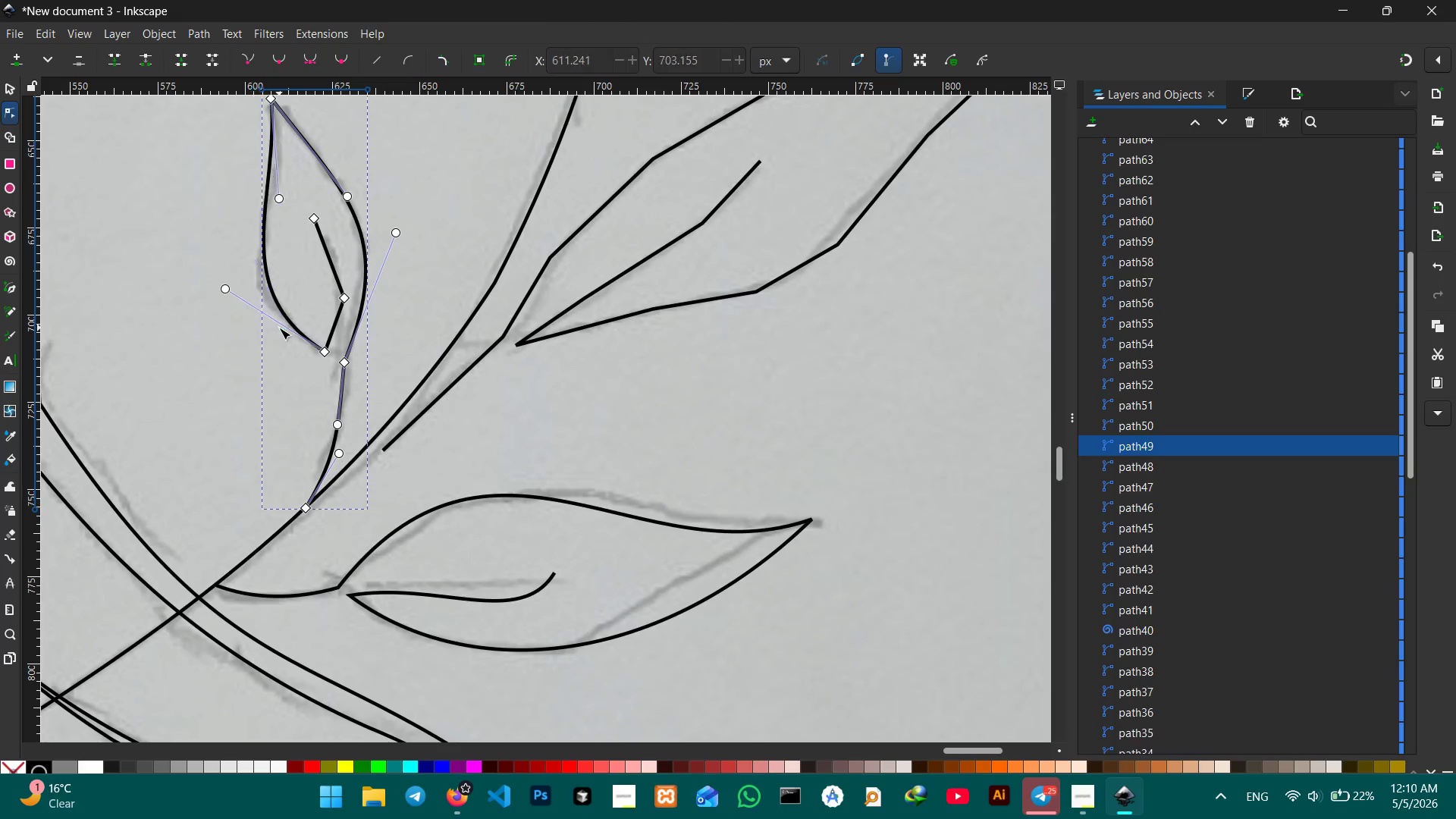 
key(Backspace)
 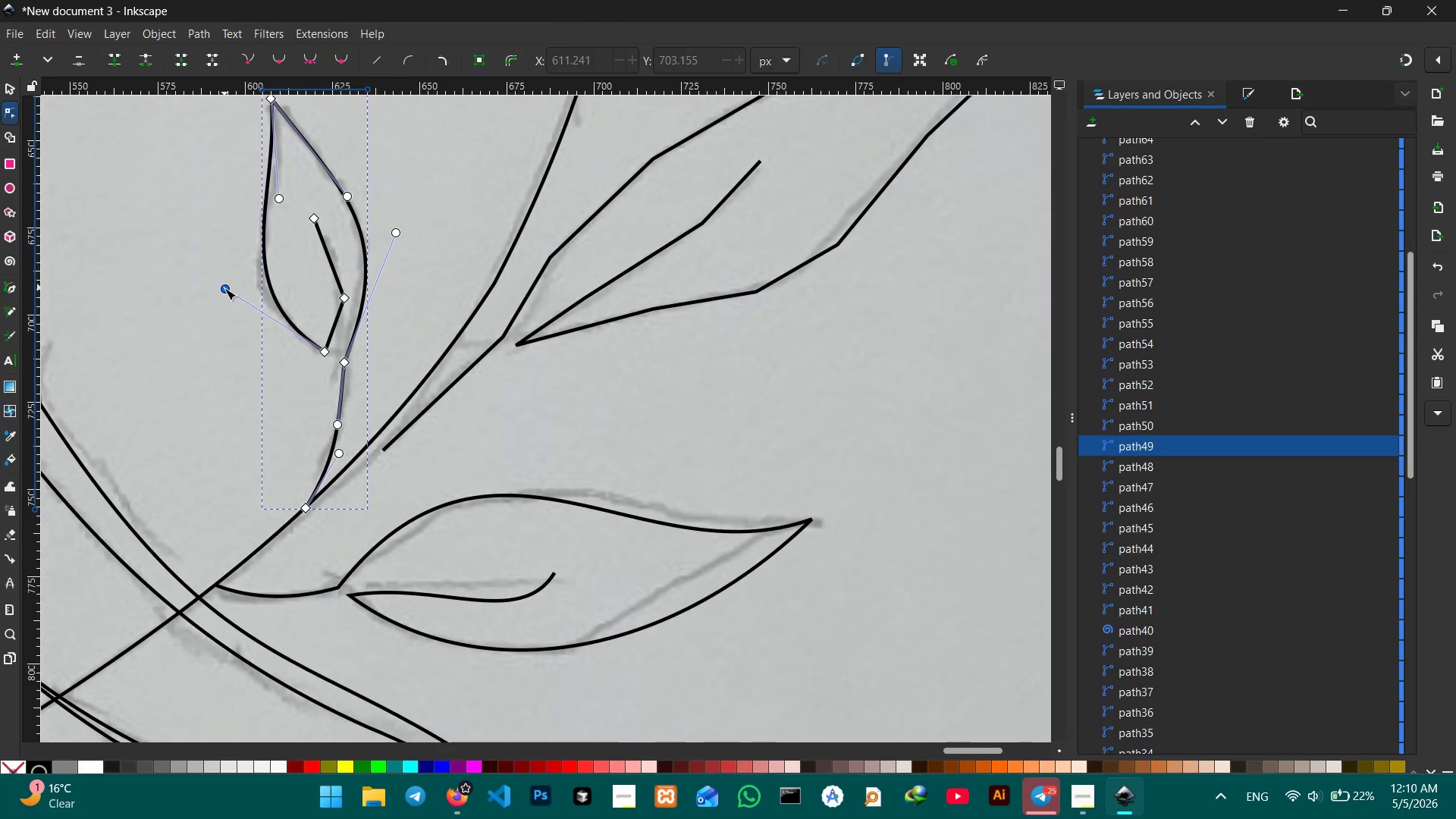 
left_click_drag(start_coordinate=[224, 290], to_coordinate=[196, 305])
 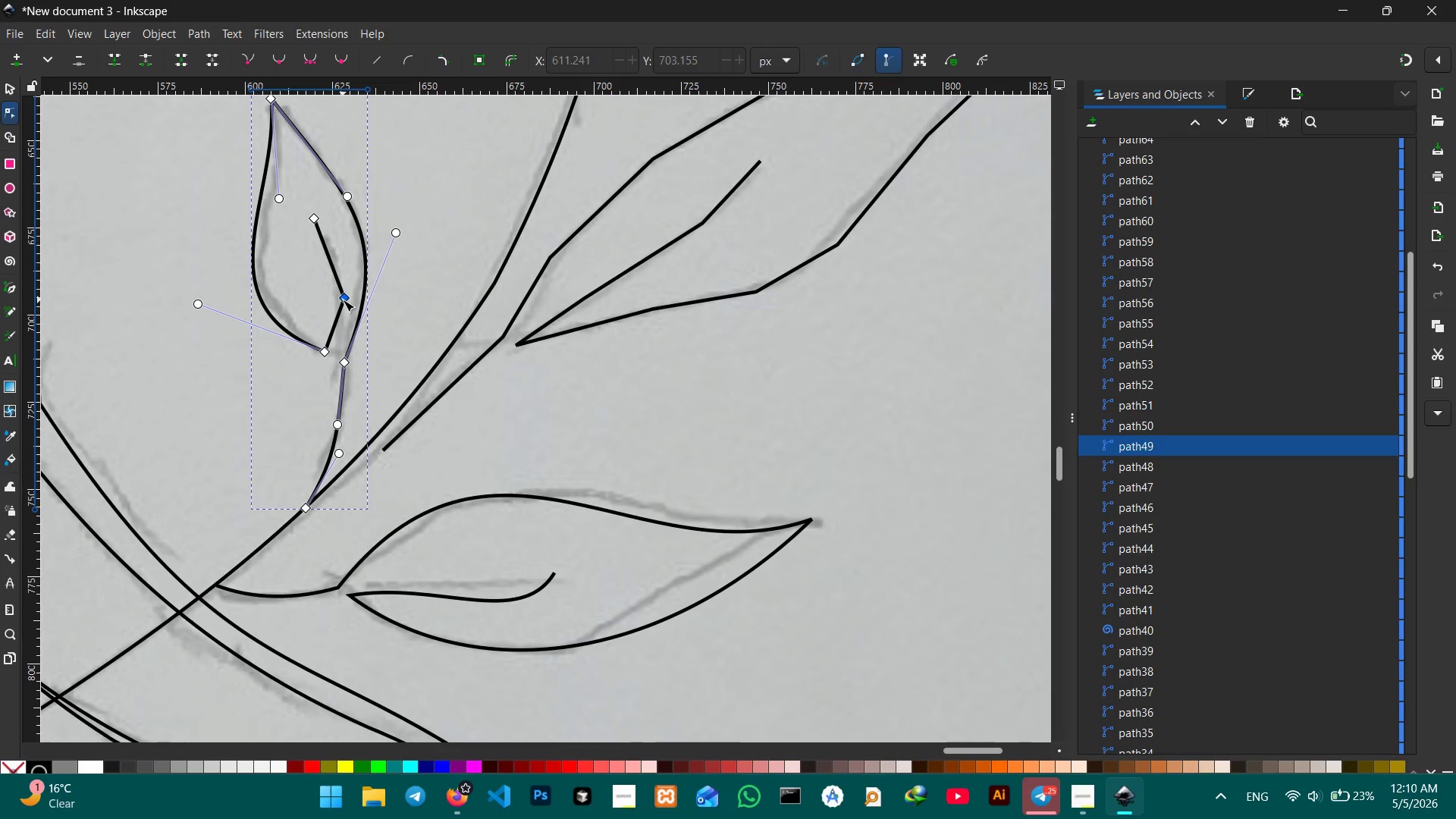 
left_click([343, 300])
 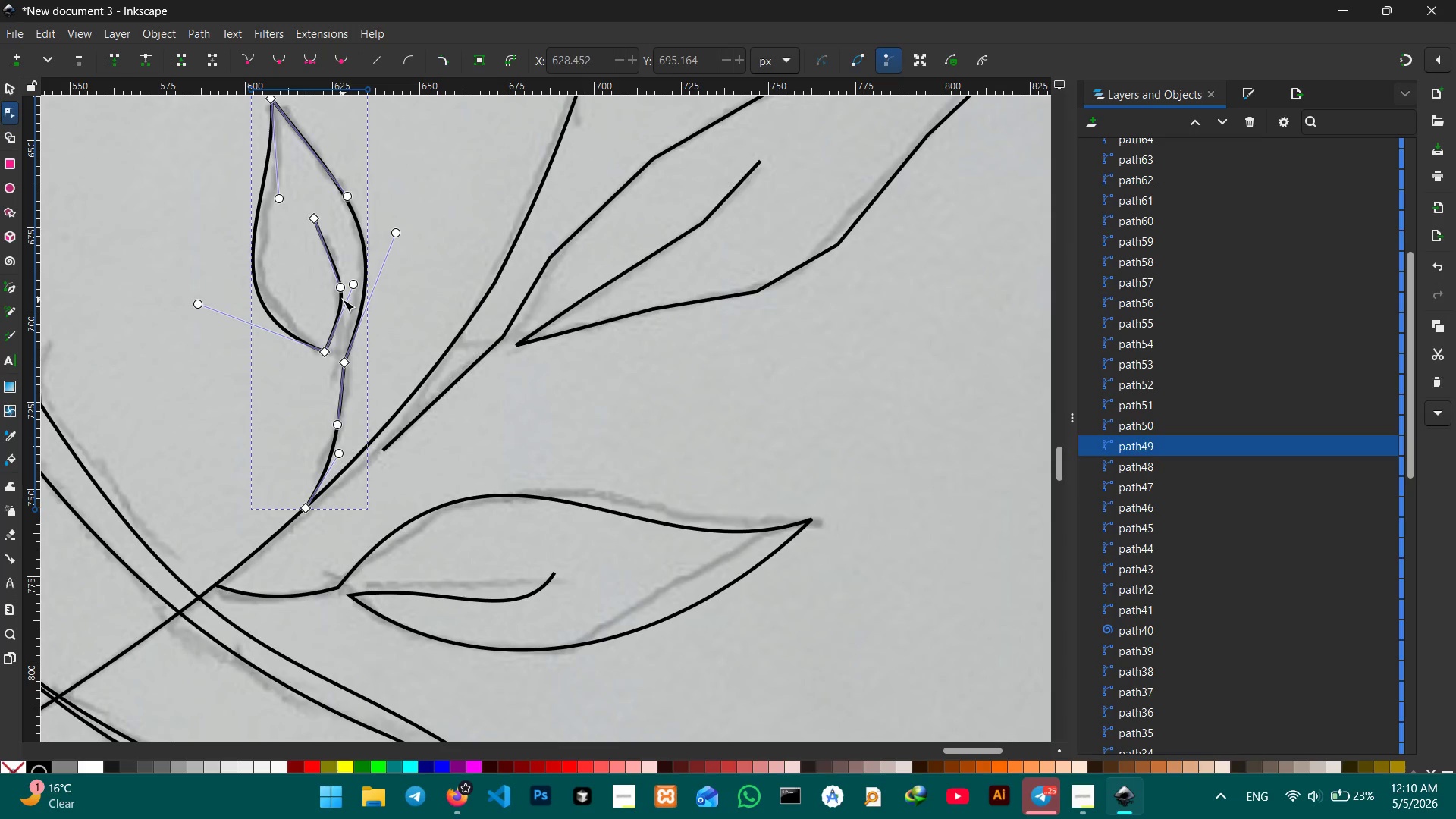 
key(Backspace)
 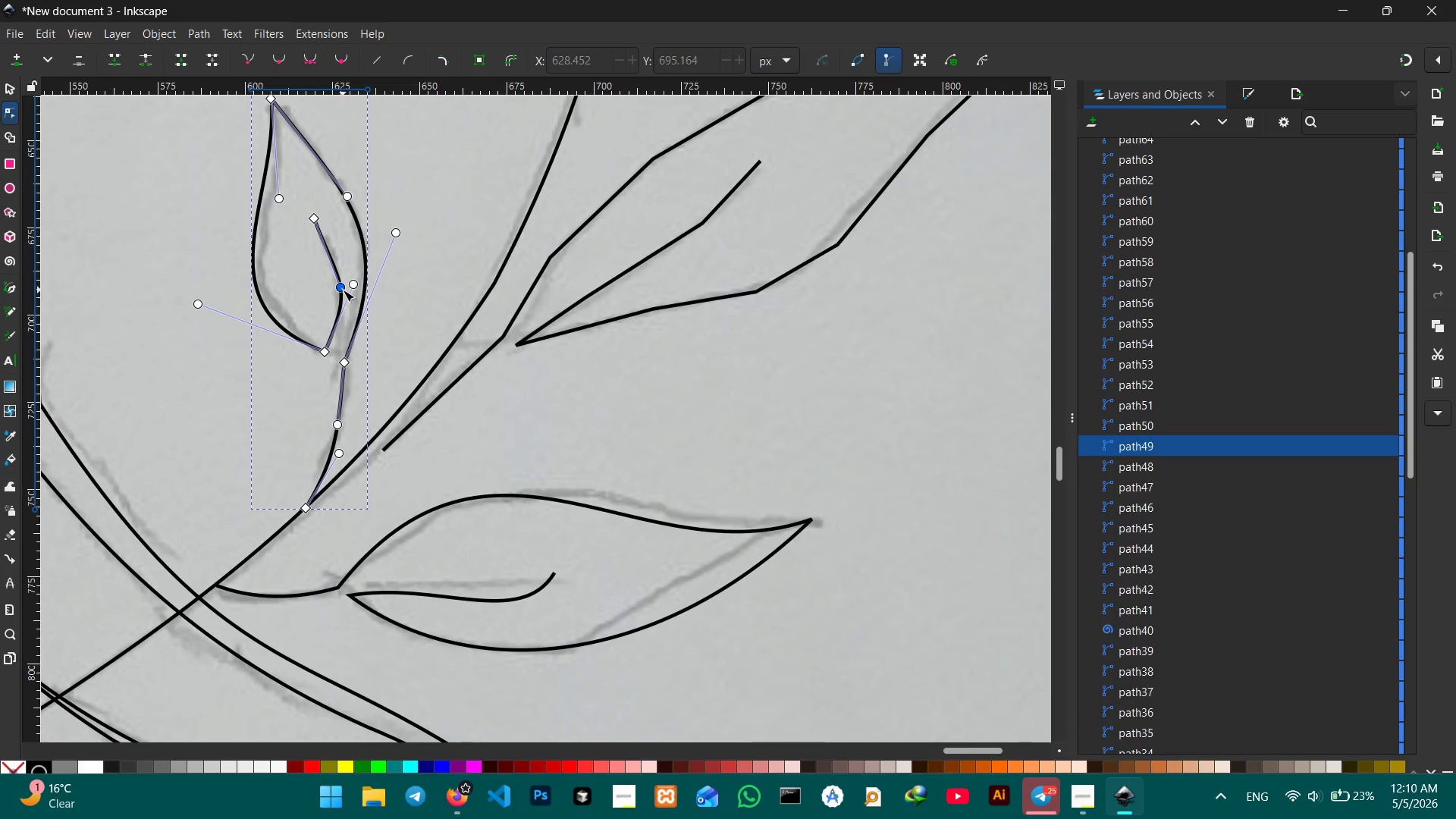 
left_click_drag(start_coordinate=[343, 290], to_coordinate=[312, 283])
 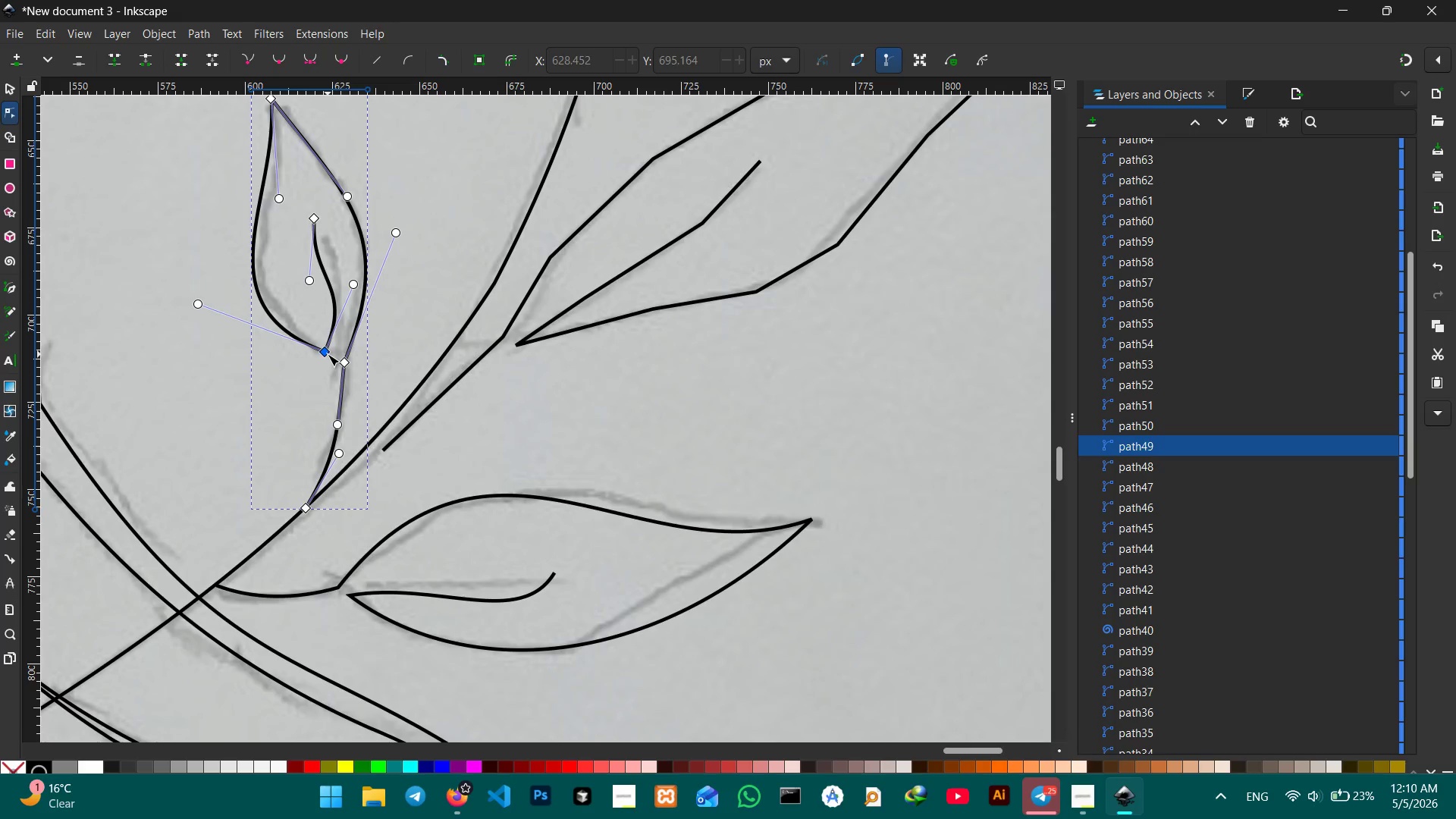 
left_click_drag(start_coordinate=[328, 354], to_coordinate=[337, 357])
 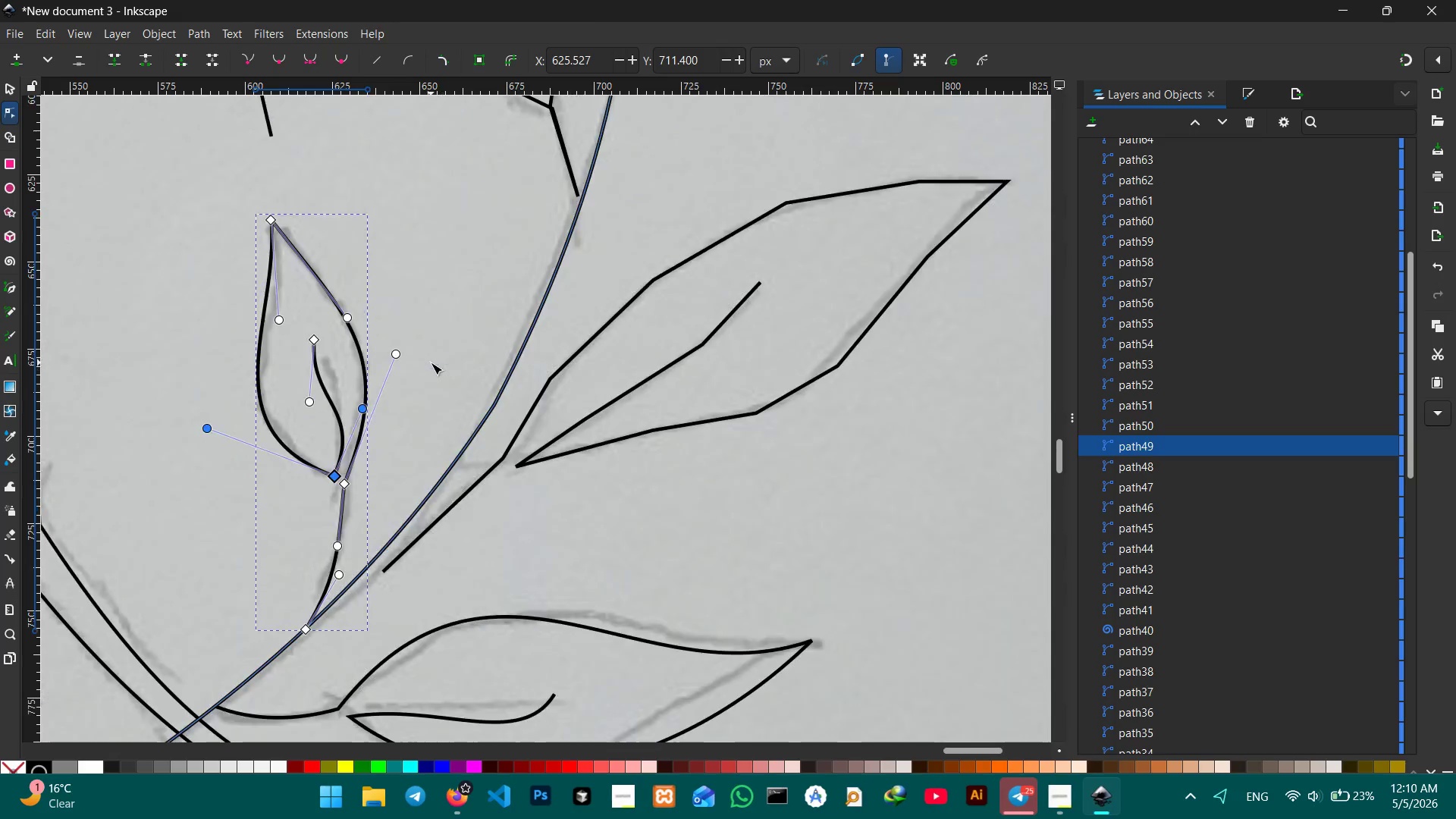 
scroll: coordinate [431, 362], scroll_direction: up, amount: 2.0
 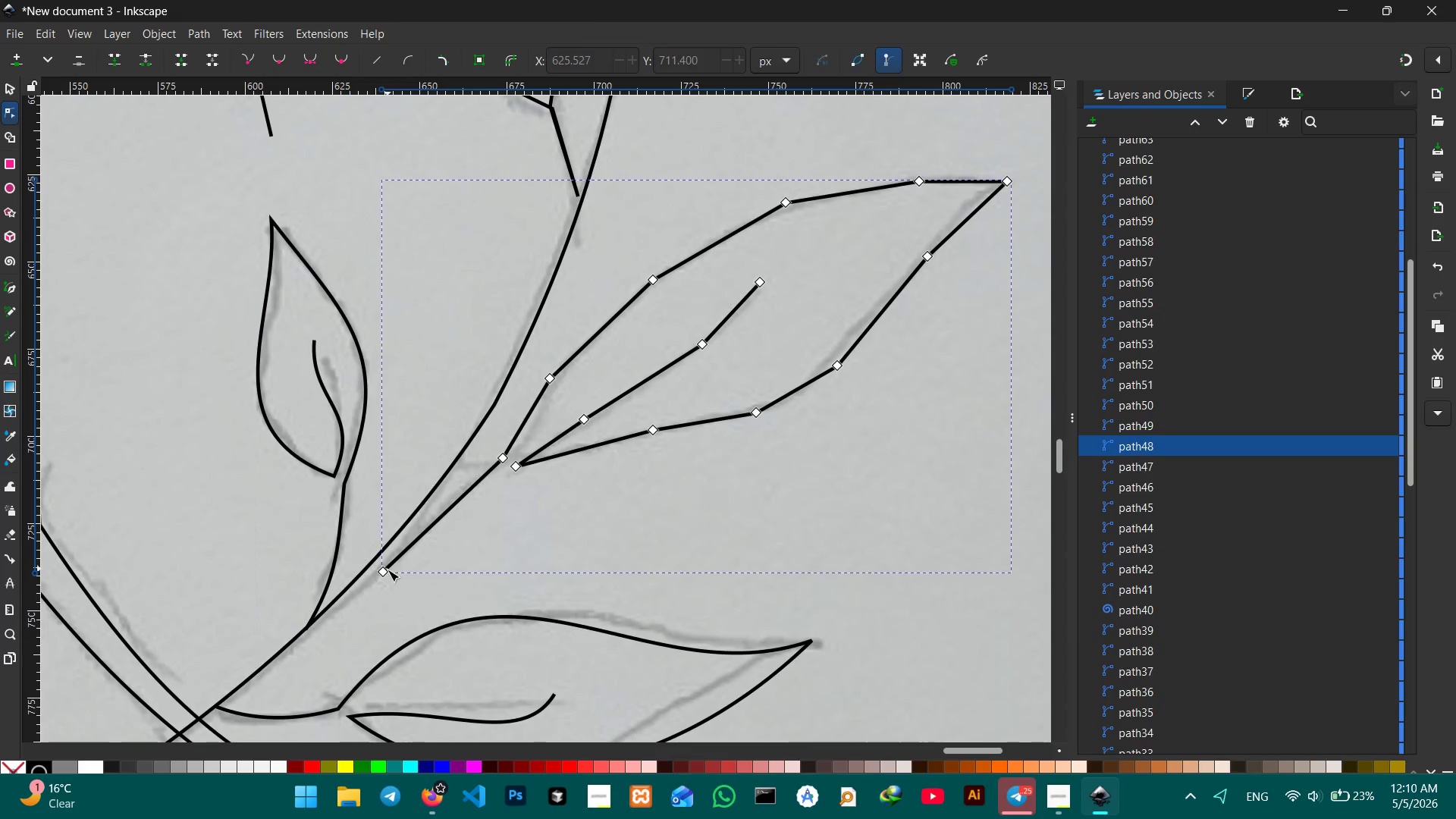 
left_click_drag(start_coordinate=[383, 572], to_coordinate=[386, 549])
 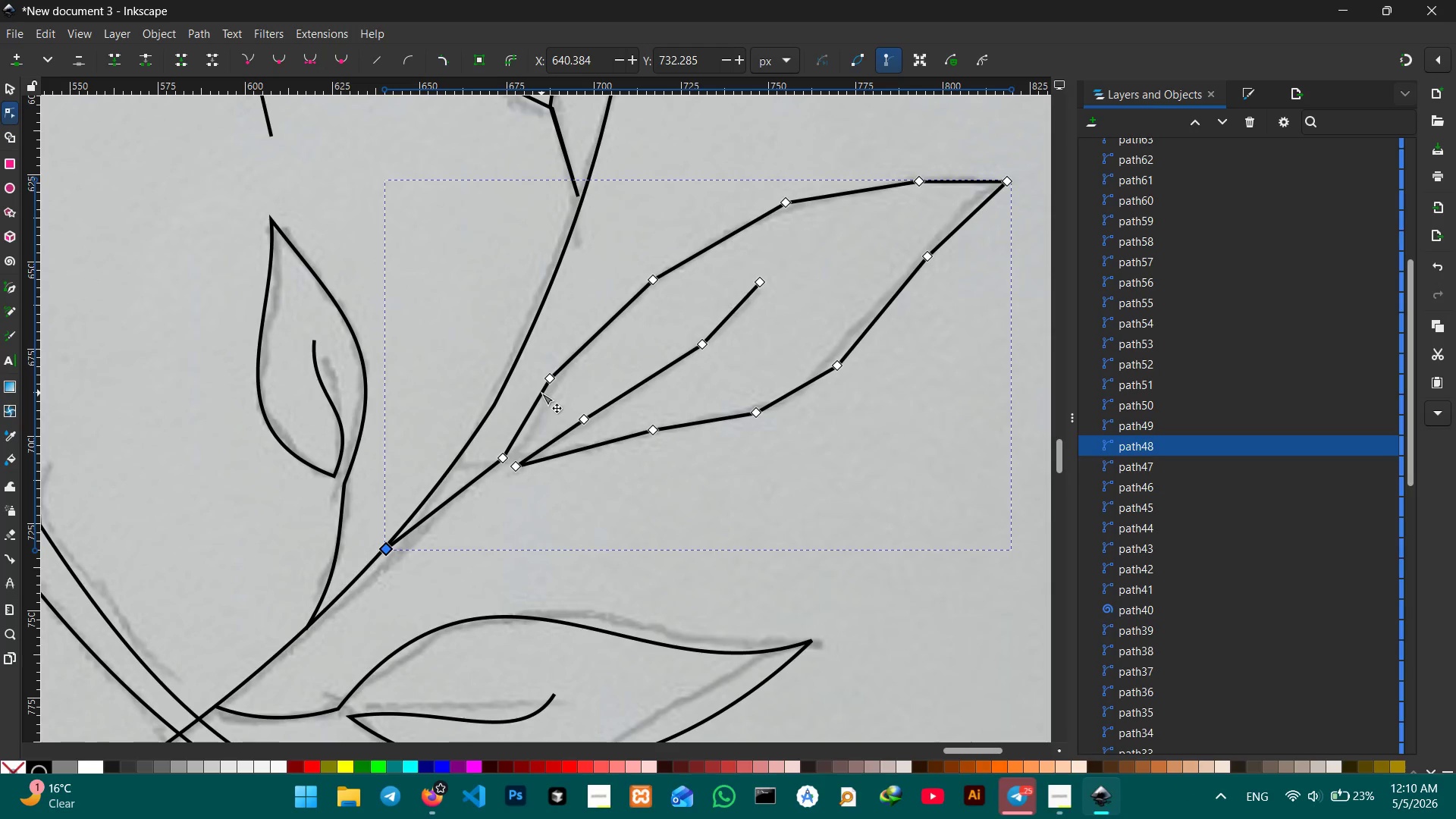 
left_click([542, 374])
 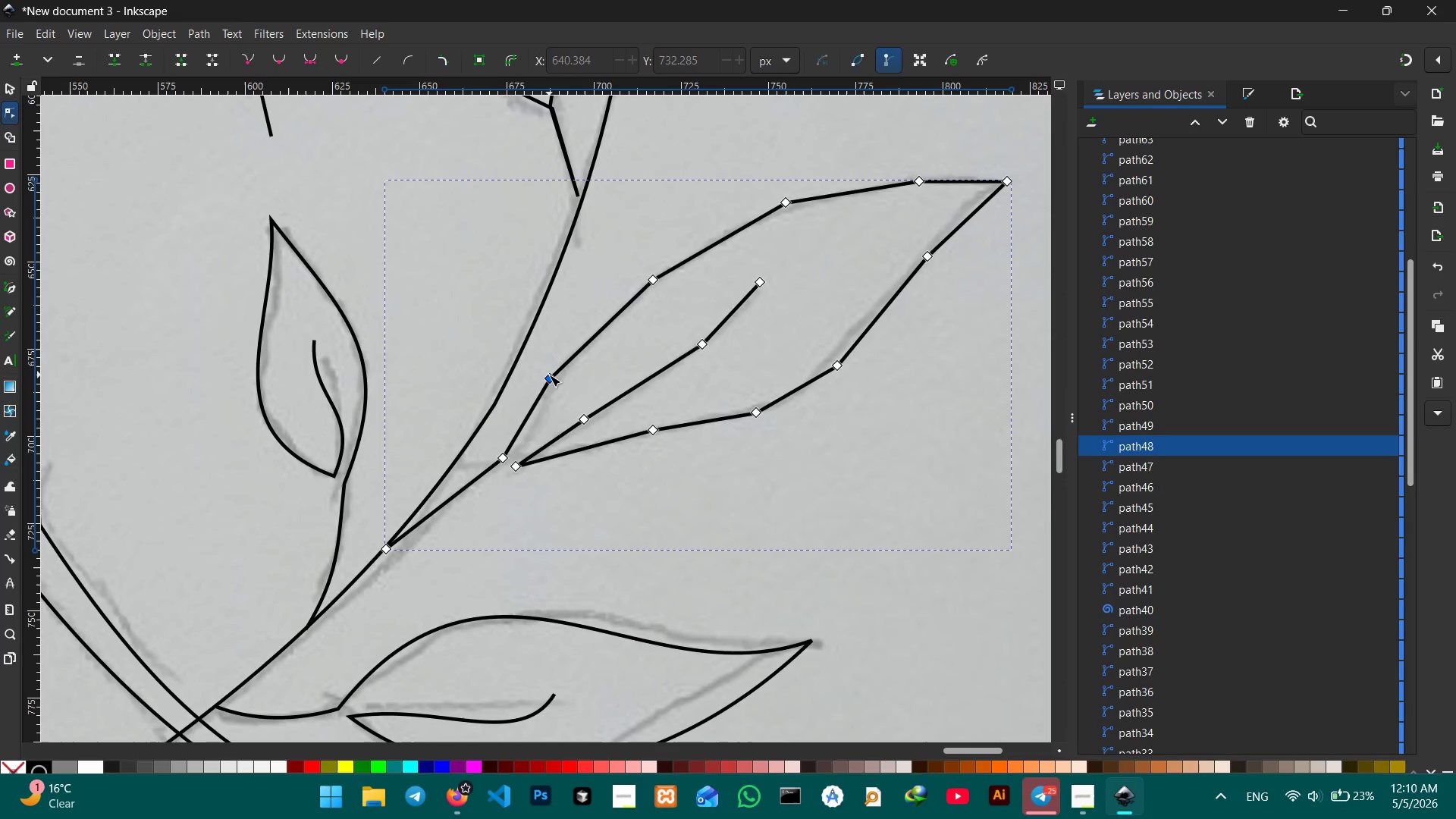 
double_click([549, 375])
 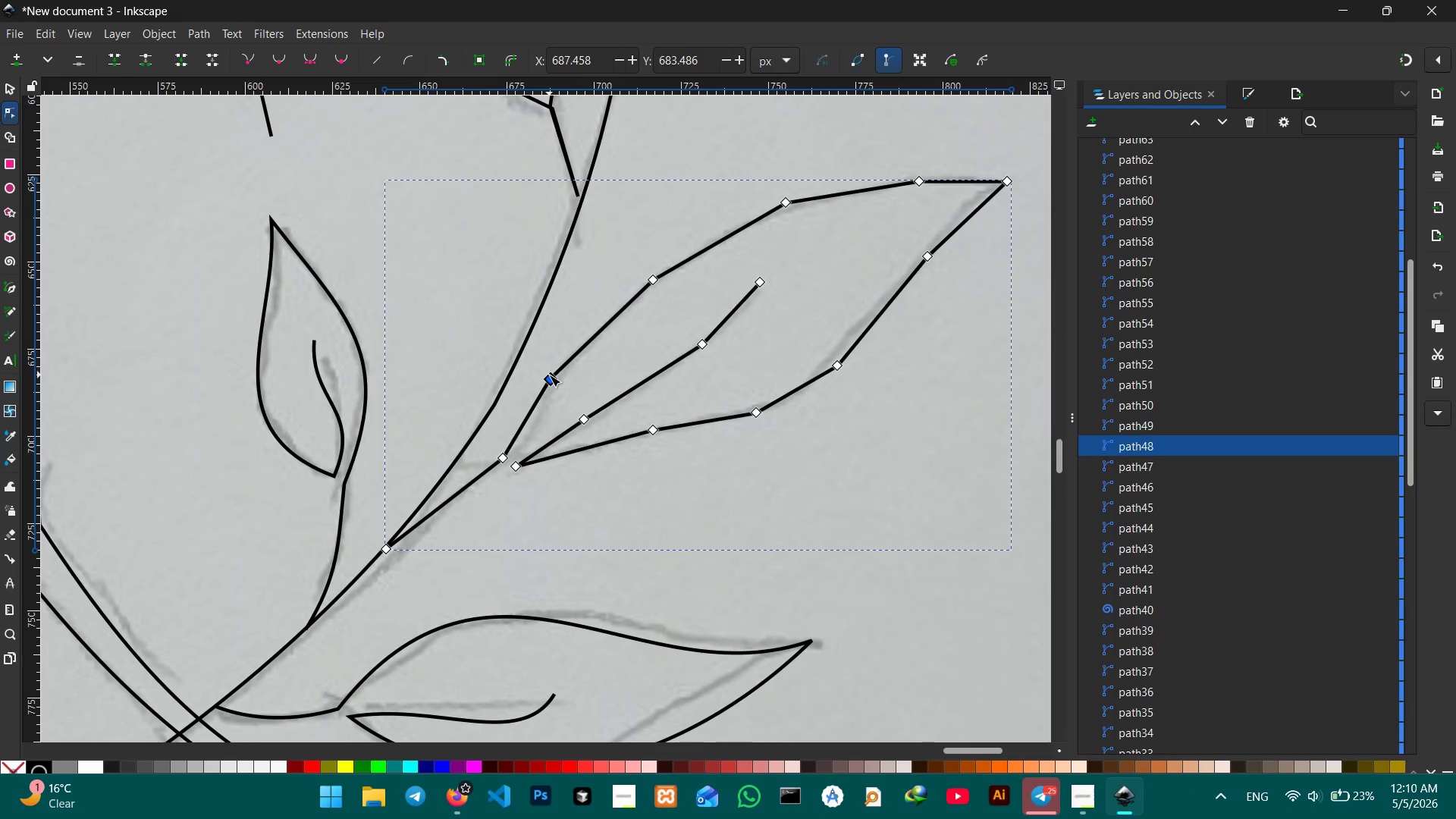 
key(Backspace)
 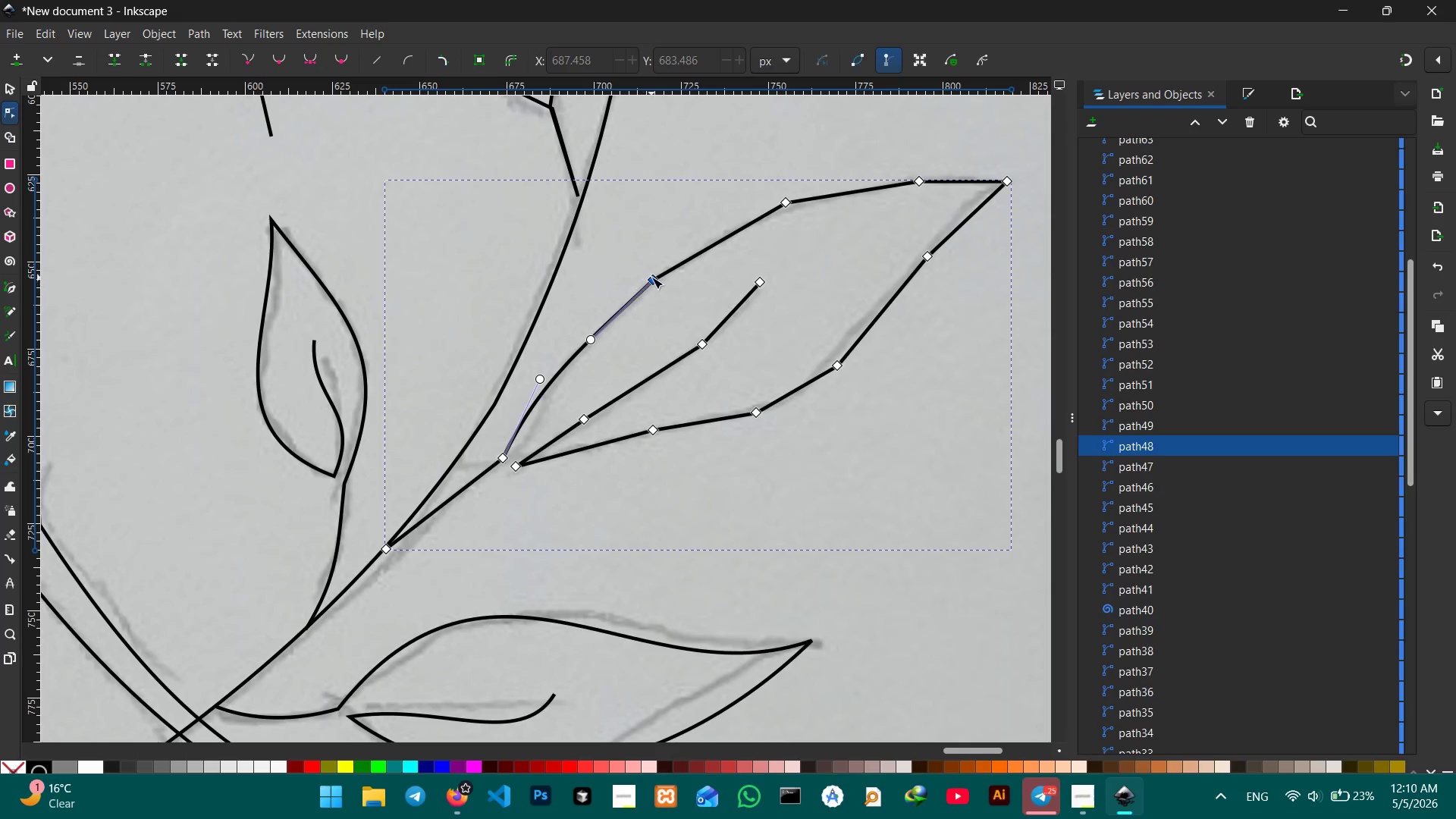 
left_click([651, 276])
 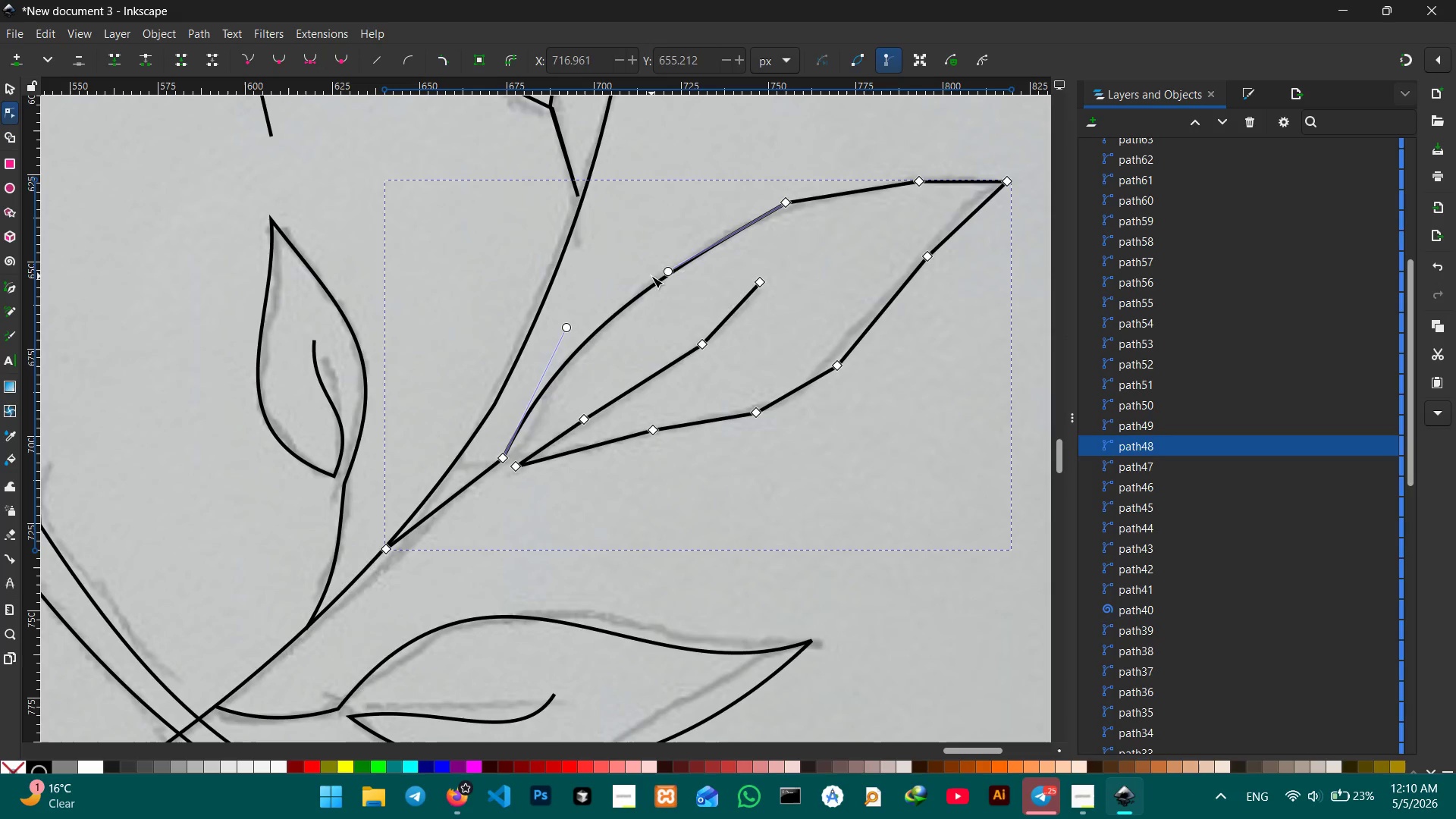 
key(Backspace)
 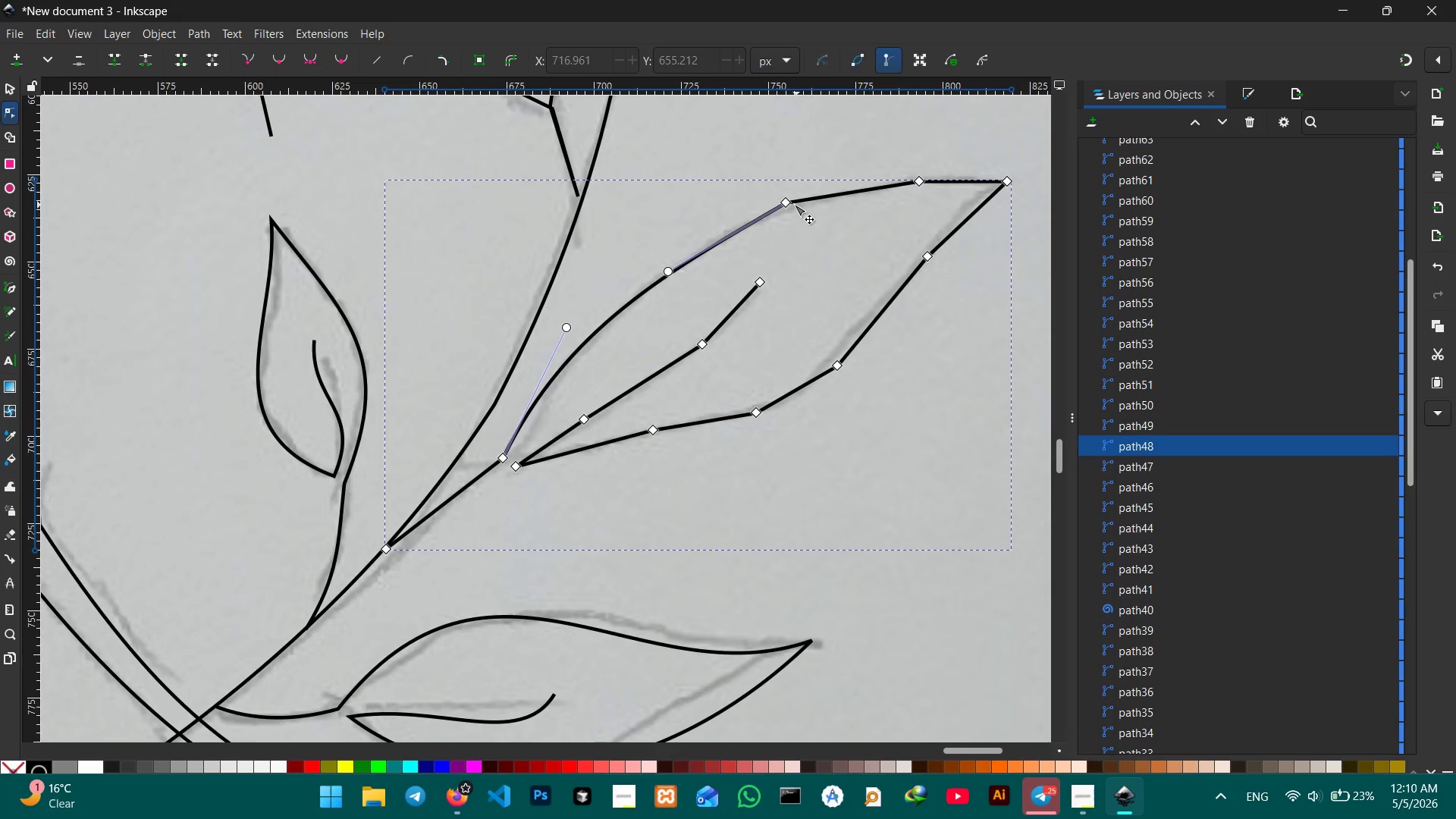 
left_click([789, 202])
 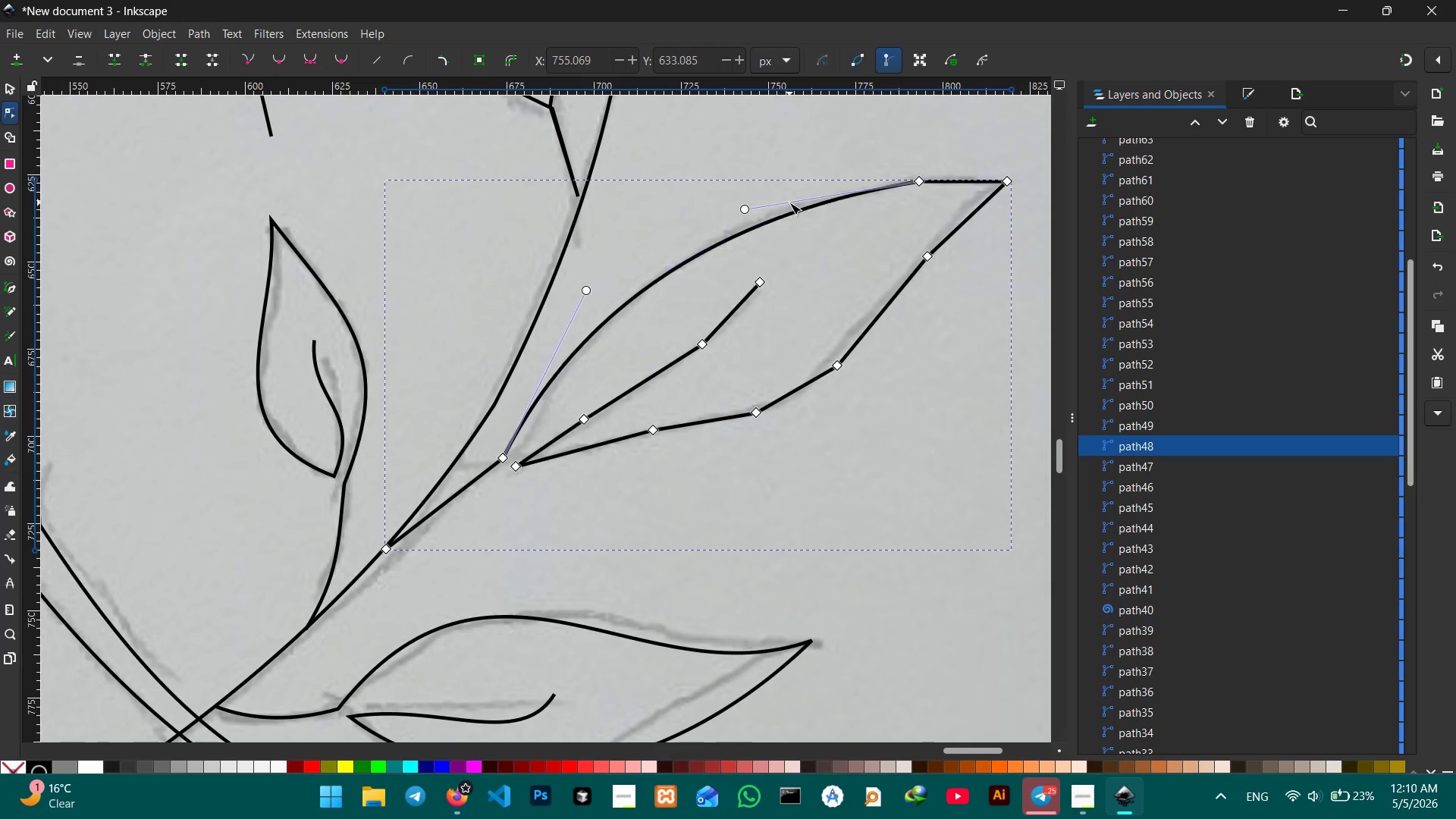 
key(Backspace)
 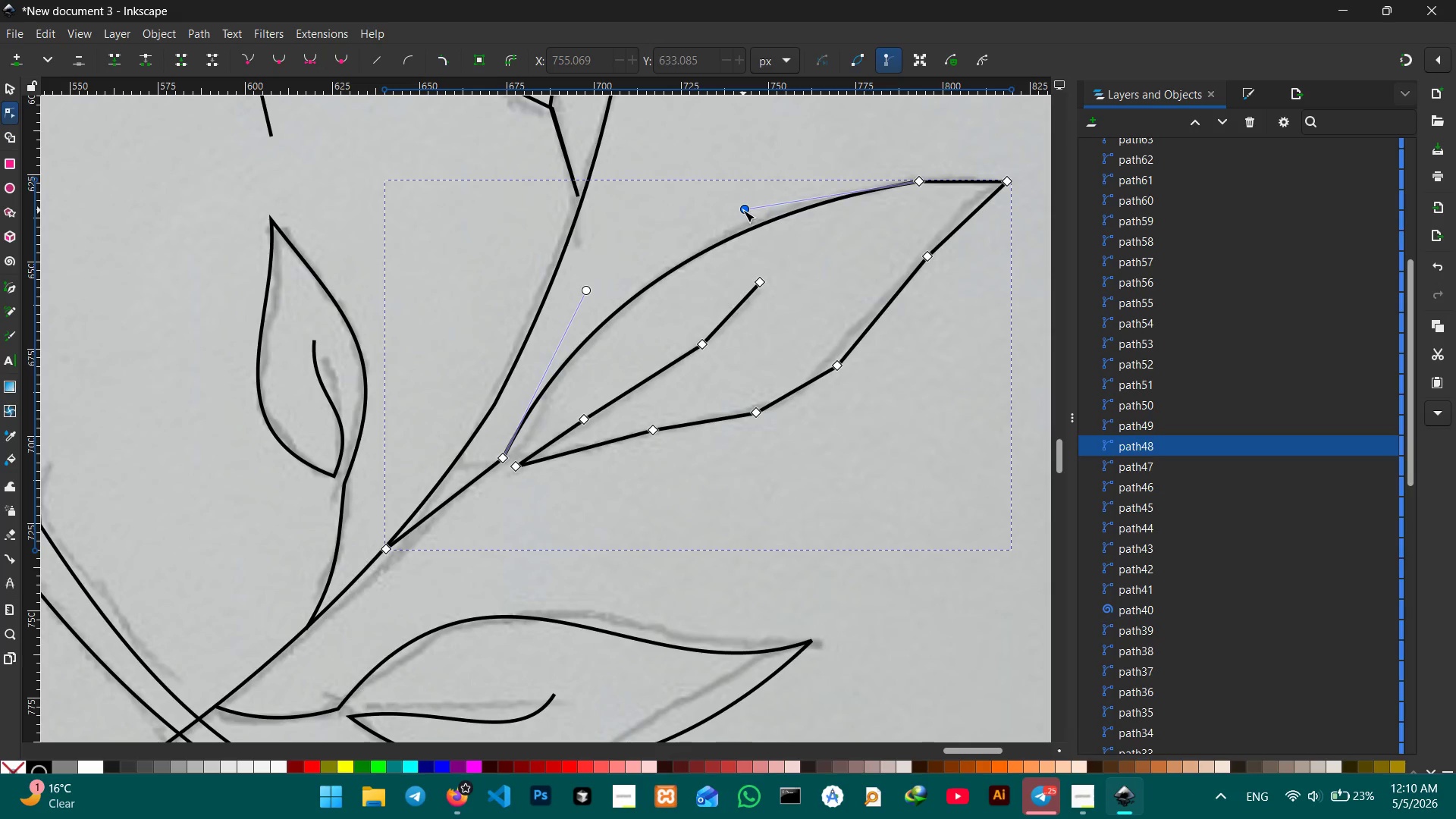 
left_click_drag(start_coordinate=[743, 210], to_coordinate=[686, 208])
 